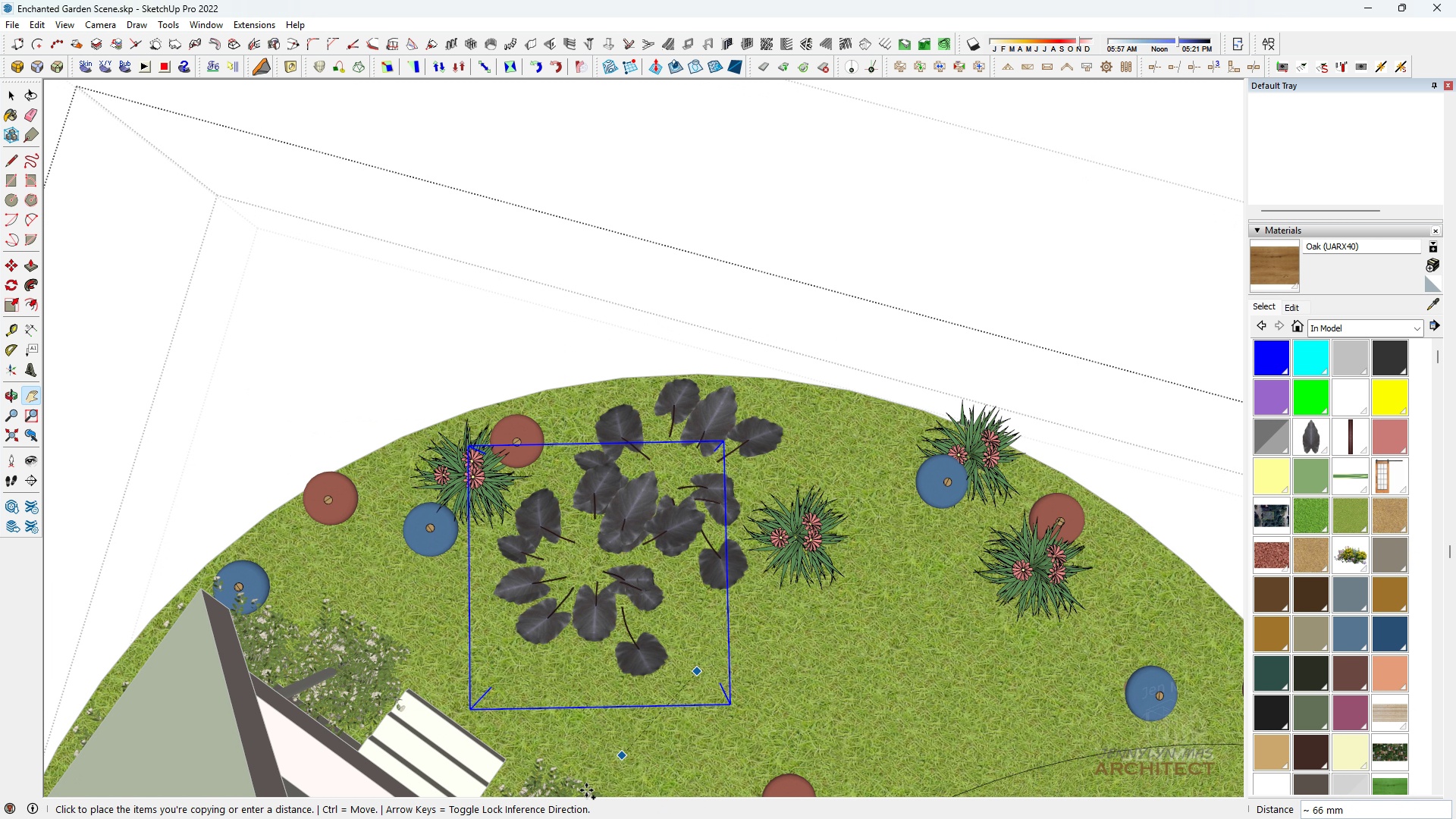 
left_click([577, 789])
 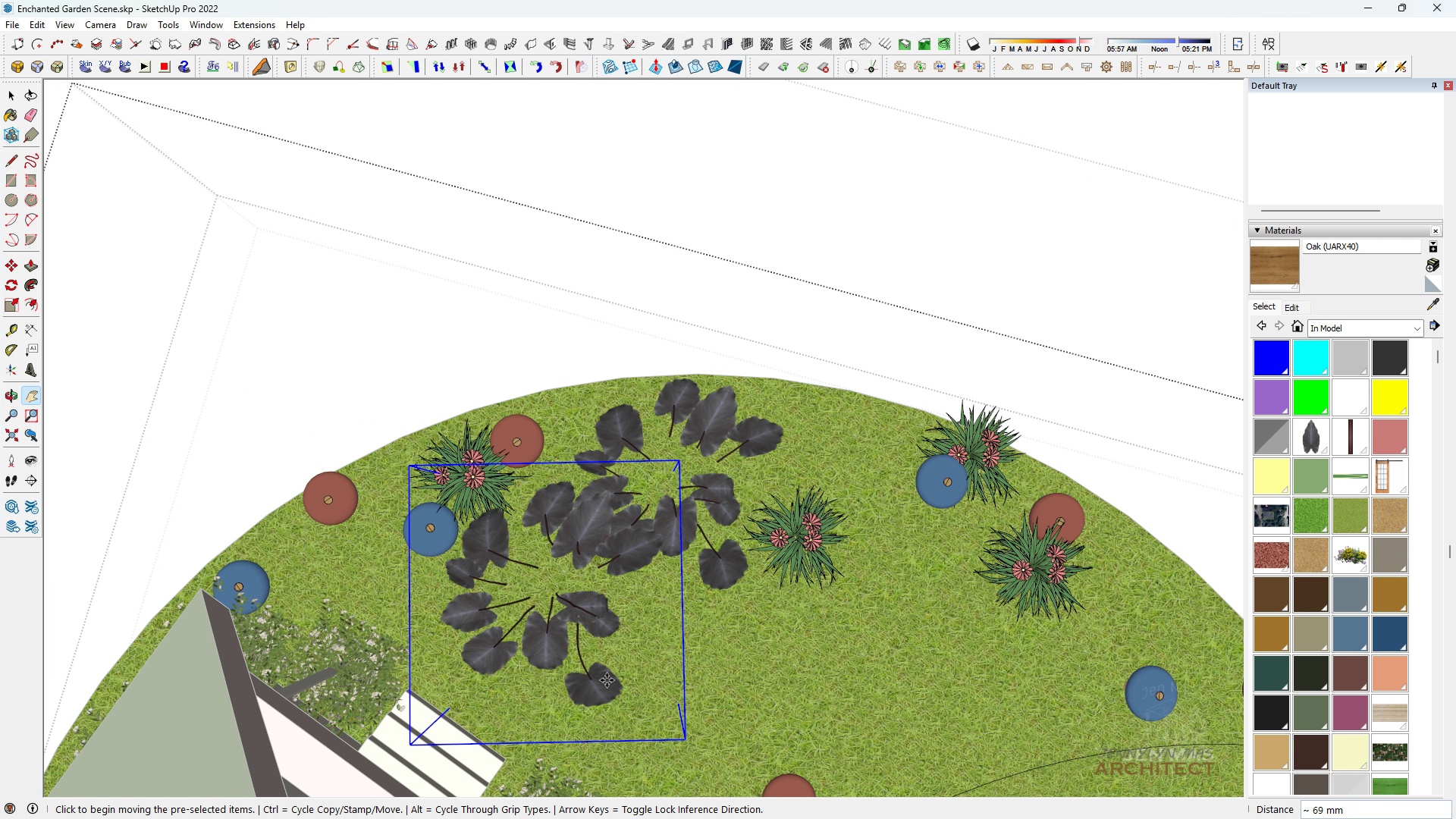 
key(Space)
 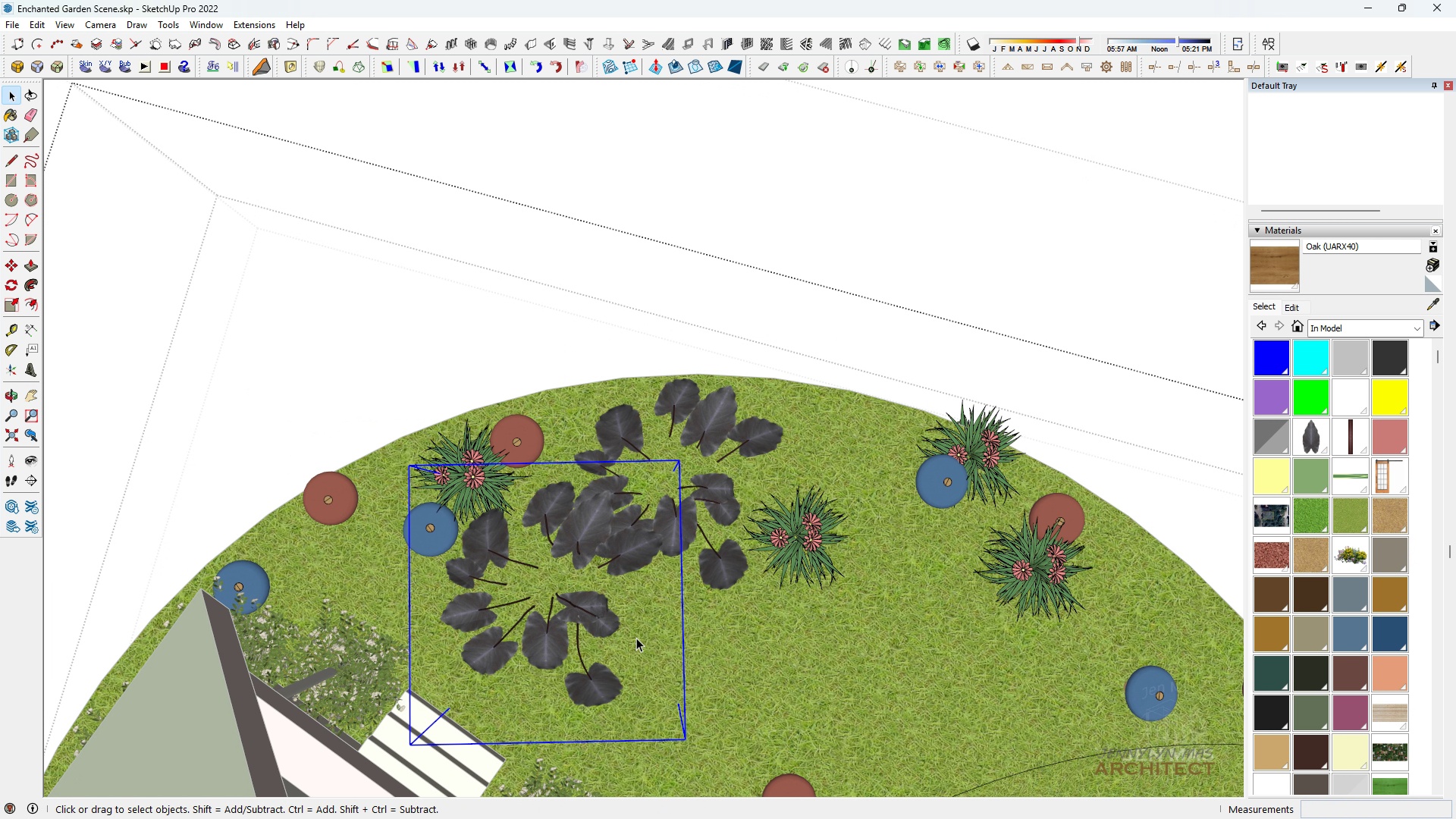 
key(Q)
 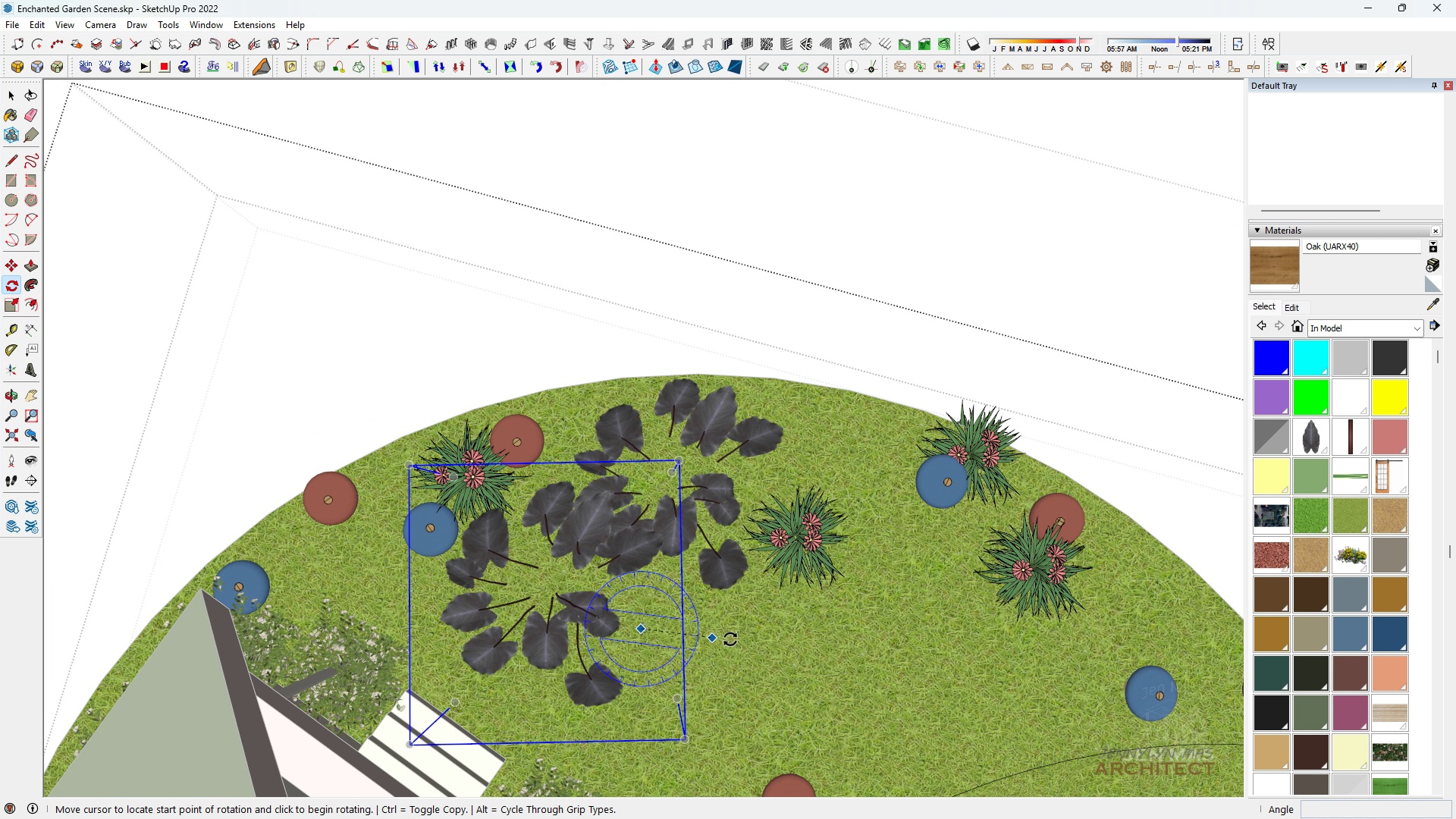 
double_click([755, 639])
 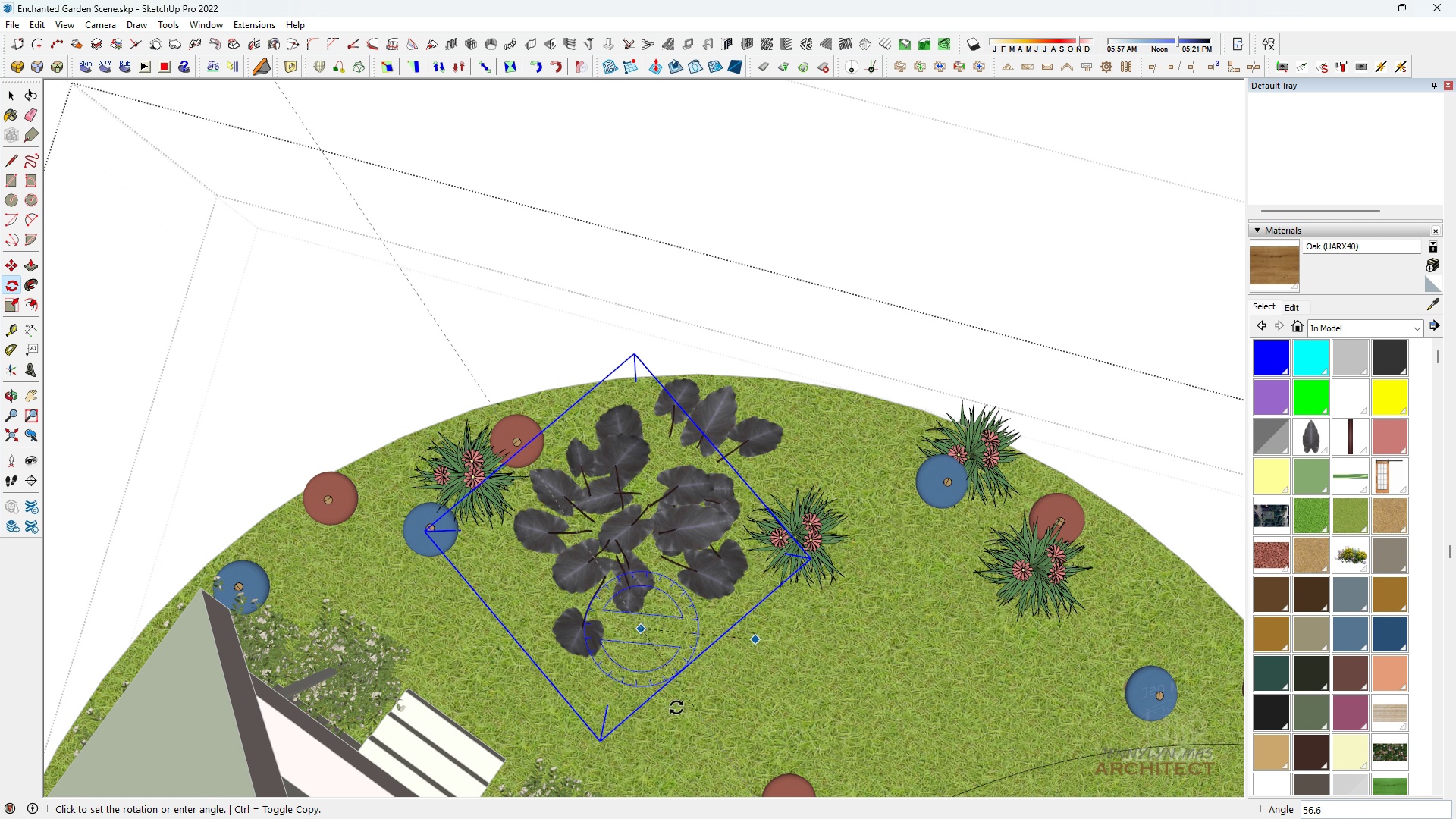 
key(Space)
 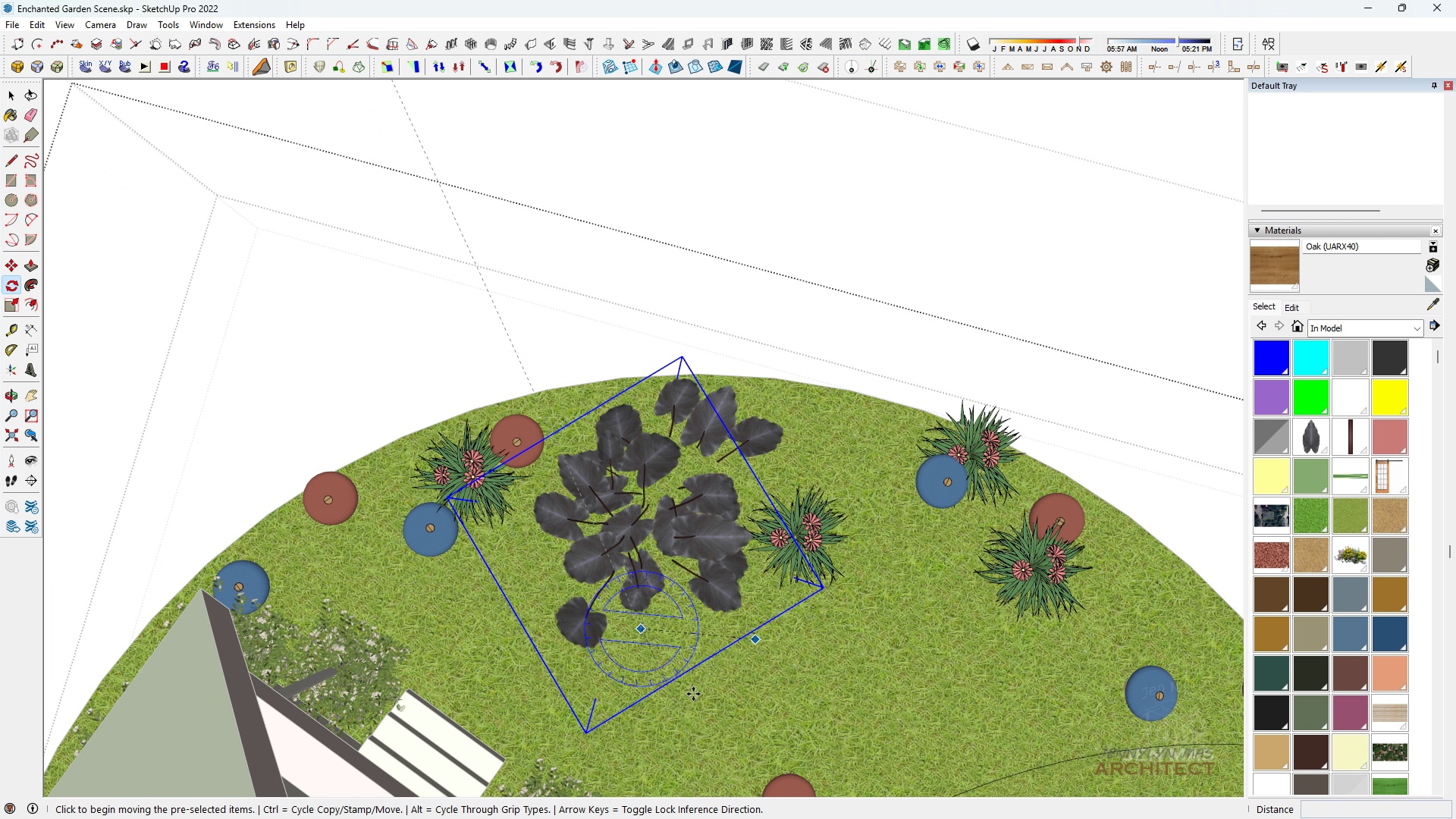 
key(M)
 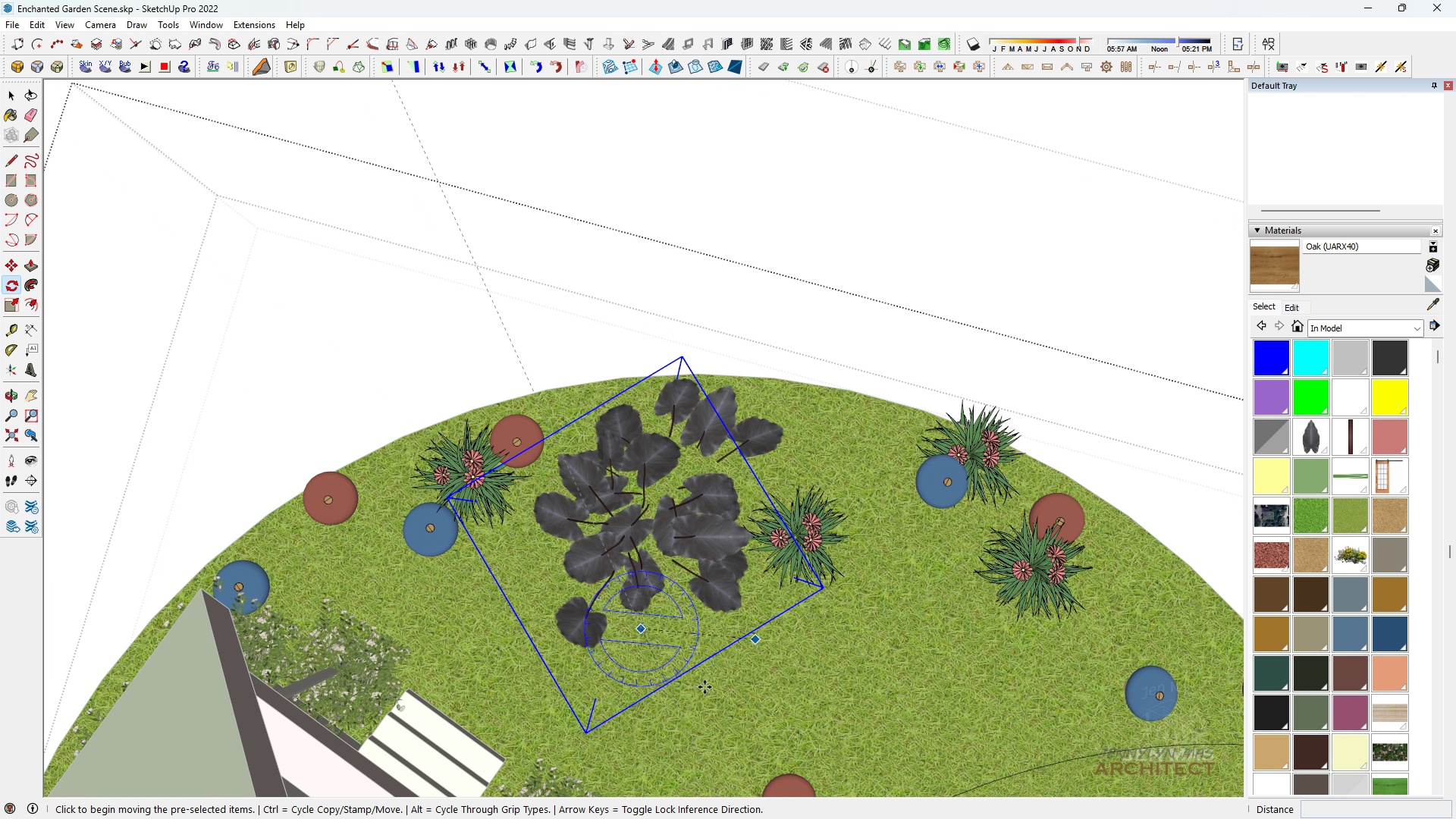 
left_click_drag(start_coordinate=[704, 687], to_coordinate=[697, 689])
 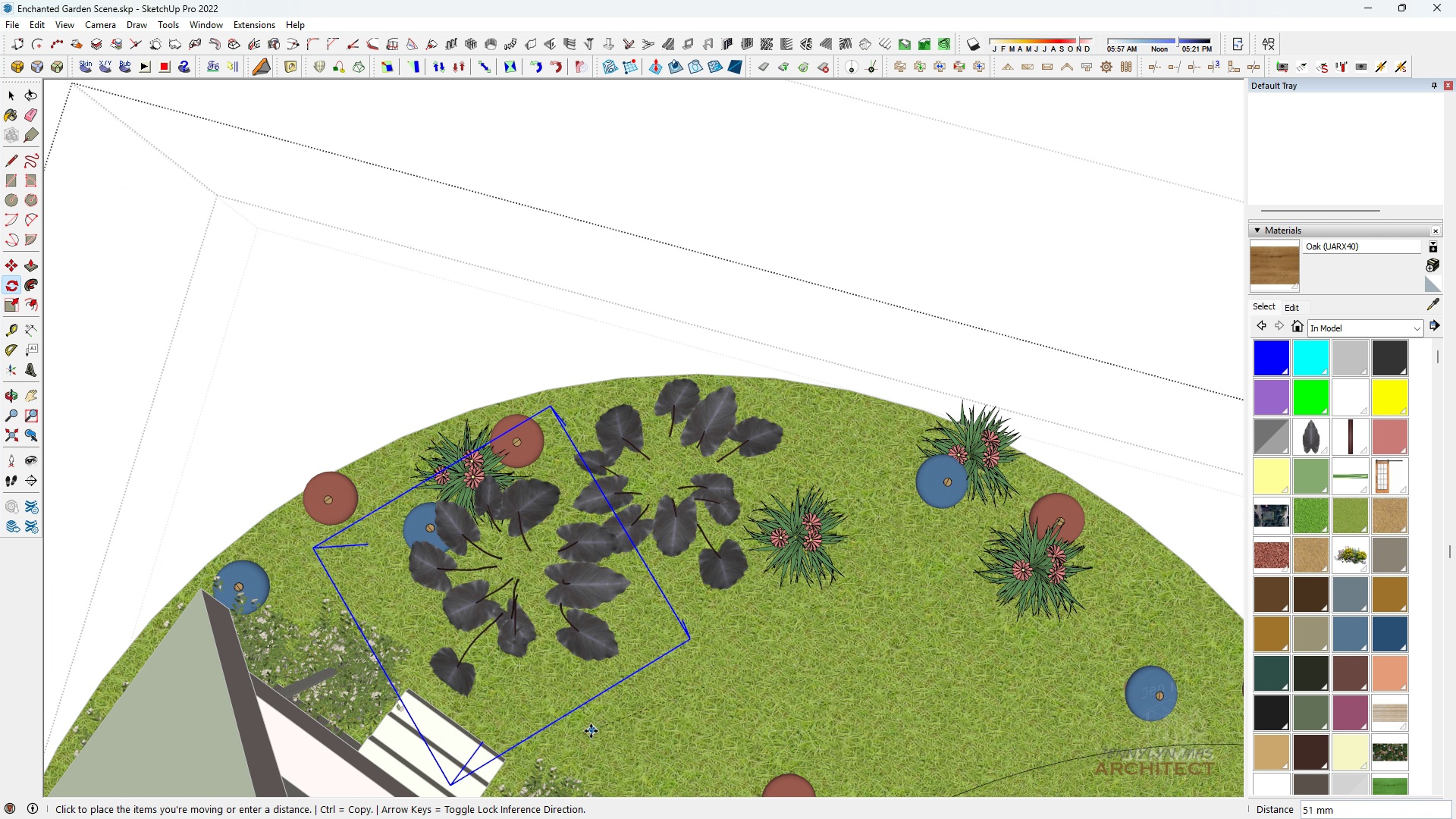 
left_click([591, 731])
 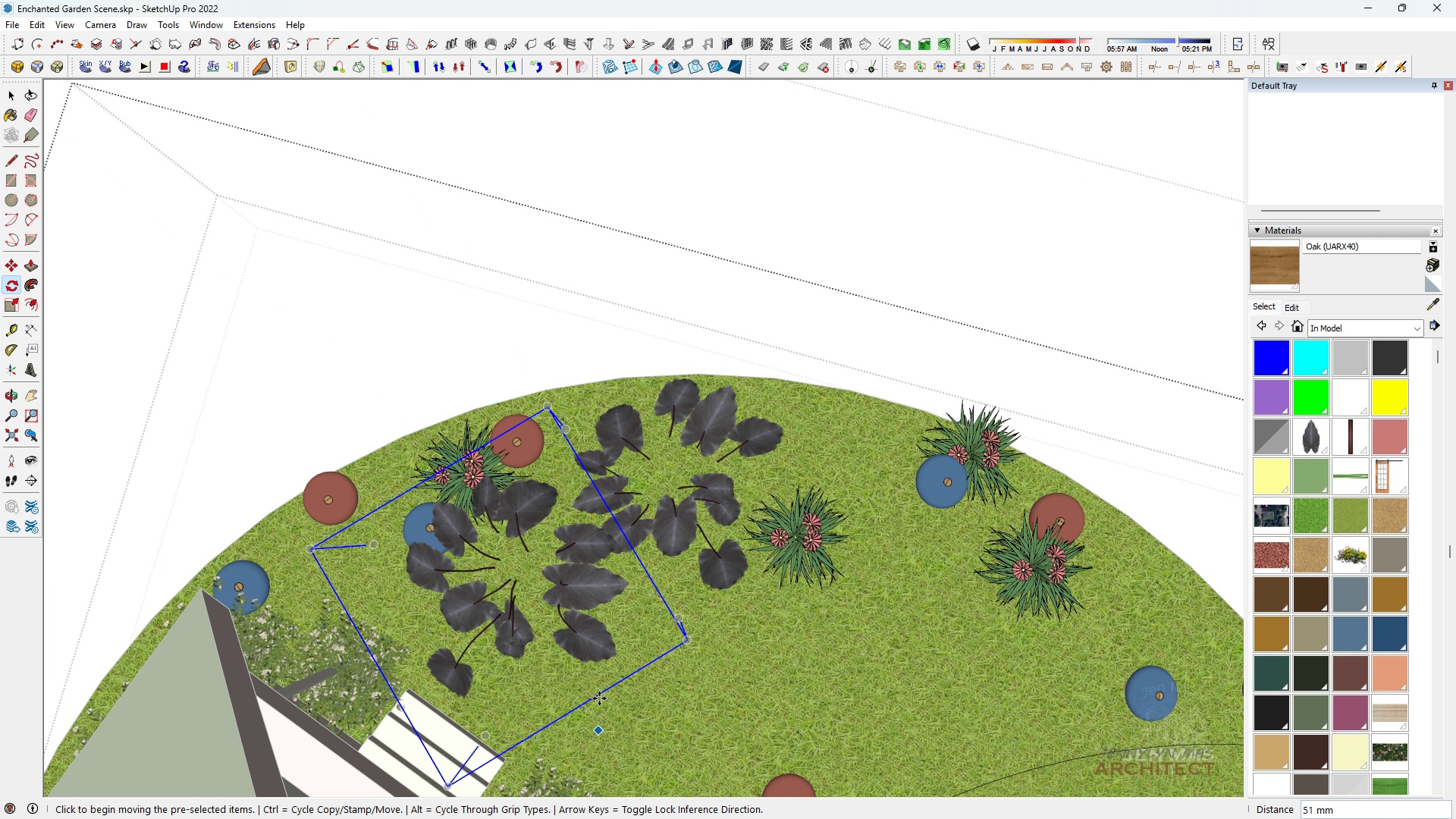 
key(M)
 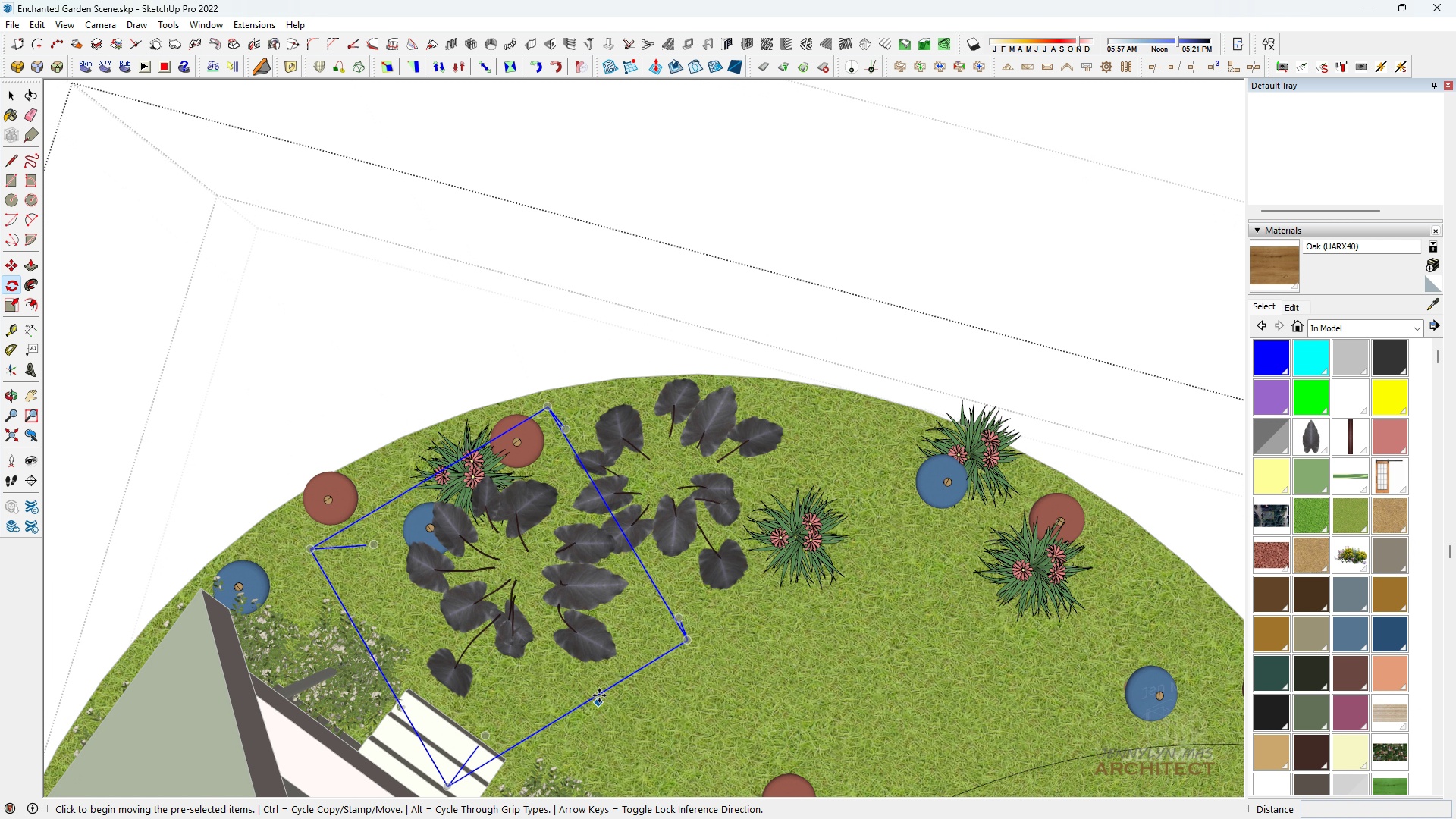 
key(Control+ControlLeft)
 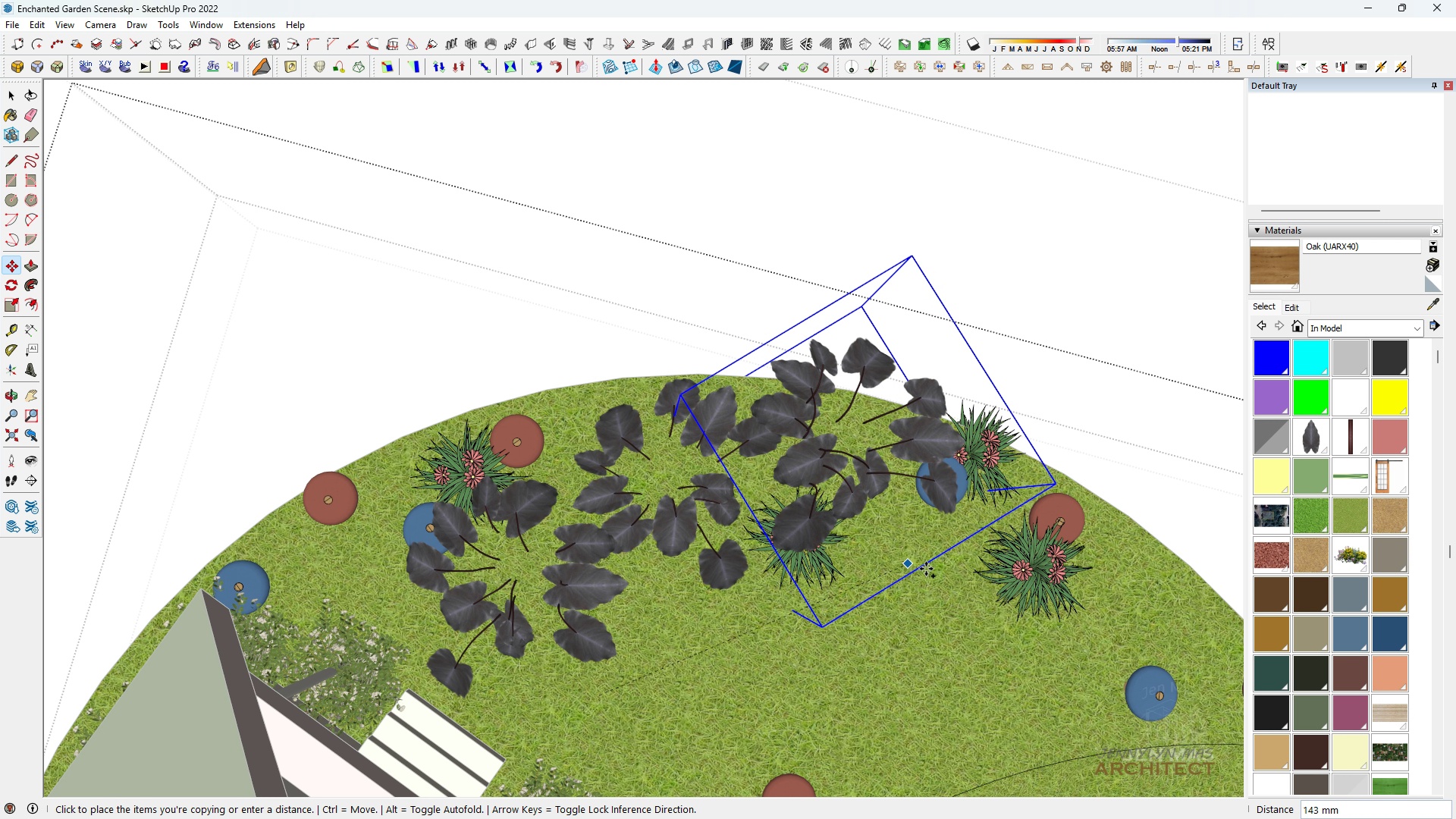 
left_click([934, 585])
 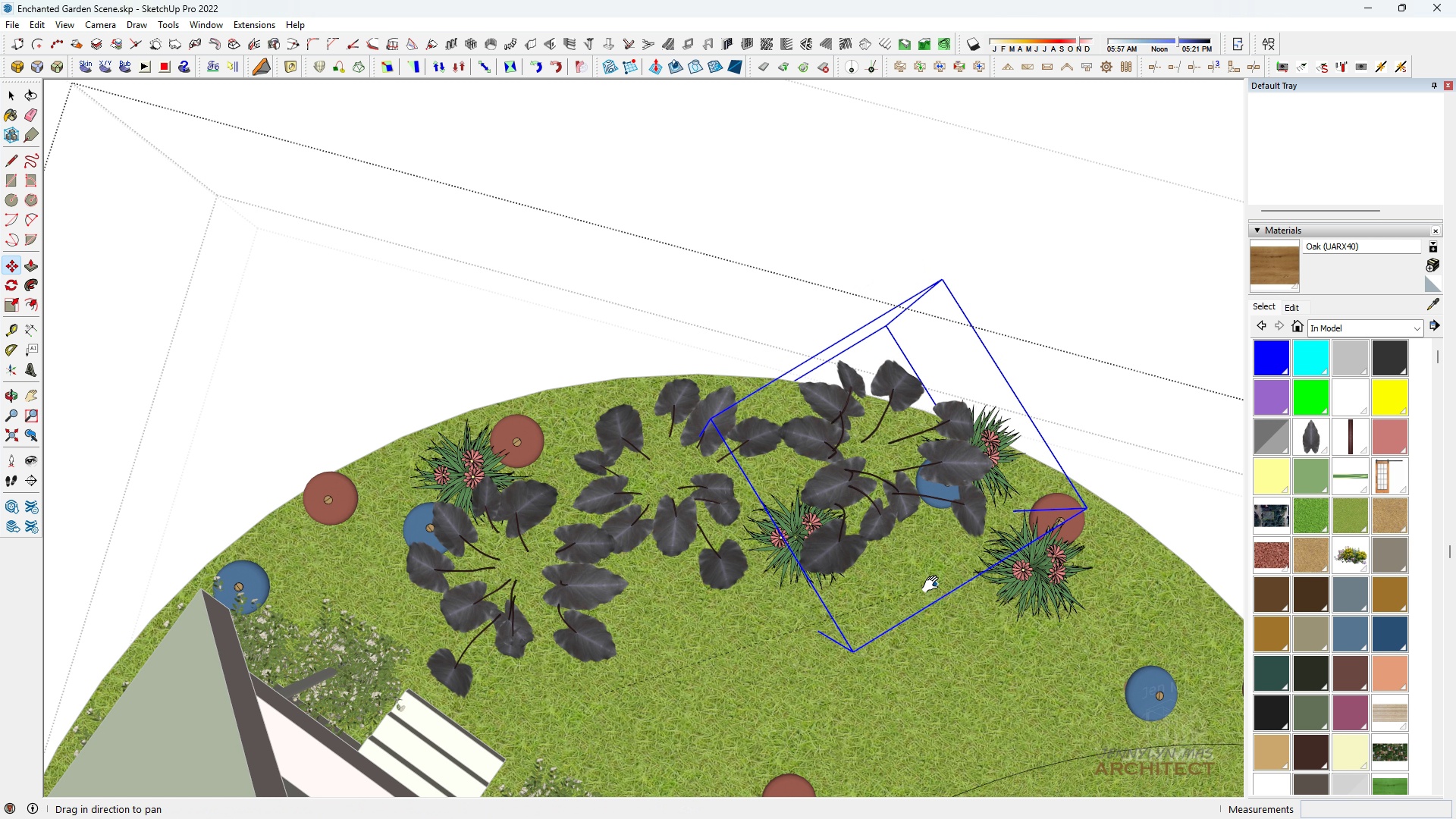 
key(H)
 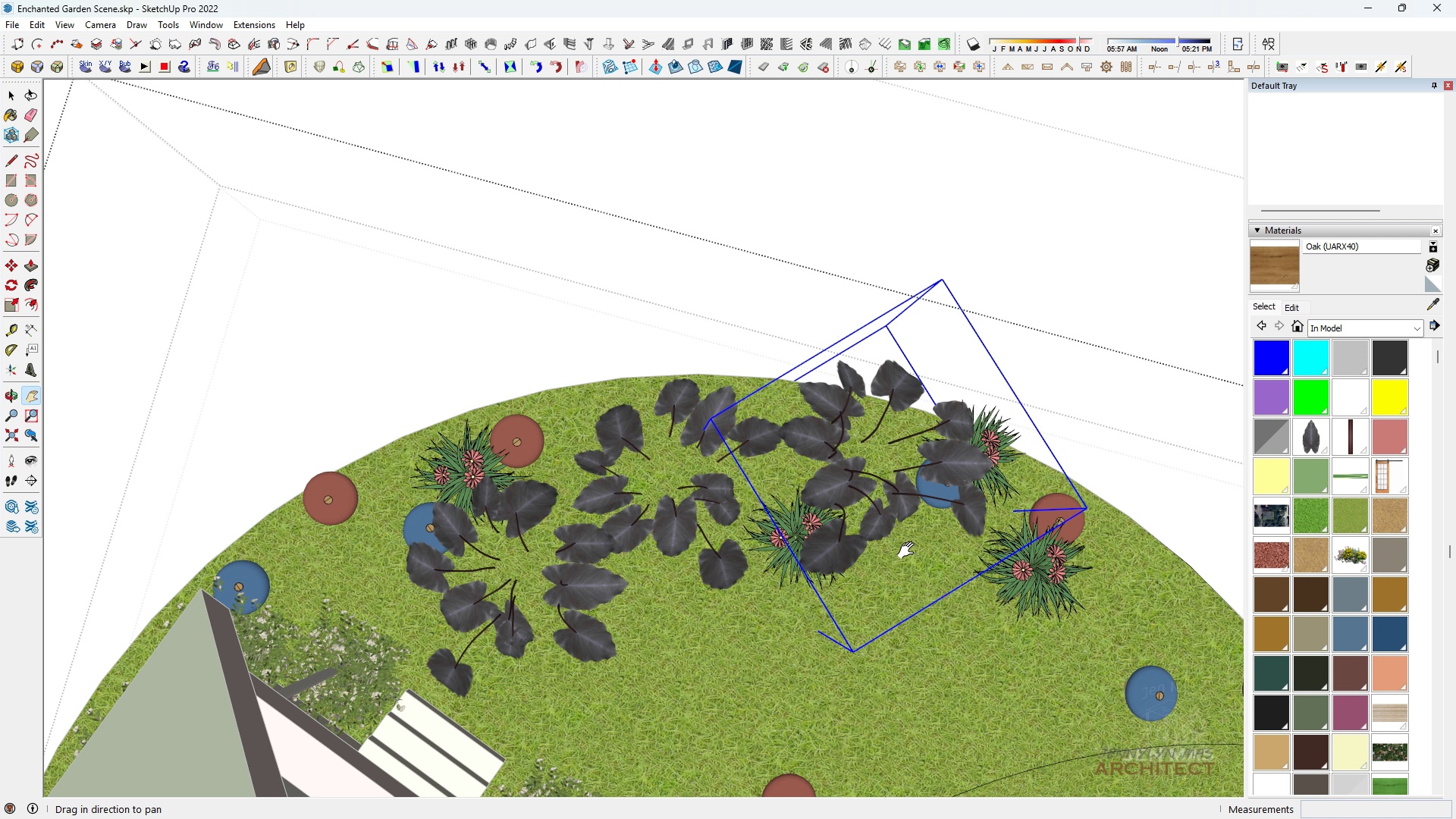 
key(Space)
 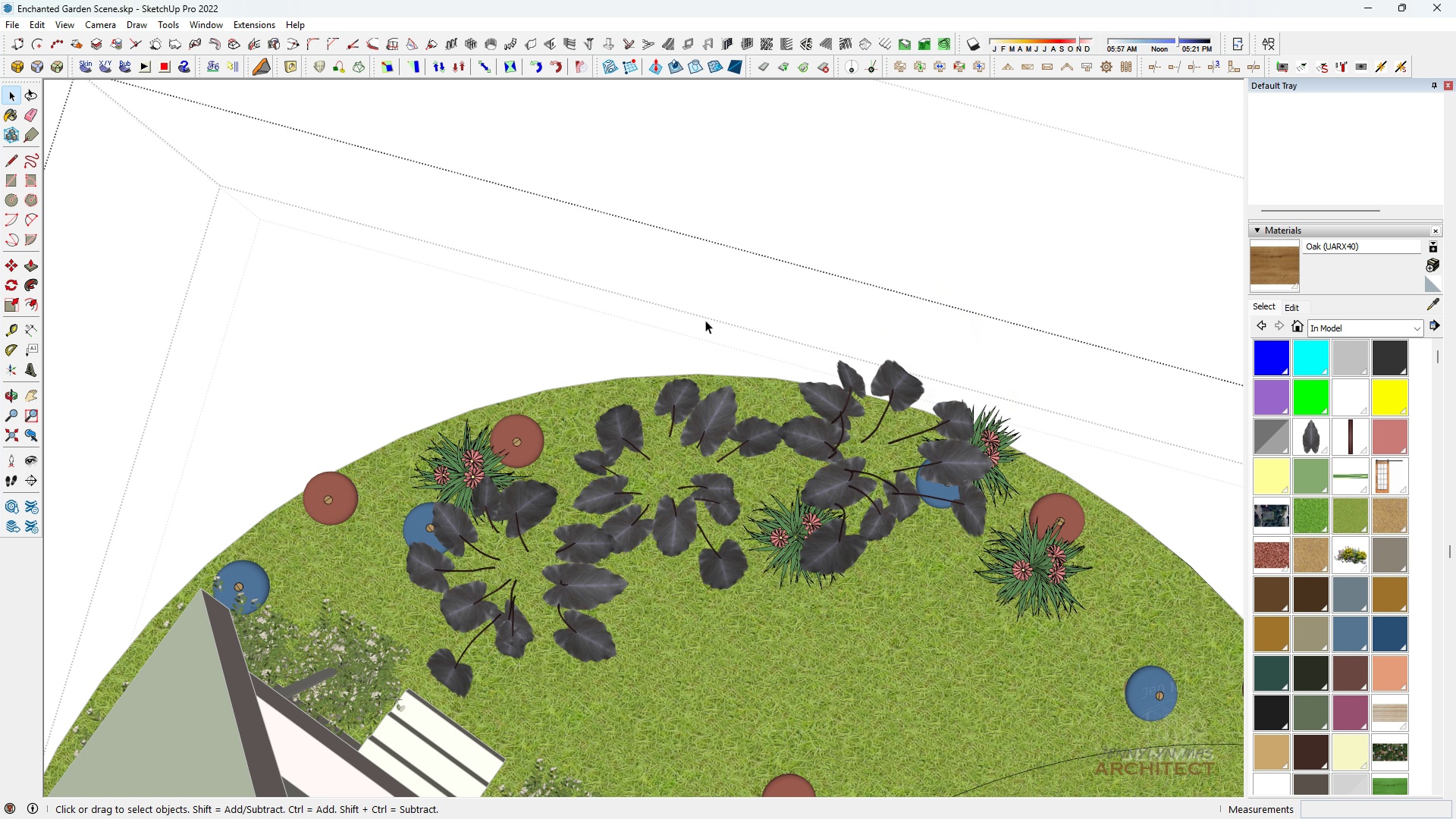 
double_click([705, 320])
 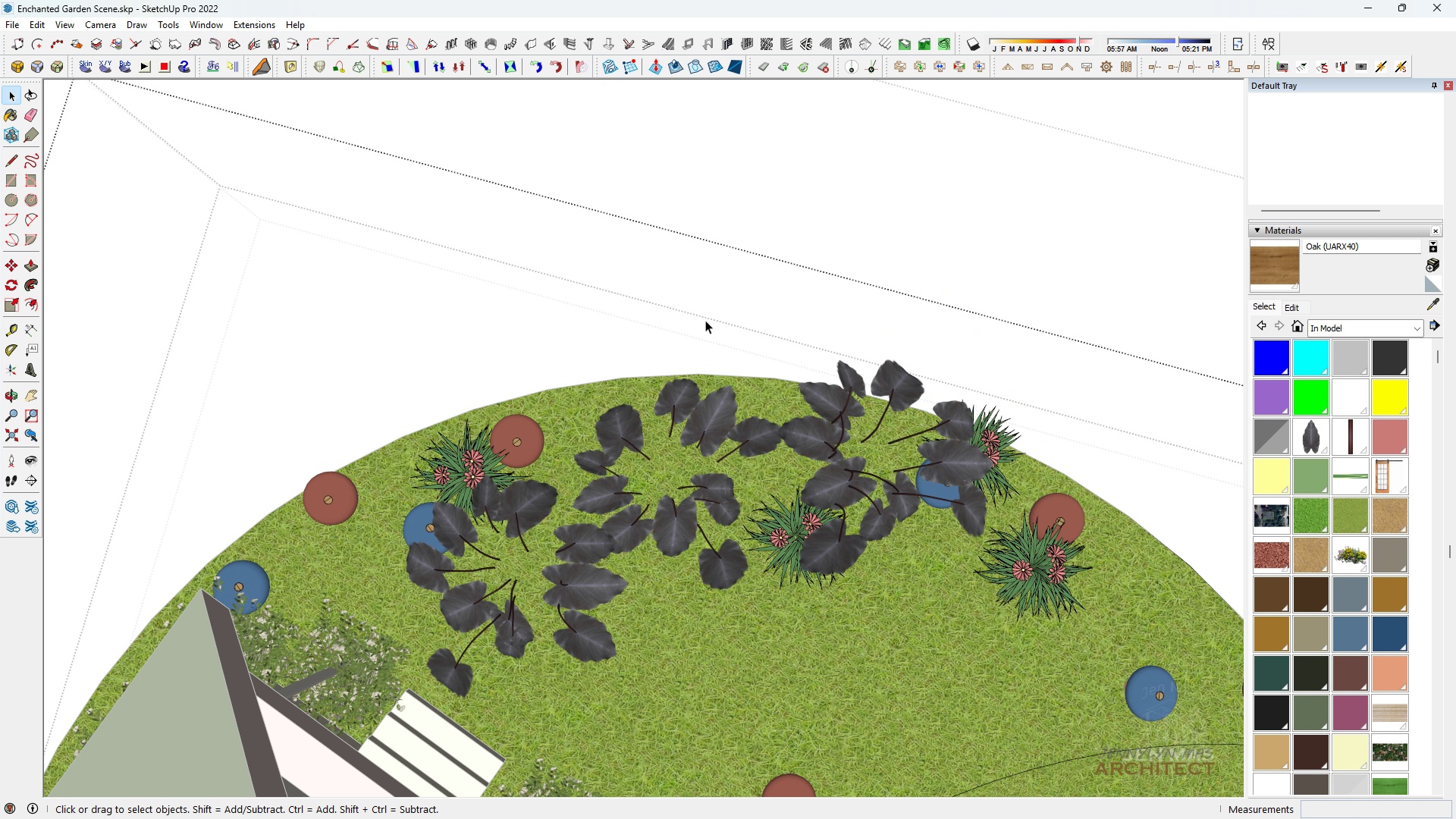 
triple_click([705, 320])
 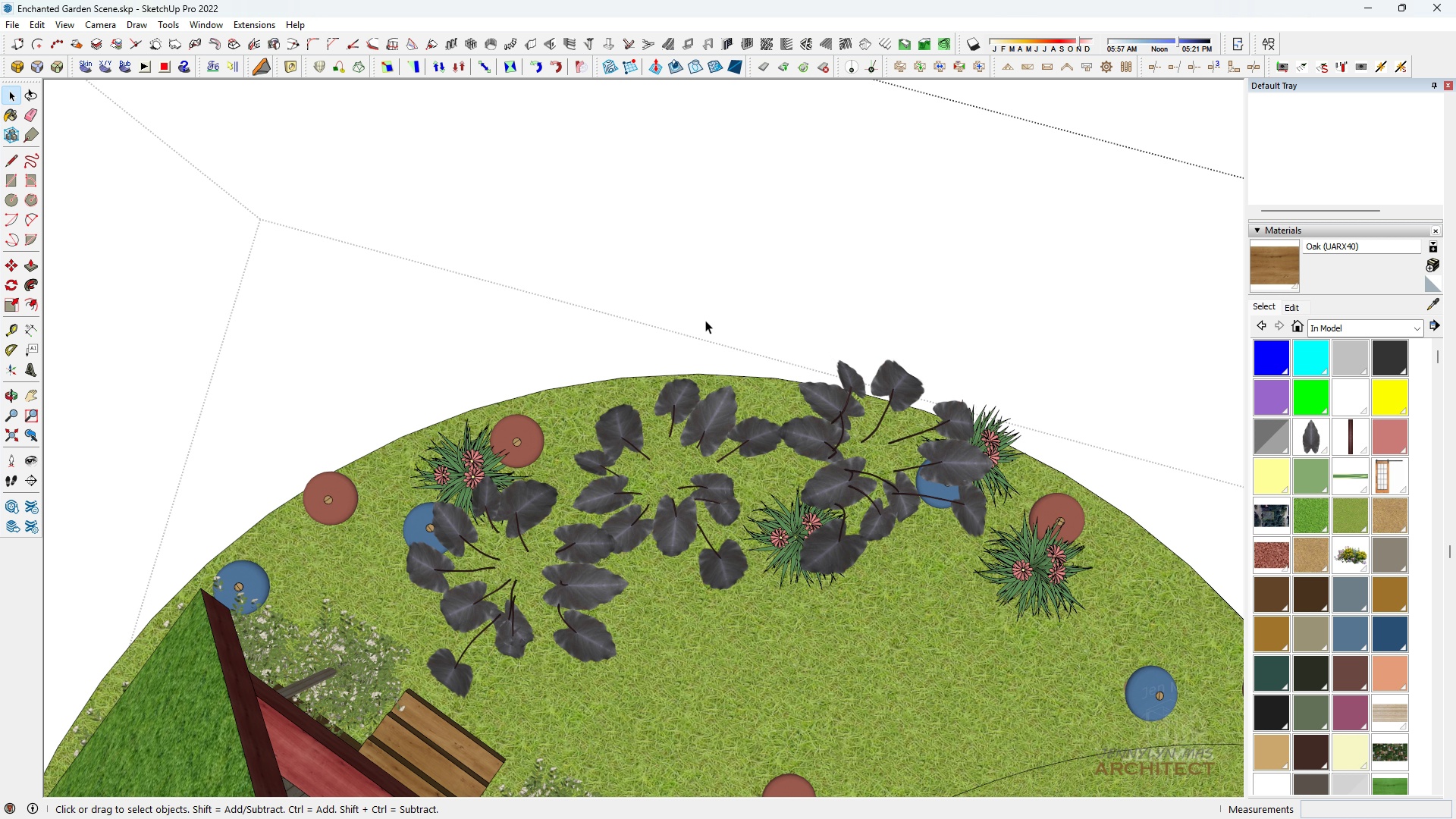 
triple_click([705, 320])
 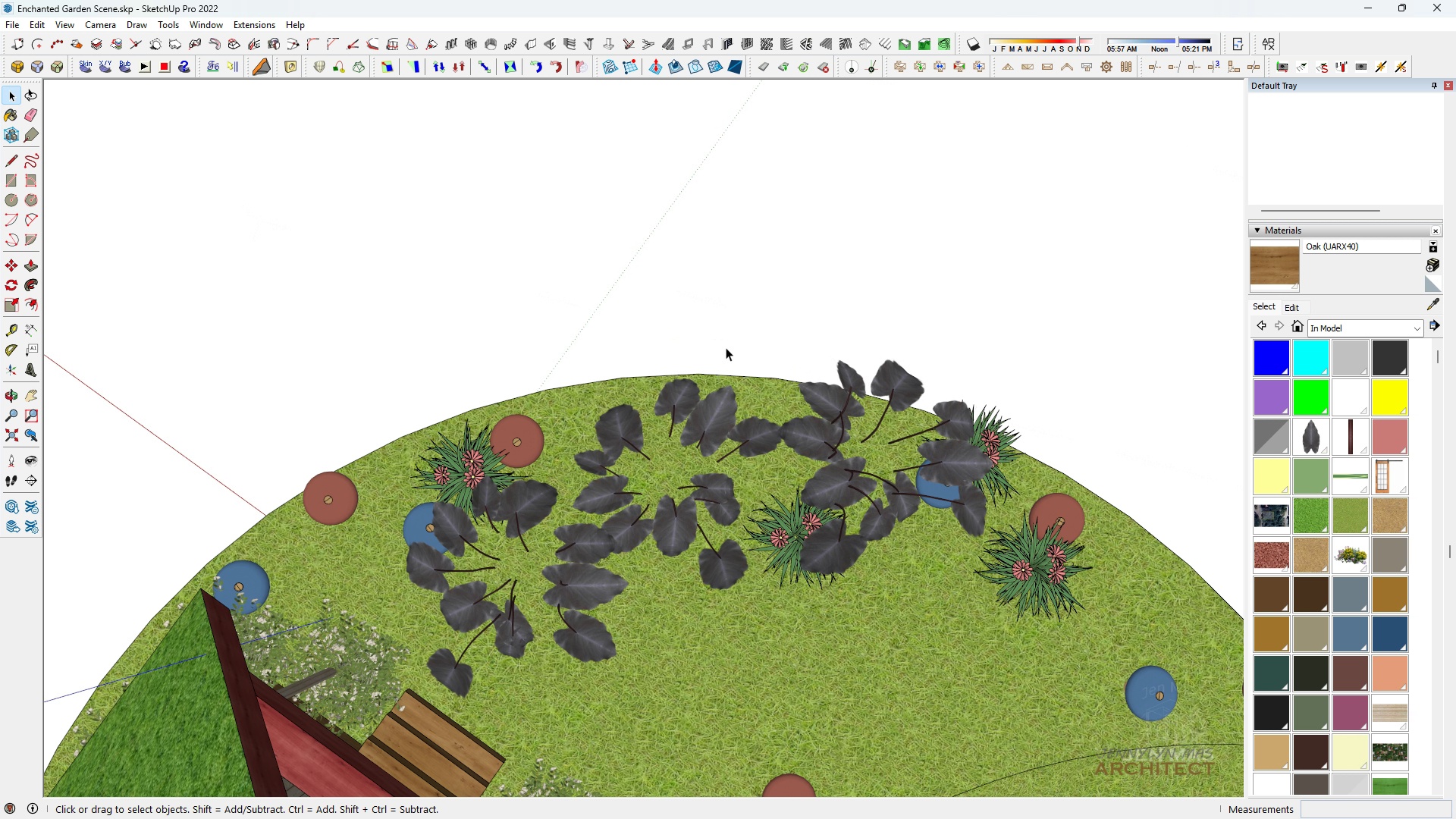 
triple_click([705, 320])
 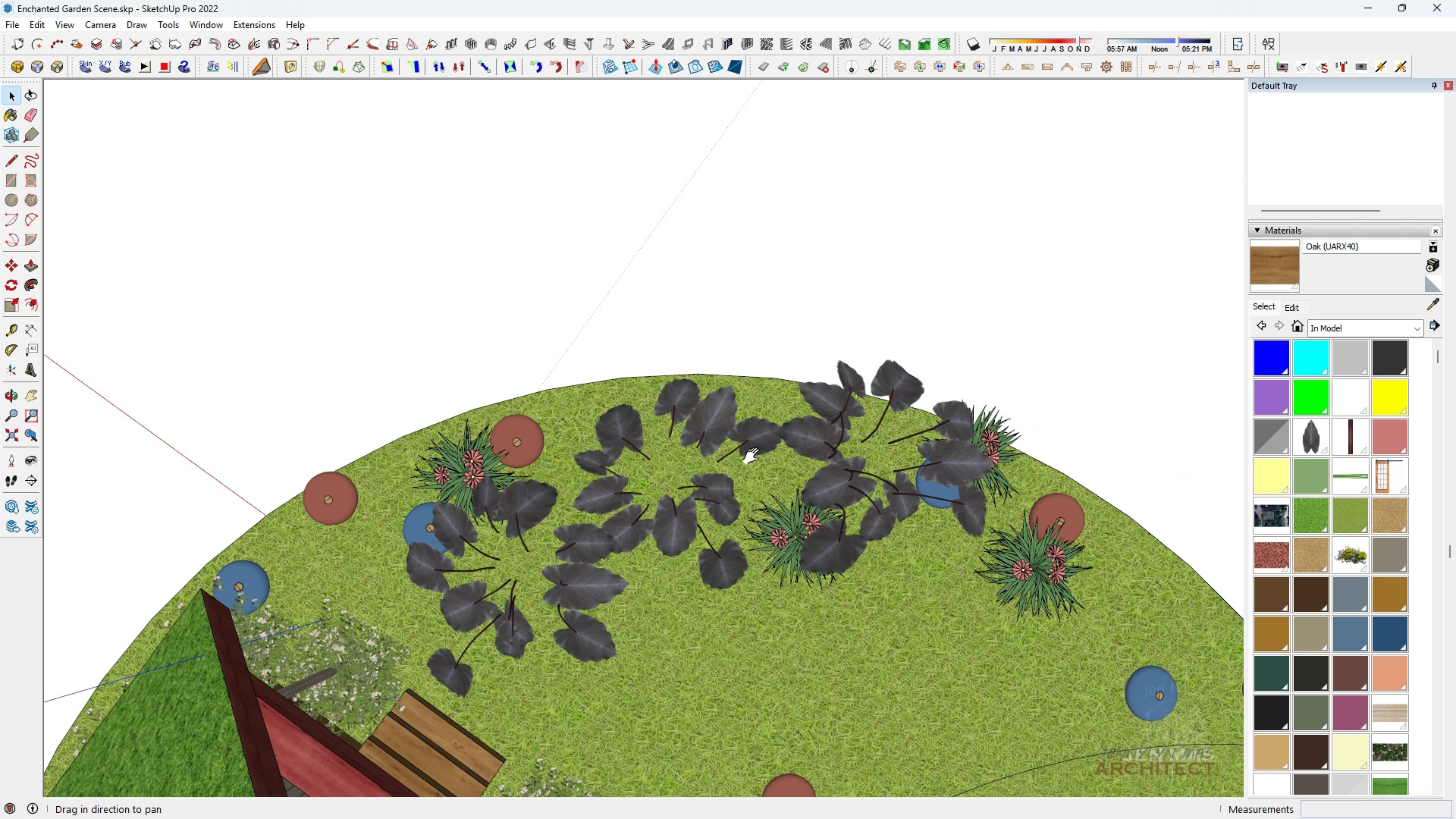 
type(hhh h)
 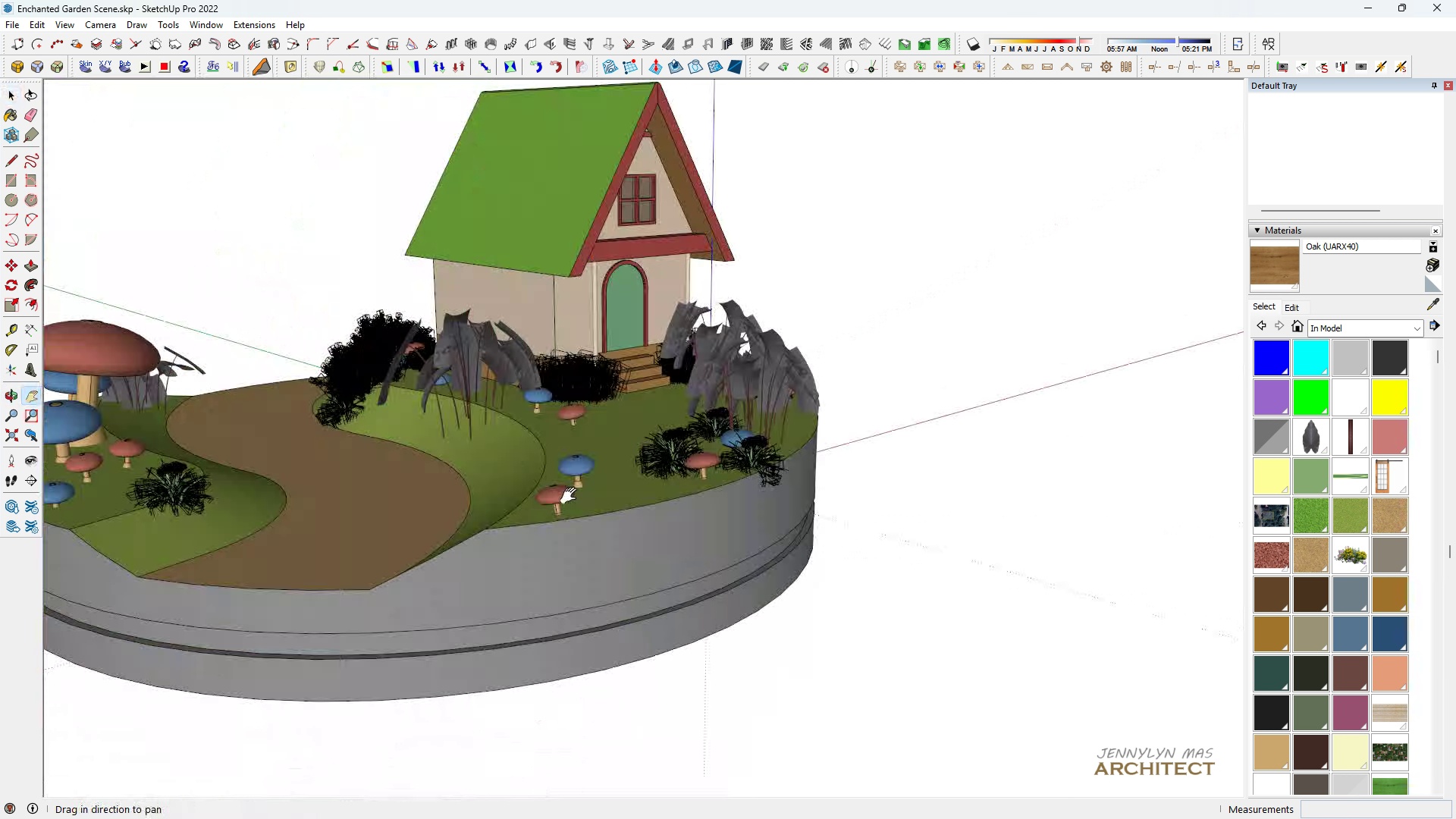 
scroll: coordinate [619, 238], scroll_direction: down, amount: 7.0
 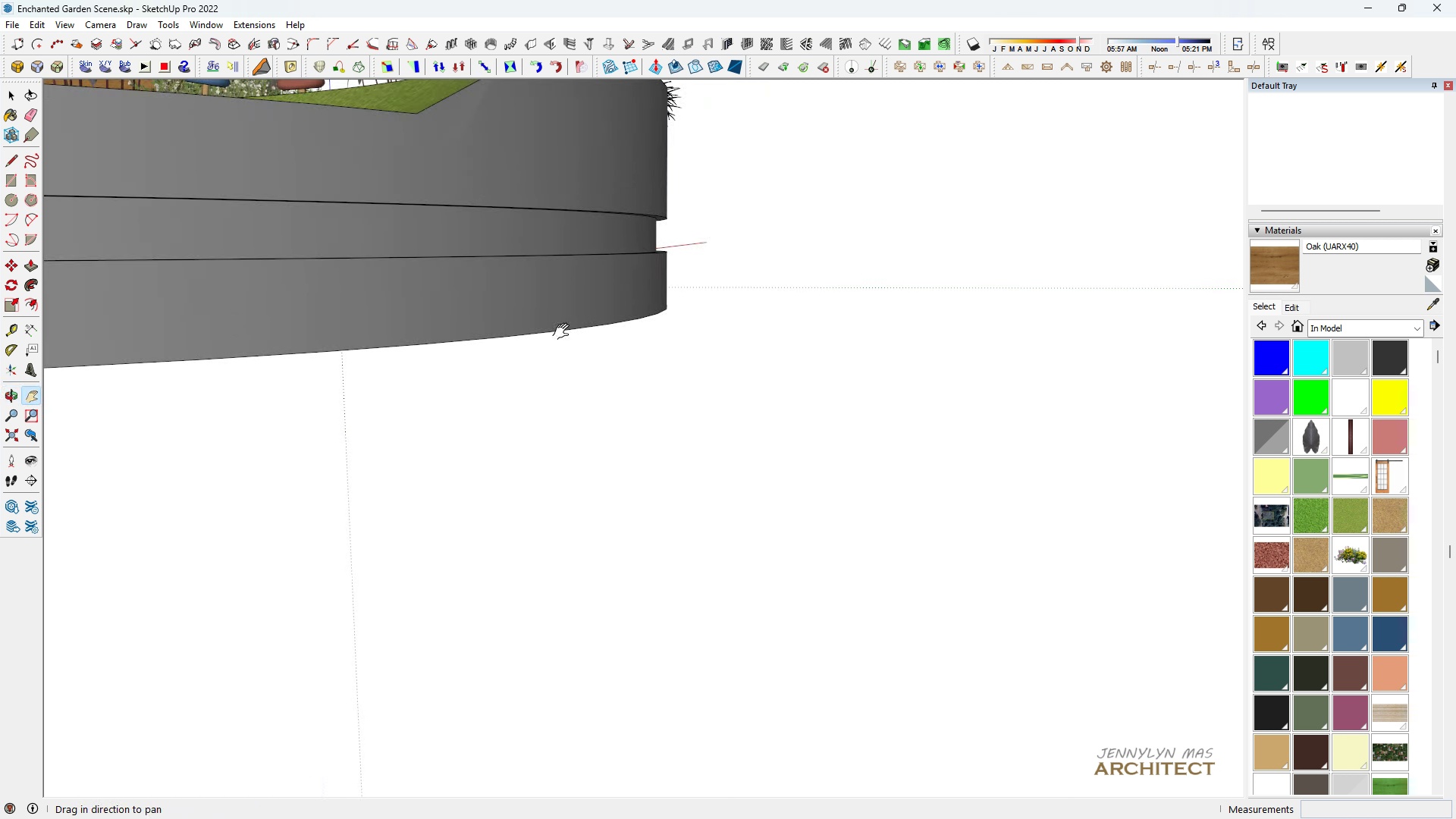 
left_click_drag(start_coordinate=[488, 187], to_coordinate=[670, 496])
 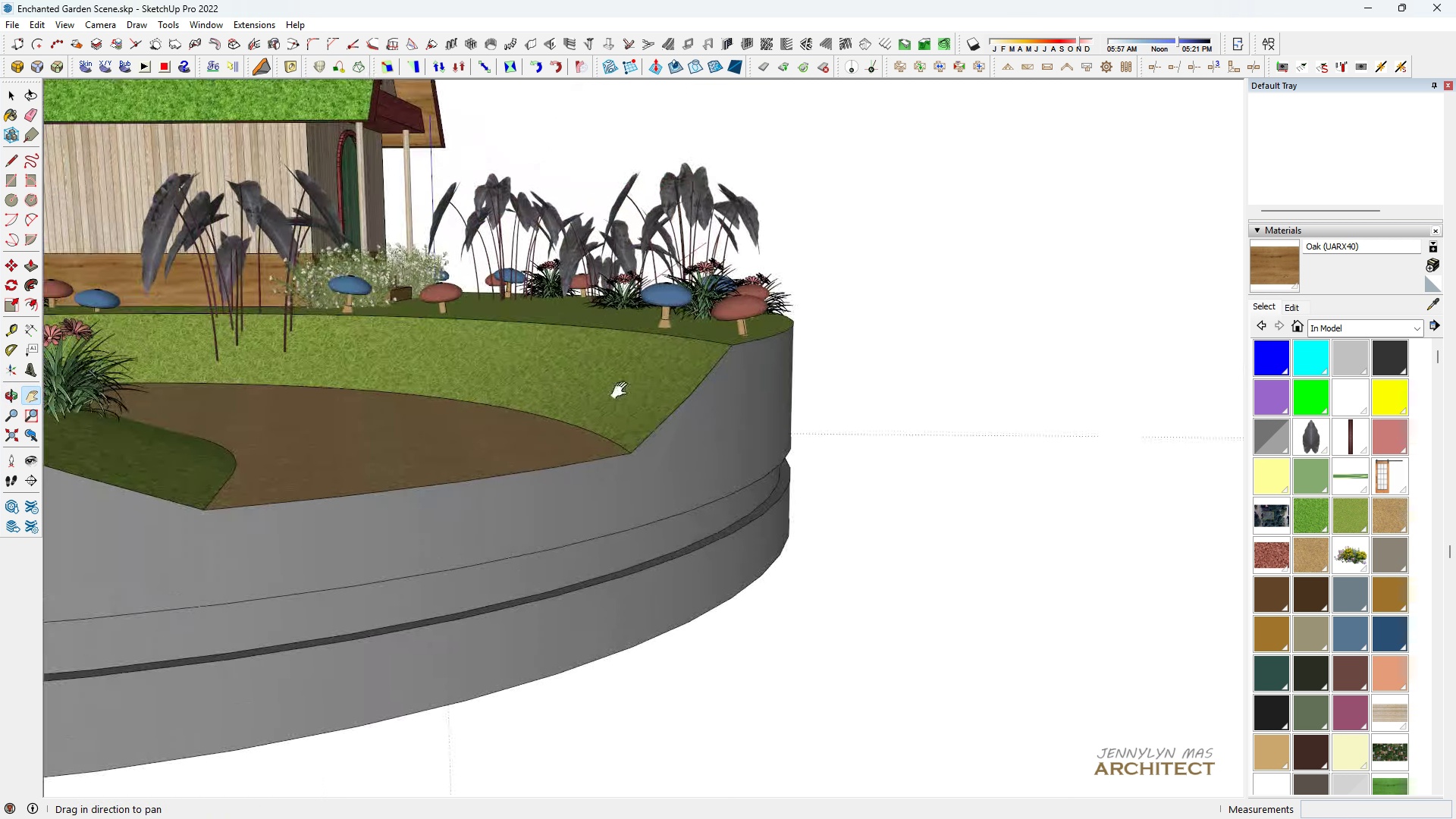 
left_click_drag(start_coordinate=[623, 388], to_coordinate=[701, 563])
 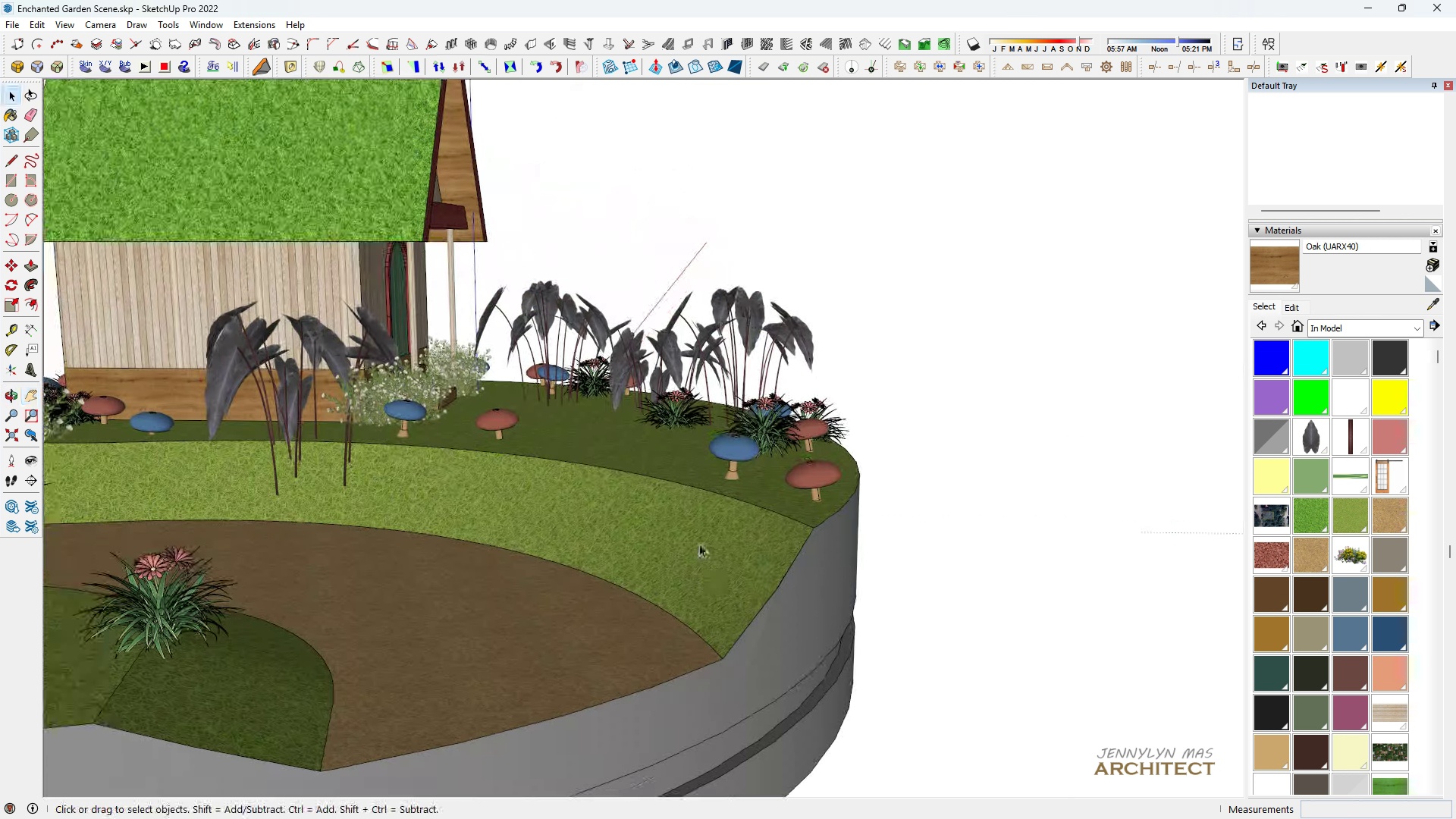 
scroll: coordinate [390, 617], scroll_direction: down, amount: 3.0
 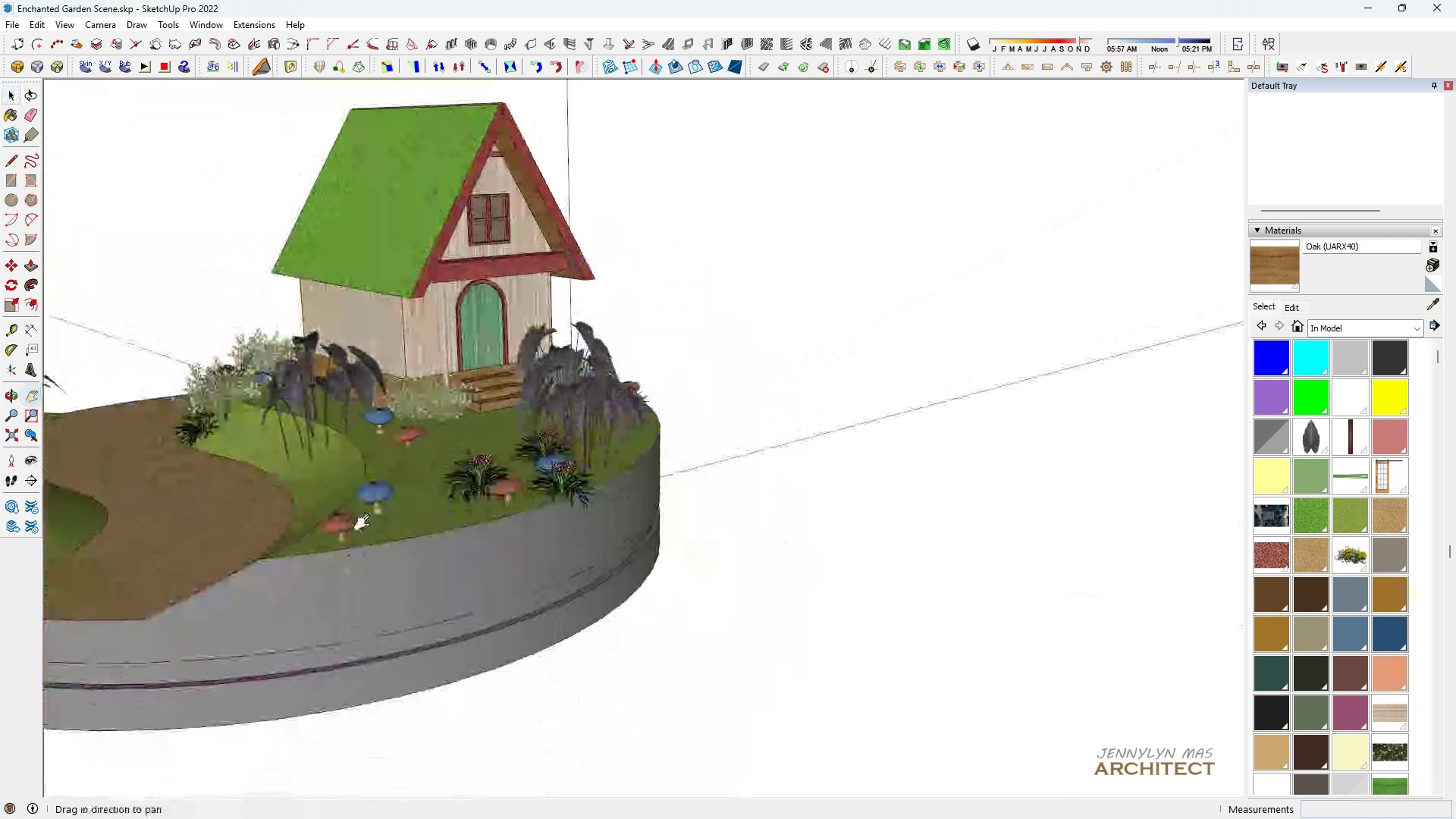 
left_click_drag(start_coordinate=[366, 522], to_coordinate=[572, 495])
 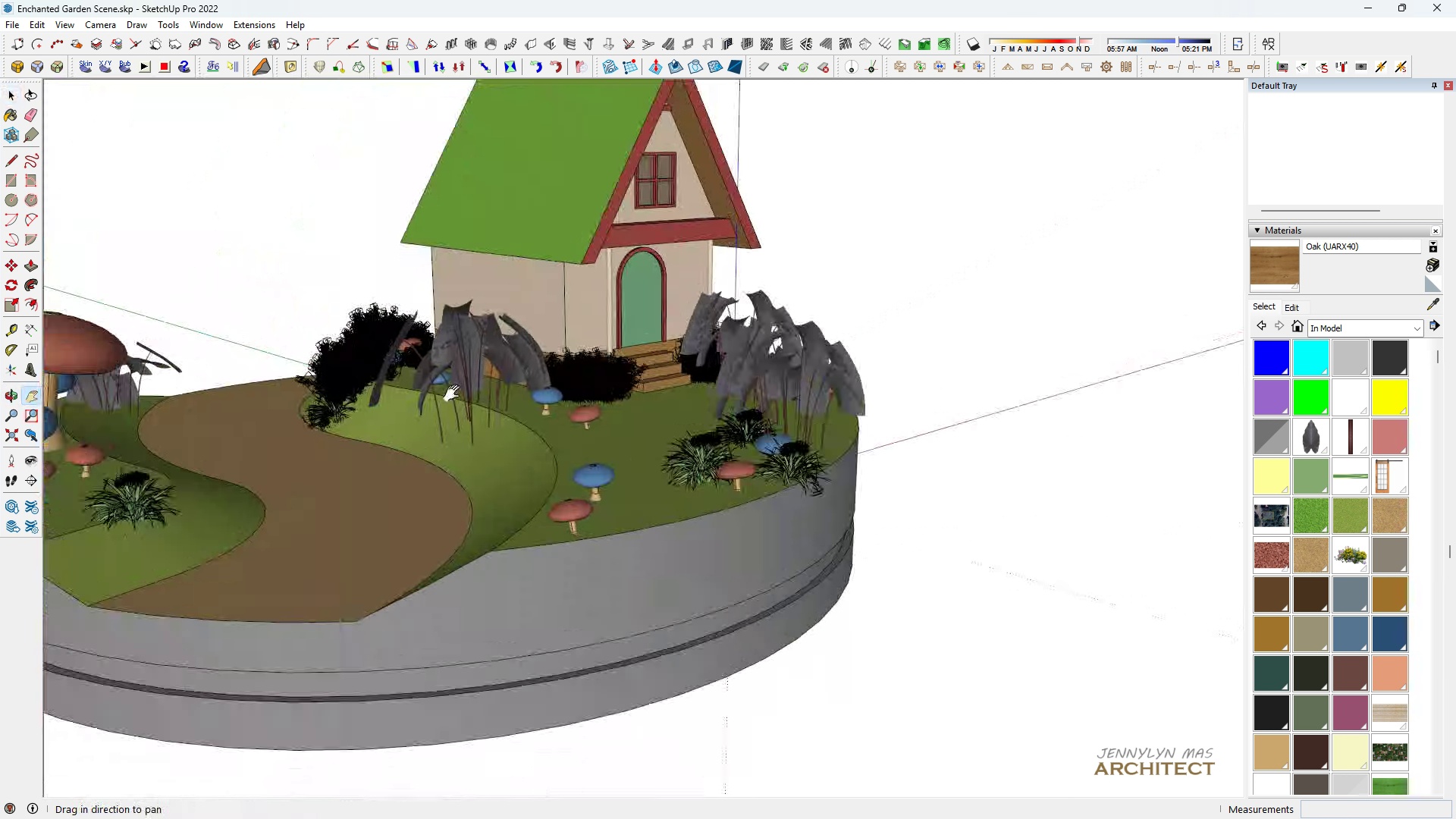 
scroll: coordinate [454, 393], scroll_direction: up, amount: 6.0
 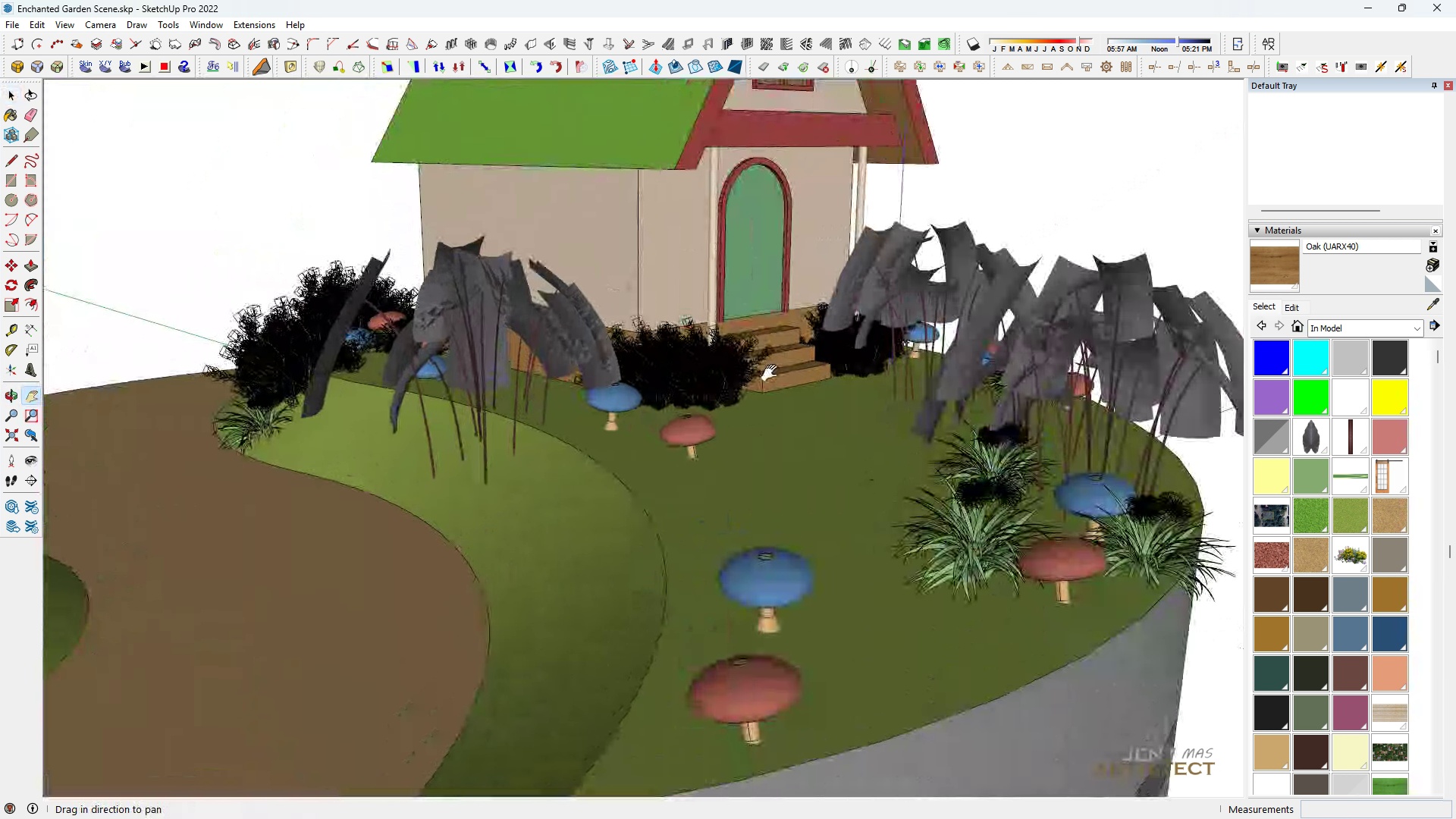 
scroll: coordinate [595, 456], scroll_direction: down, amount: 8.0
 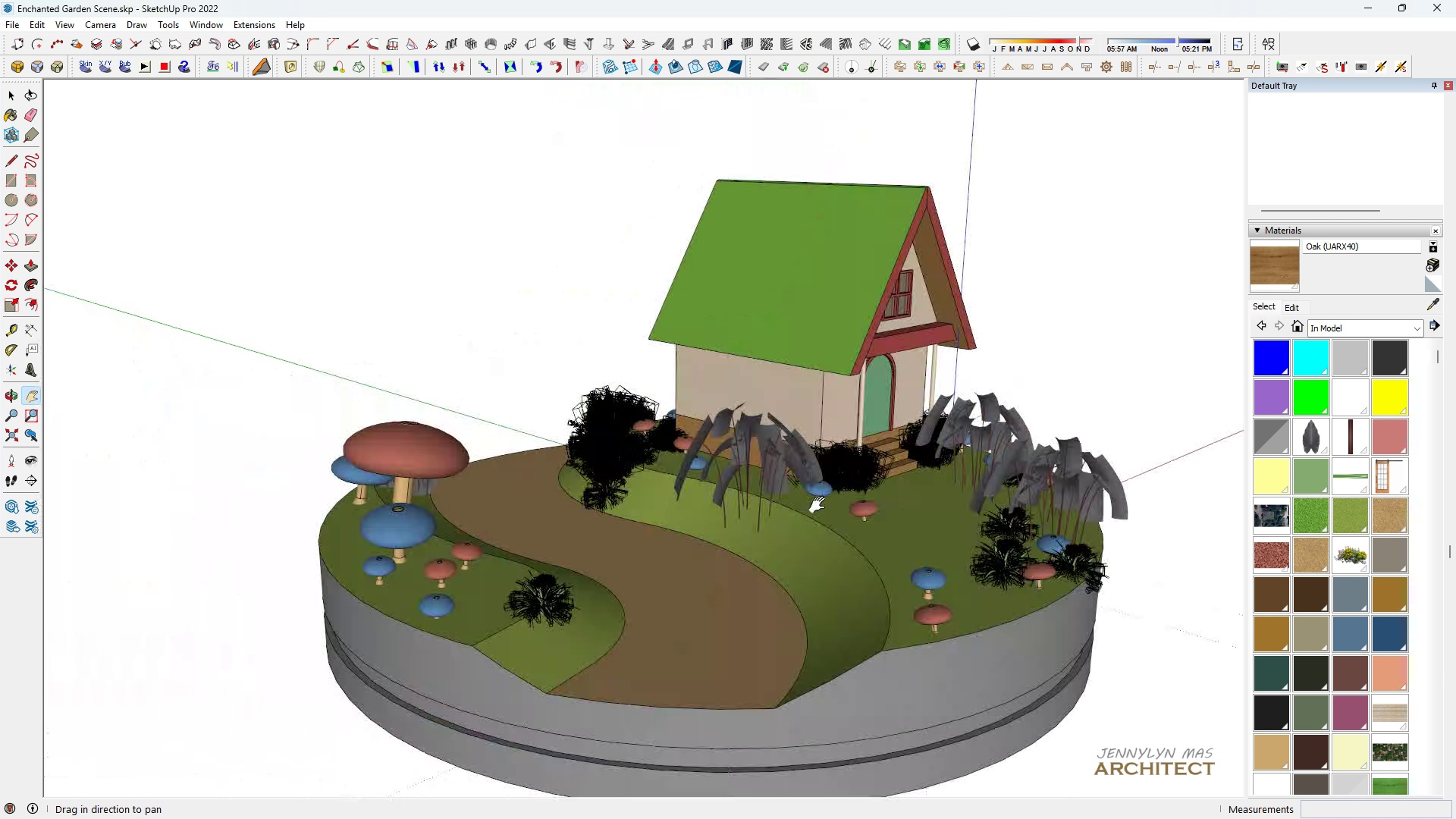 
type( hh )
 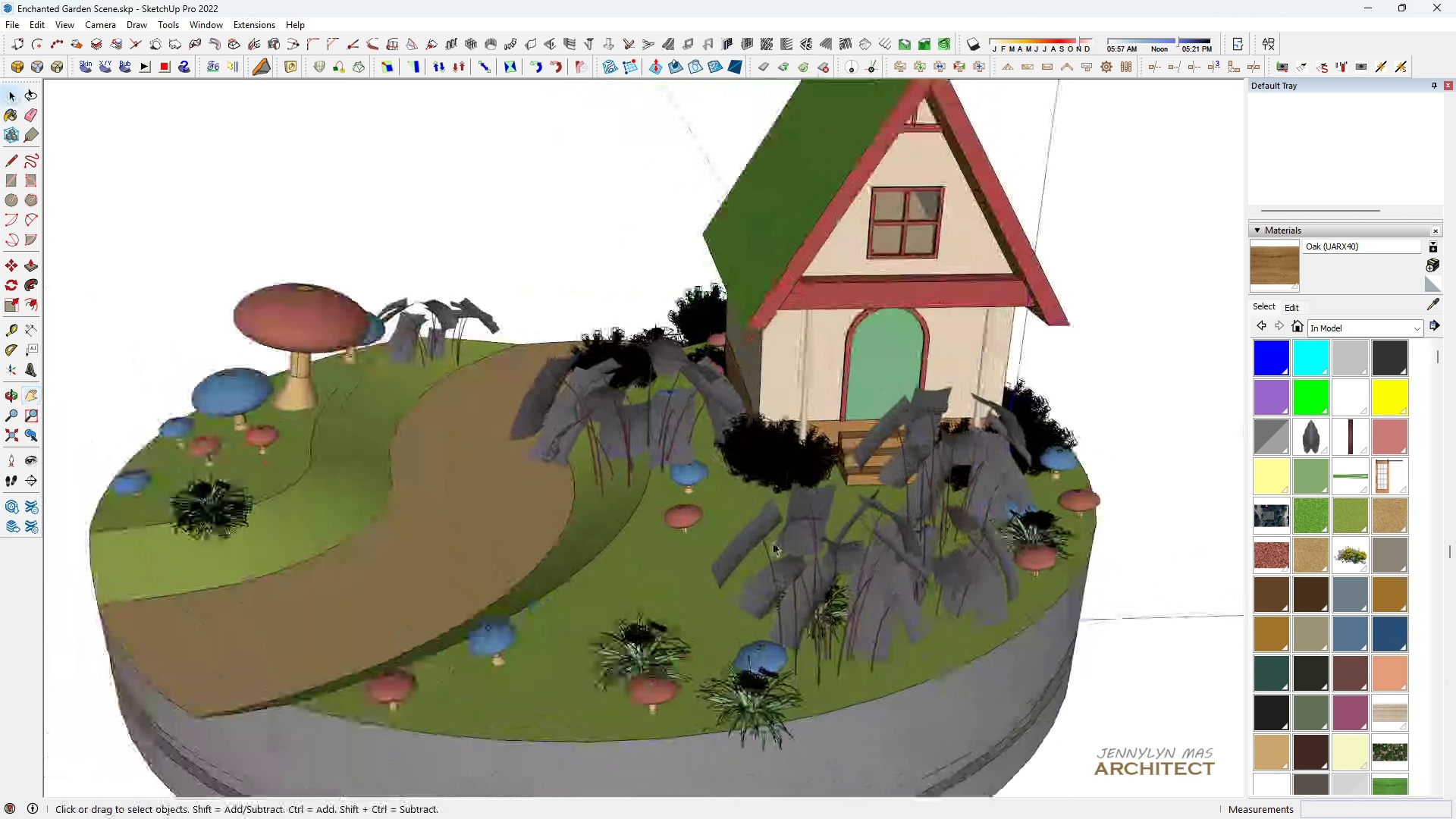 
left_click_drag(start_coordinate=[645, 460], to_coordinate=[806, 545])
 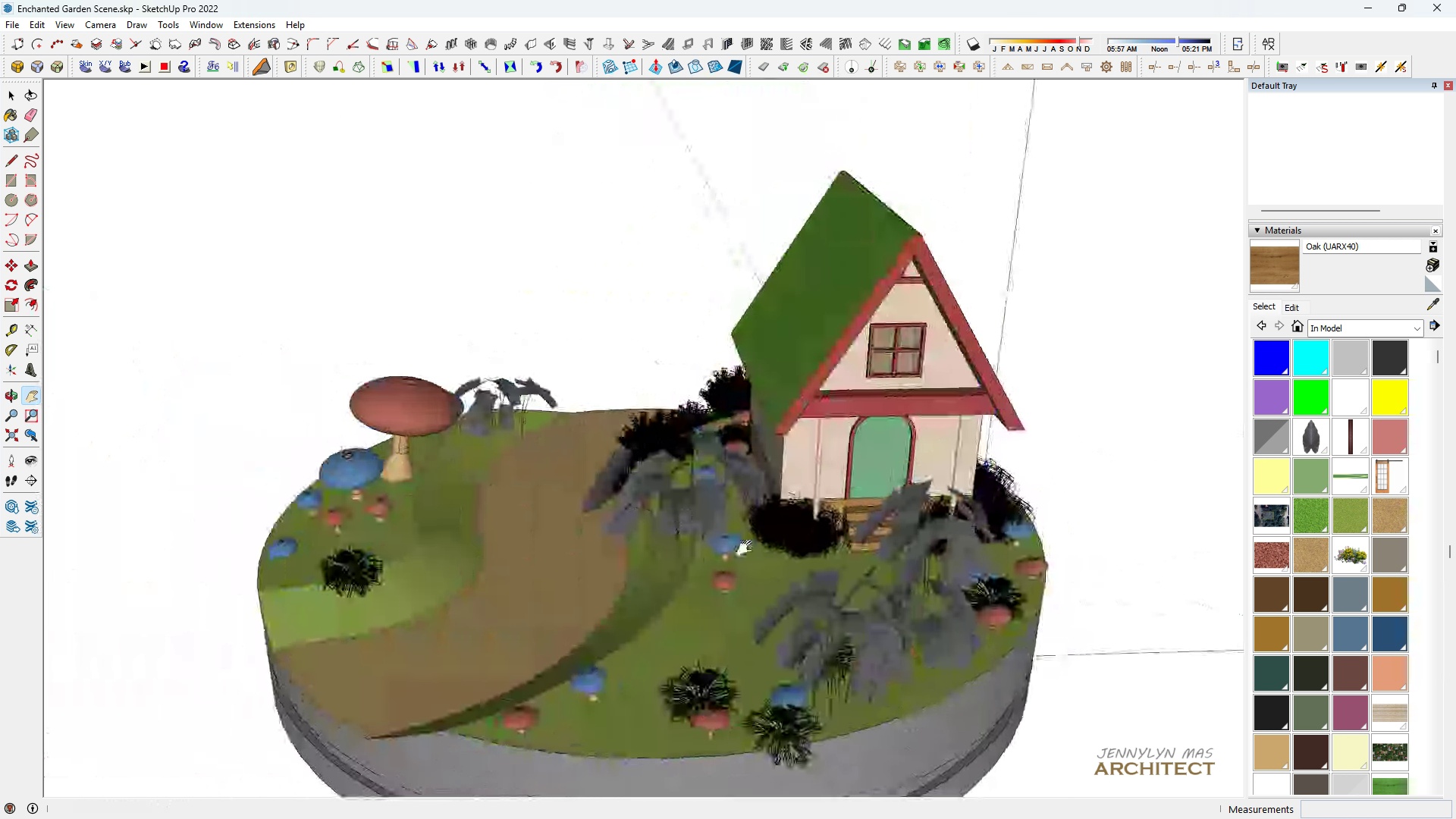 
left_click_drag(start_coordinate=[742, 544], to_coordinate=[714, 488])
 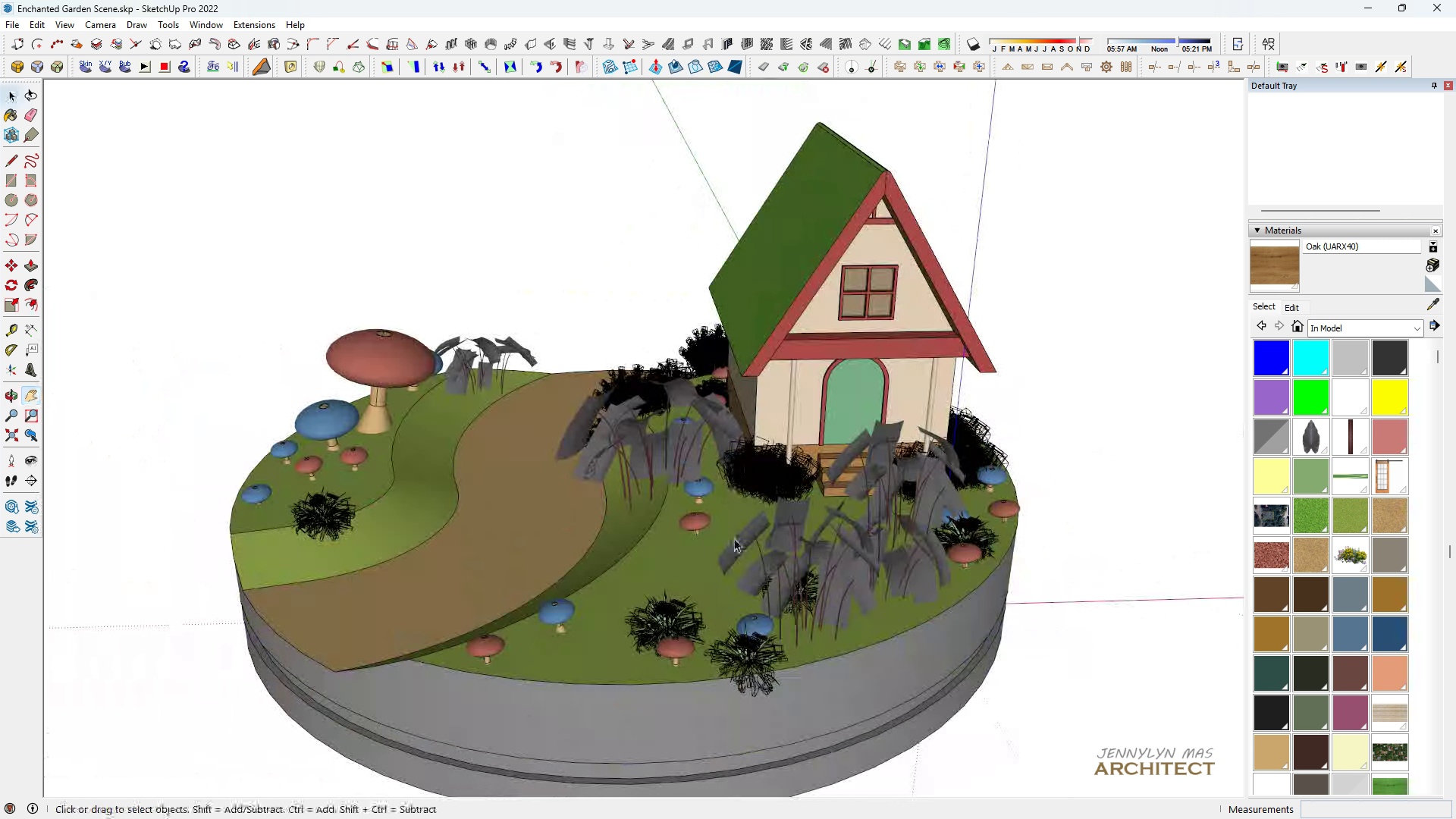 
scroll: coordinate [744, 539], scroll_direction: up, amount: 4.0
 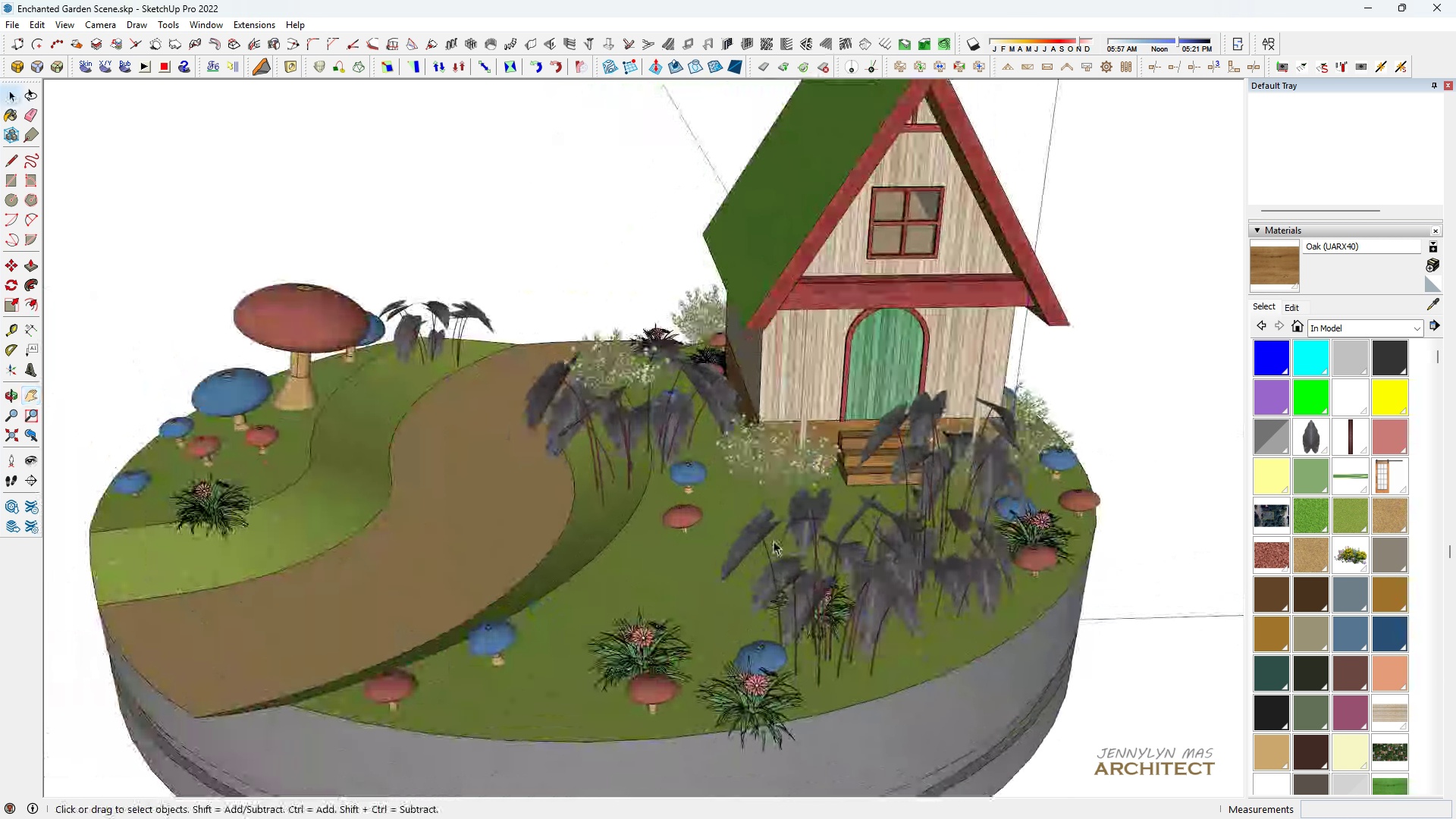 
left_click([811, 541])
 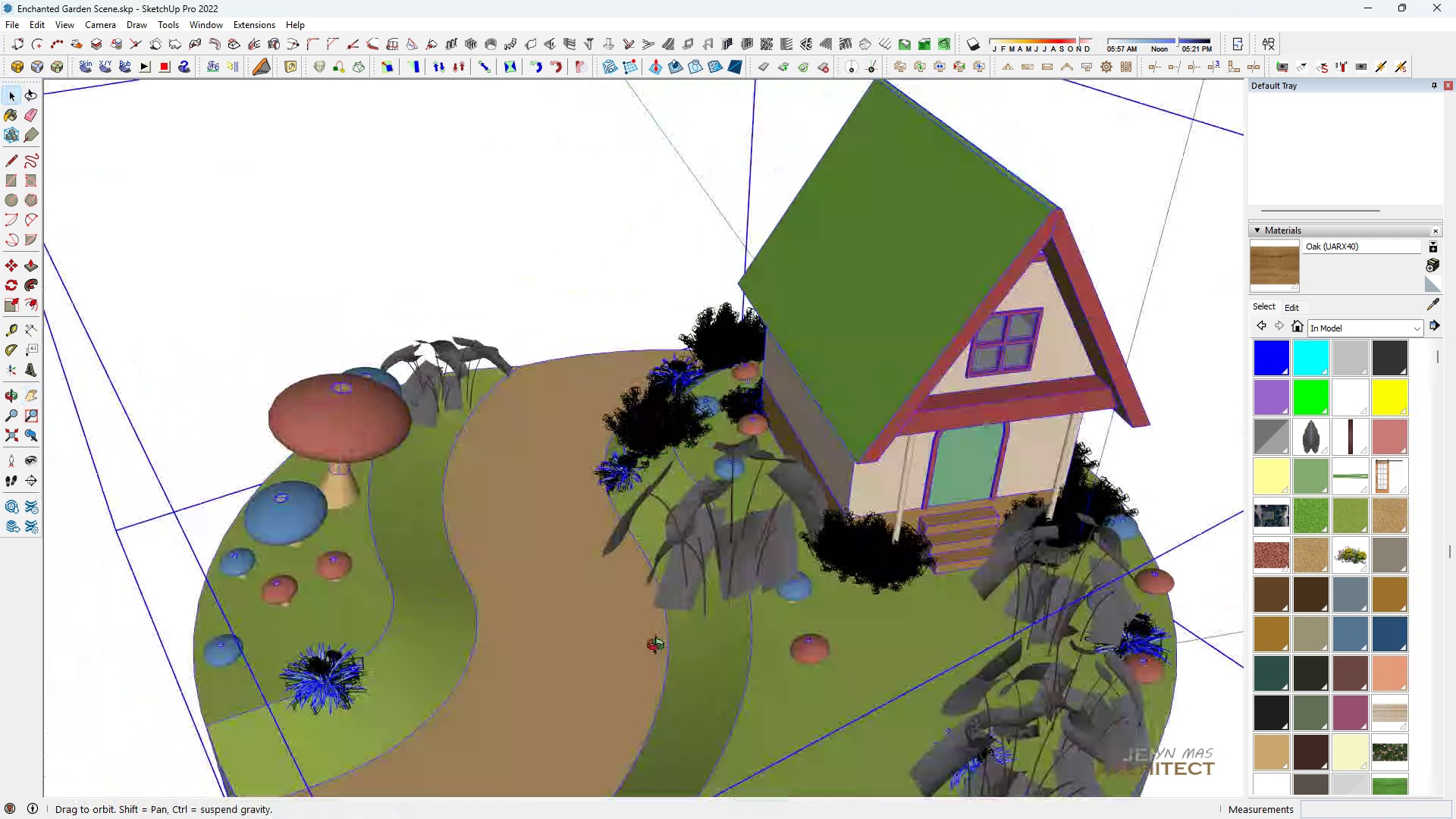 
key(H)
 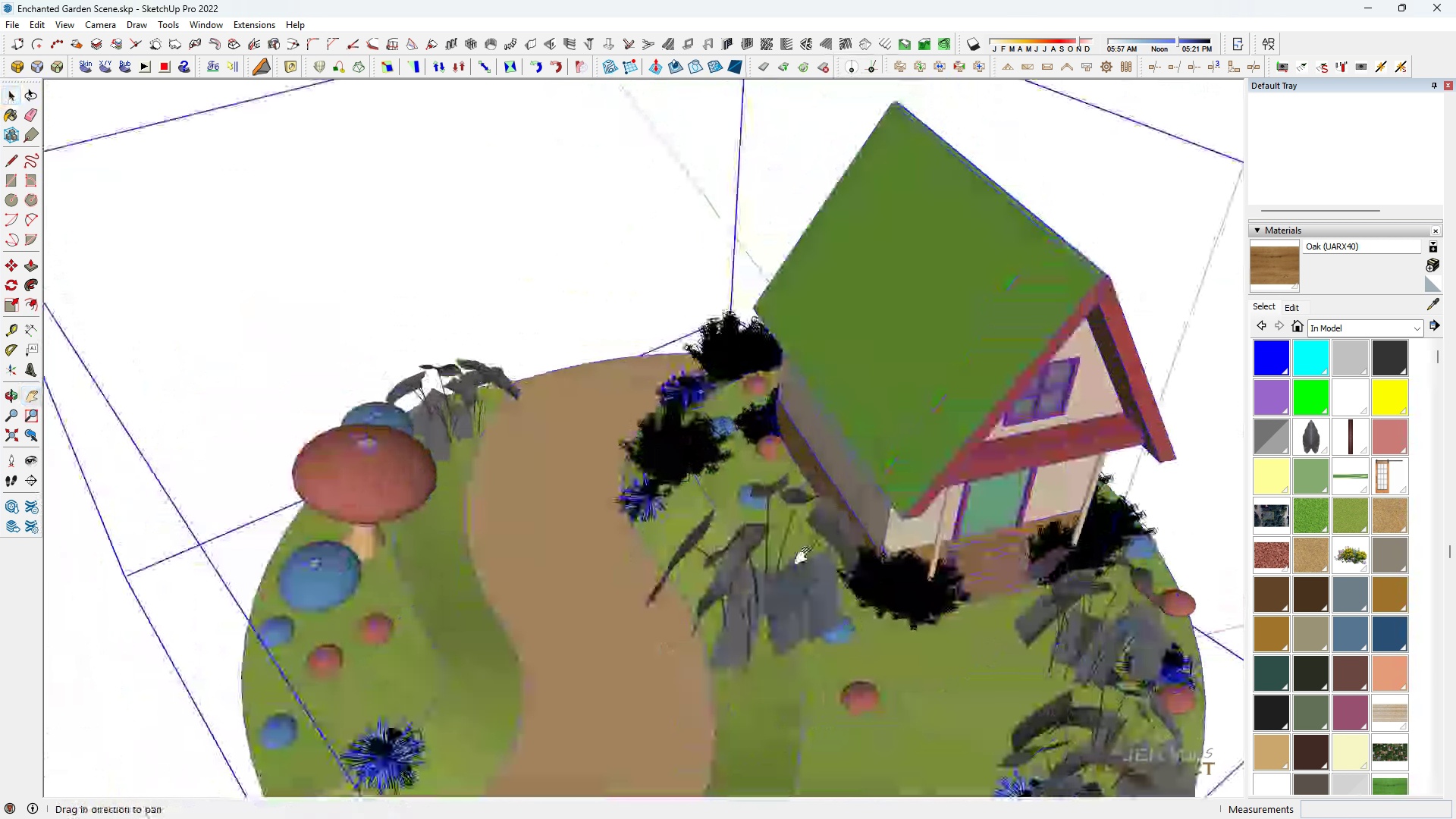 
left_click_drag(start_coordinate=[836, 601], to_coordinate=[726, 408])
 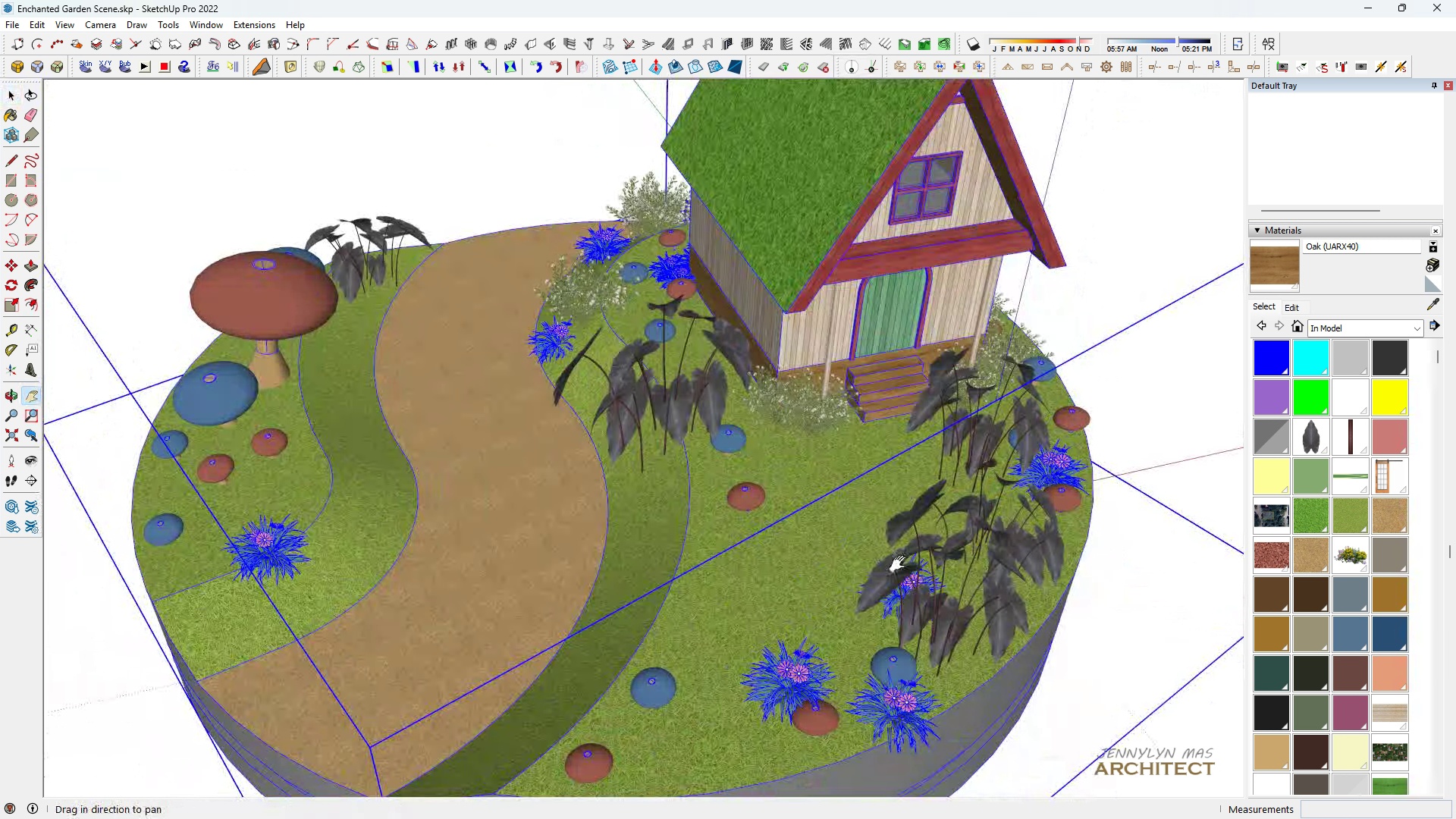 
key(Space)
 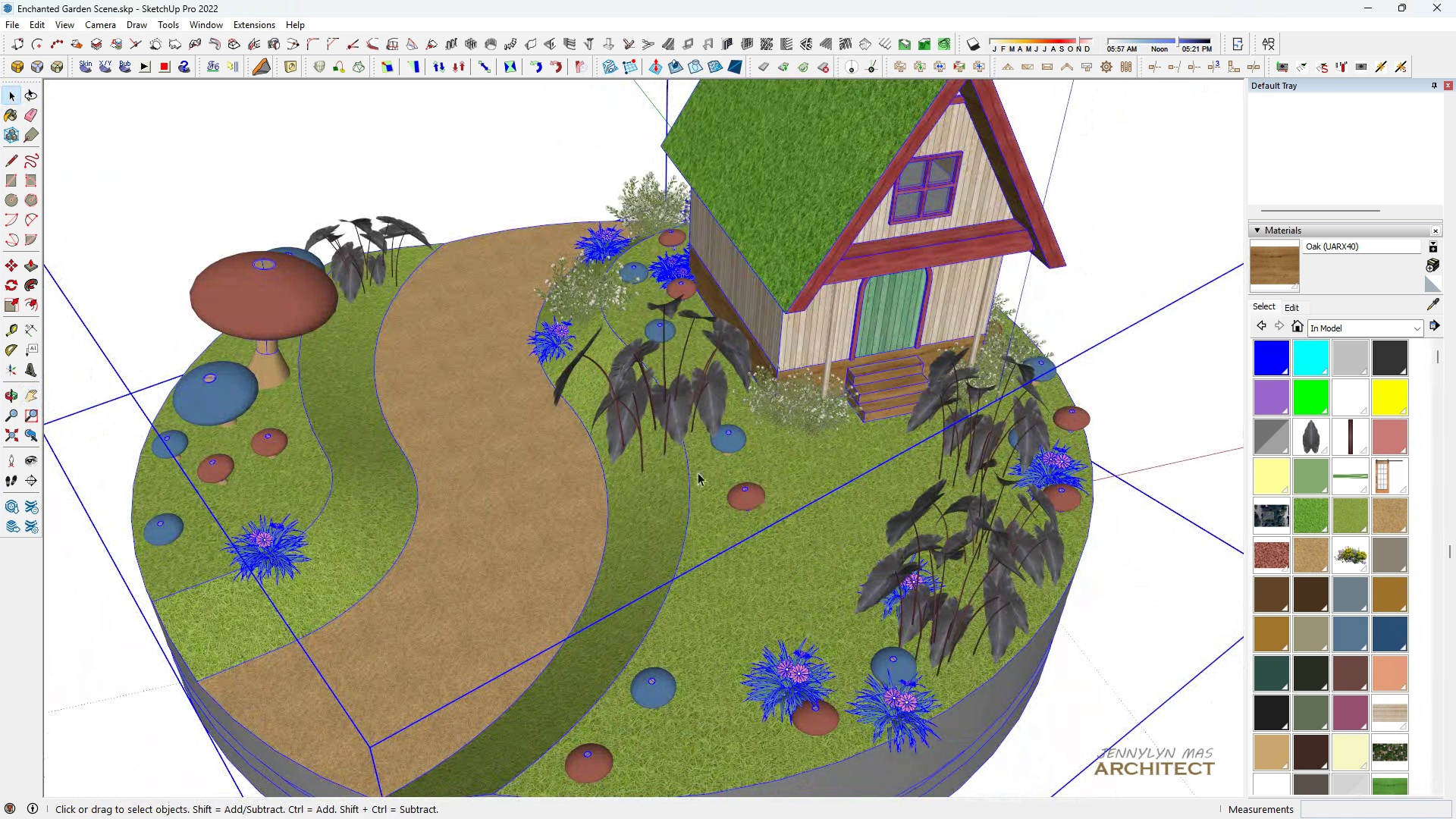 
scroll: coordinate [656, 466], scroll_direction: up, amount: 5.0
 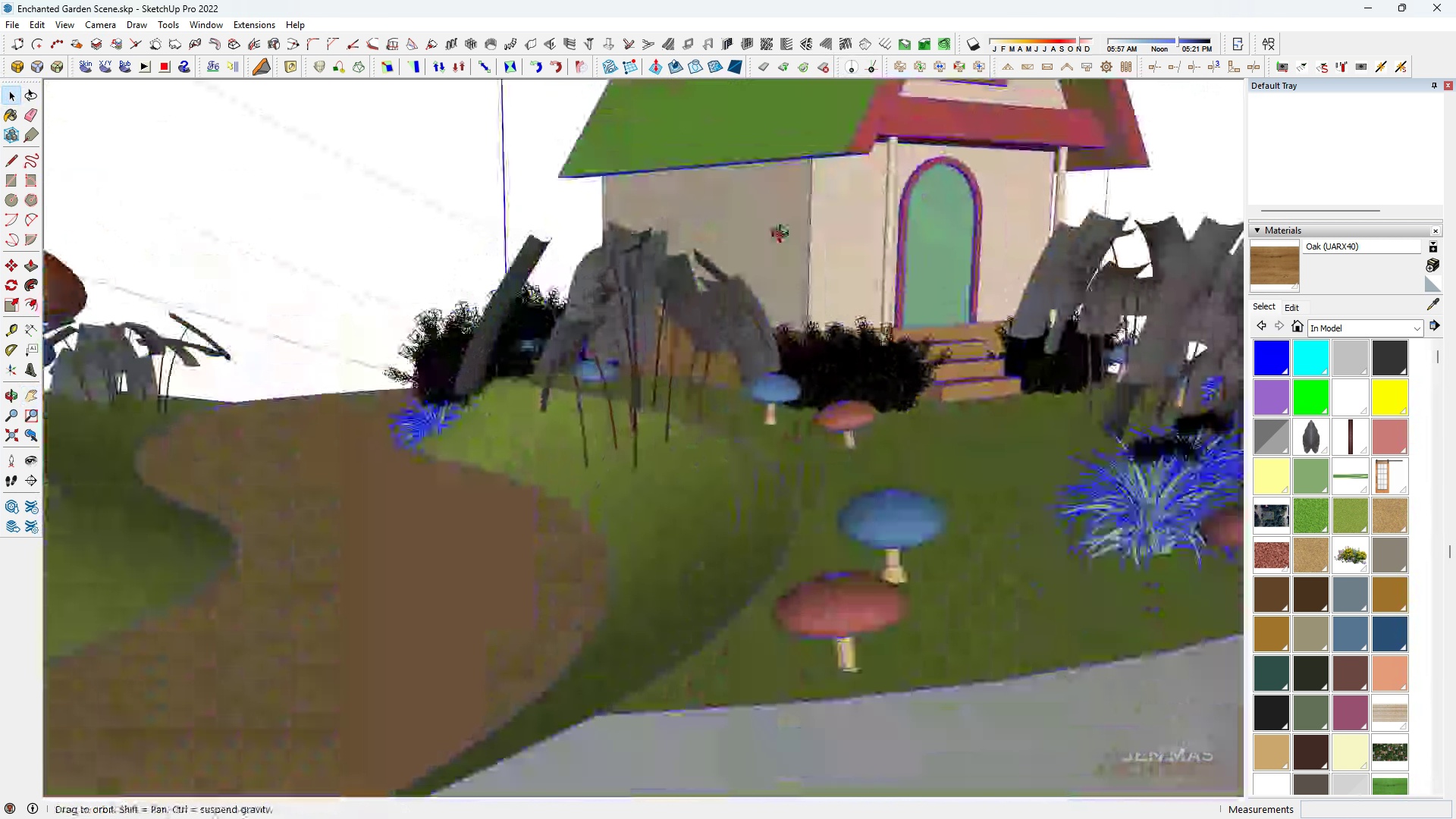 
scroll: coordinate [783, 275], scroll_direction: down, amount: 4.0
 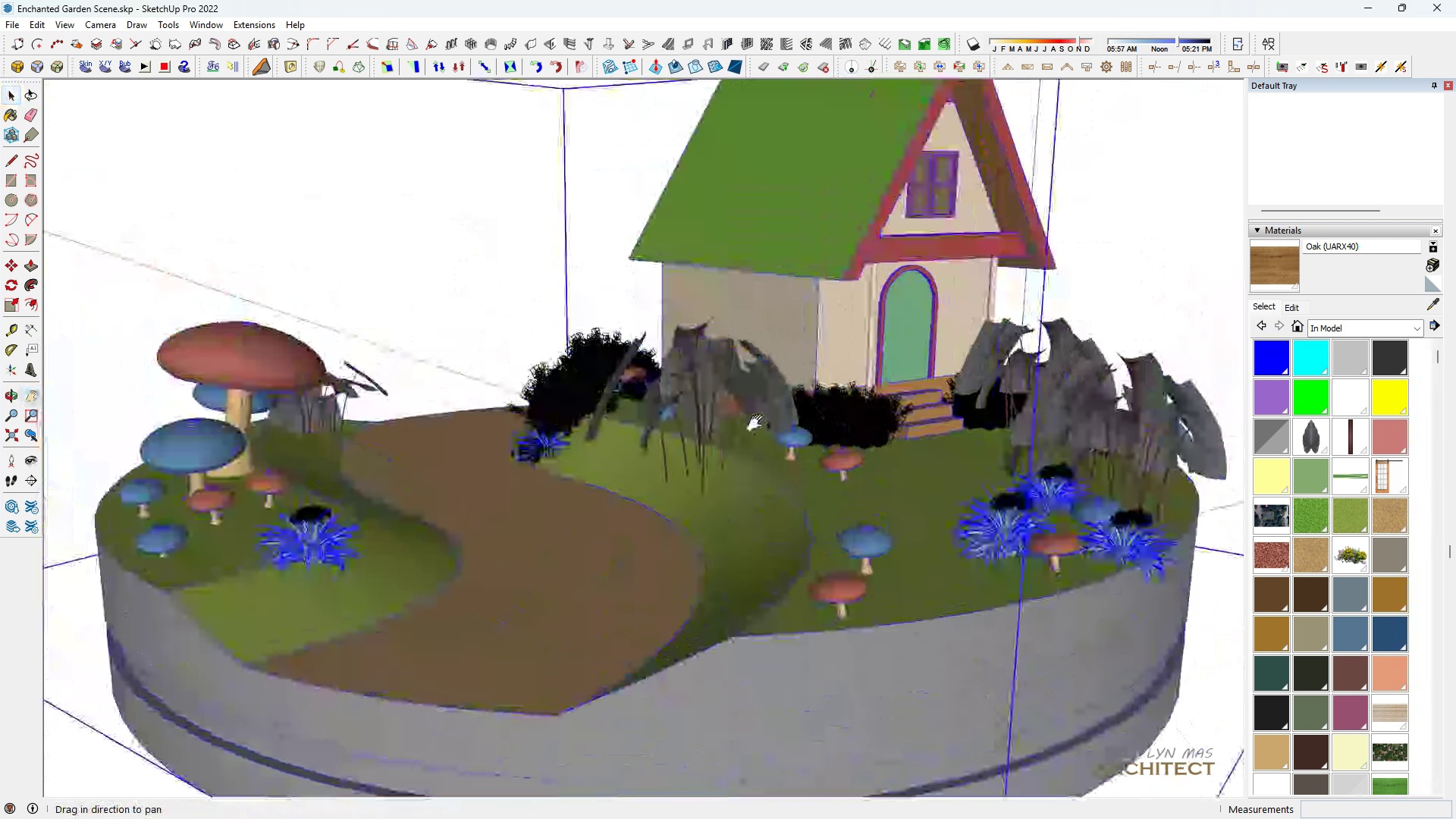 
key(H)
 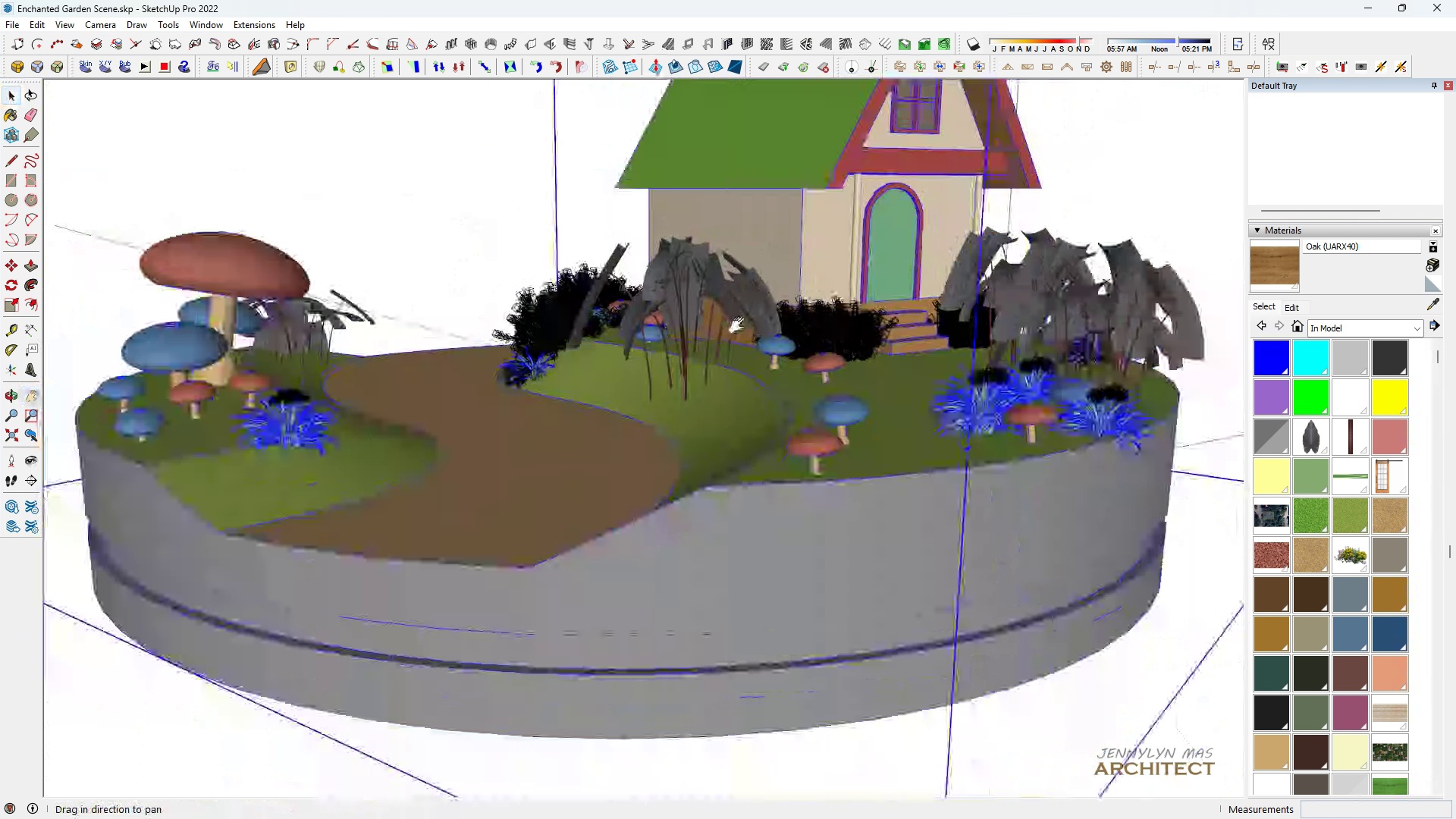 
left_click_drag(start_coordinate=[740, 325], to_coordinate=[758, 423])
 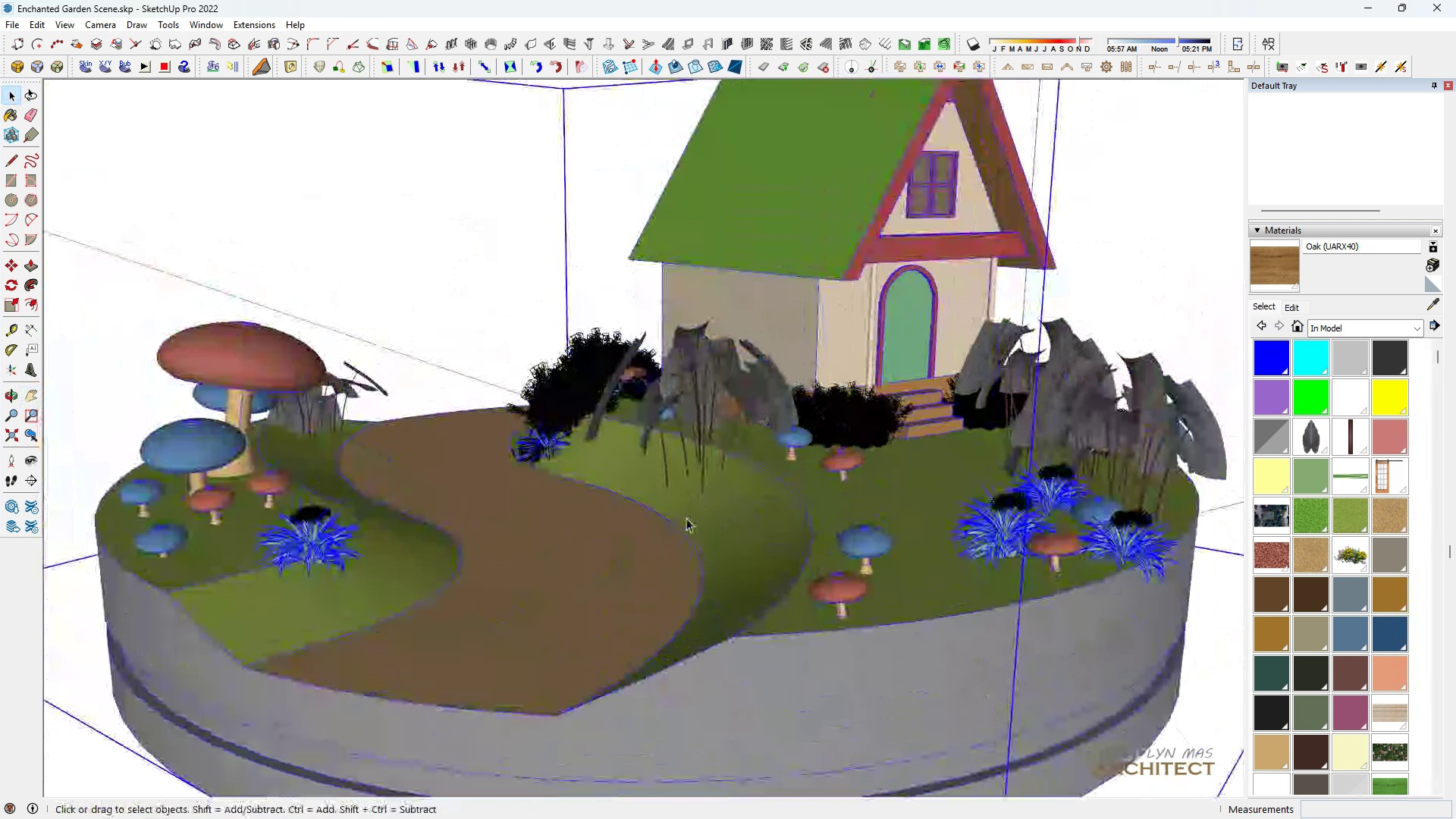 
key(Space)
 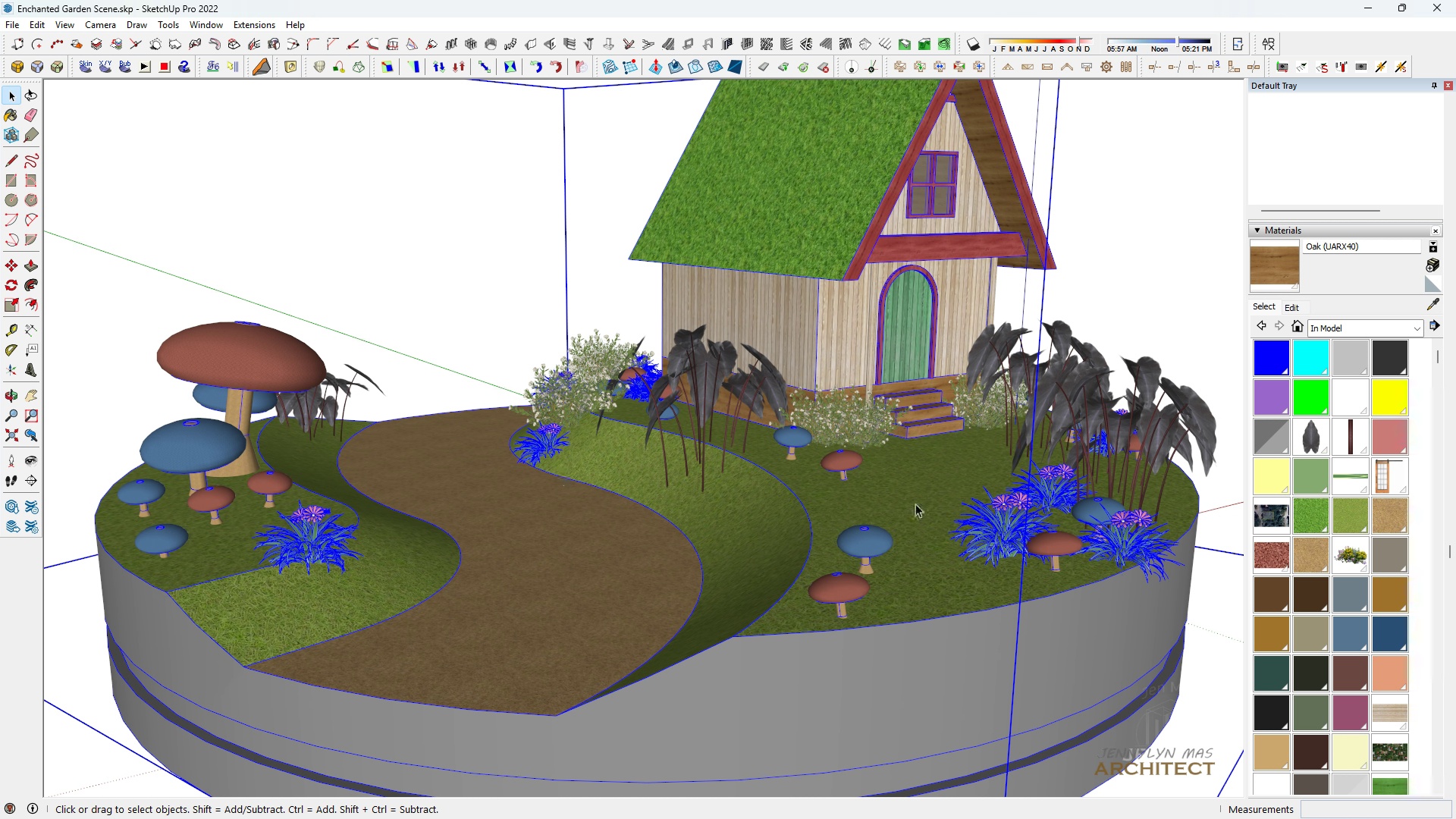 
double_click([915, 504])
 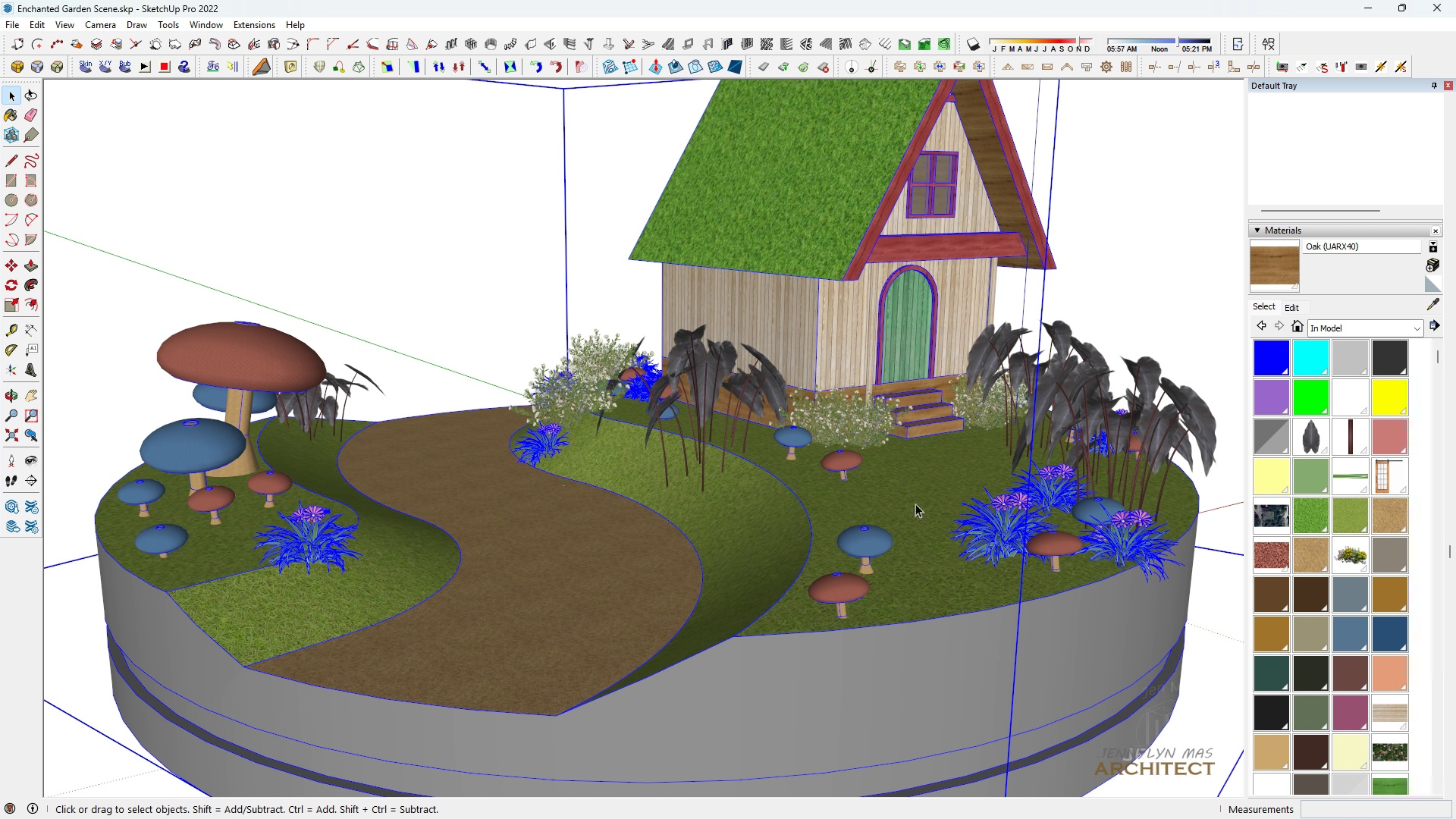 
triple_click([915, 504])
 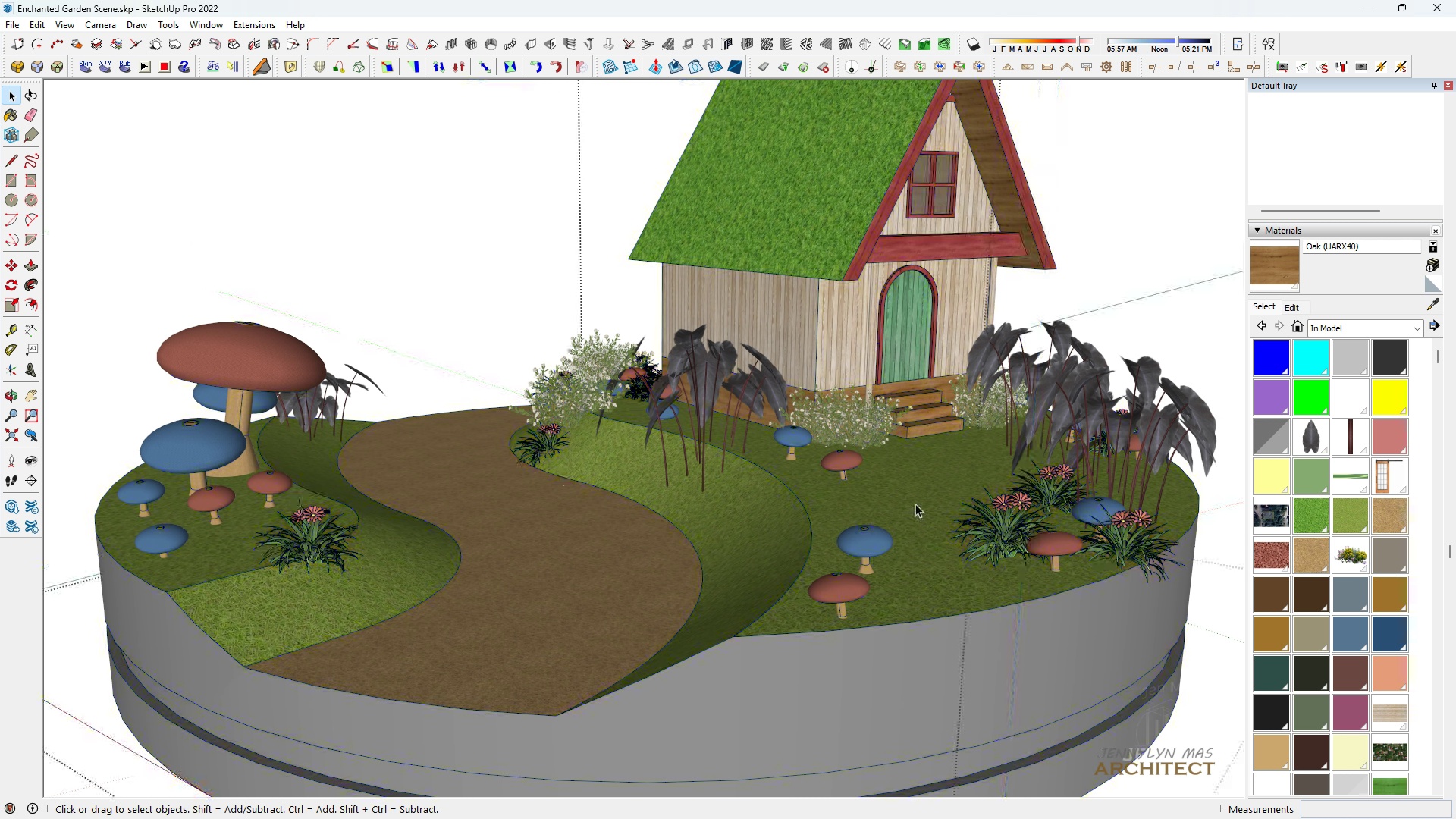 
triple_click([915, 504])
 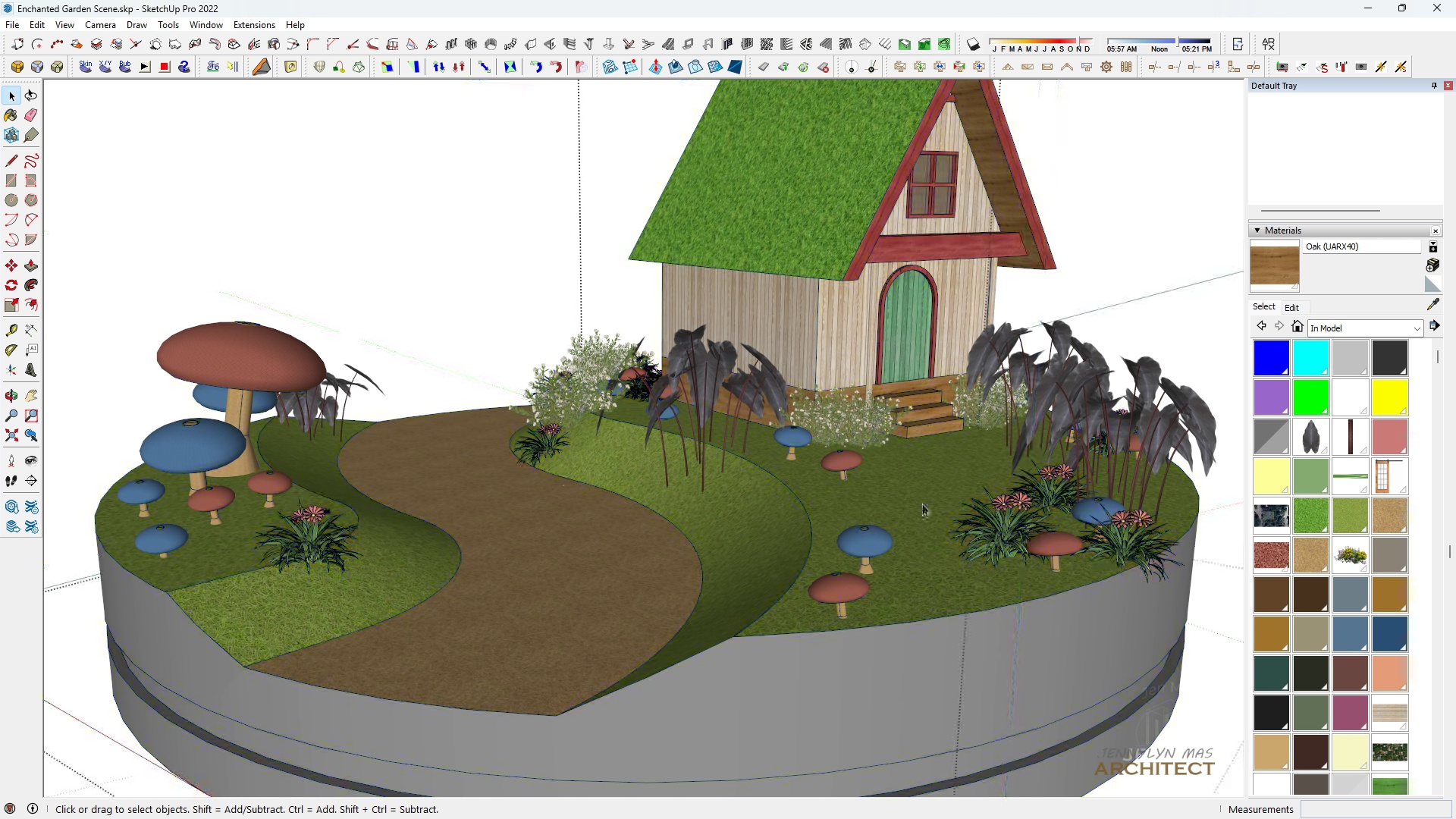 
triple_click([915, 504])
 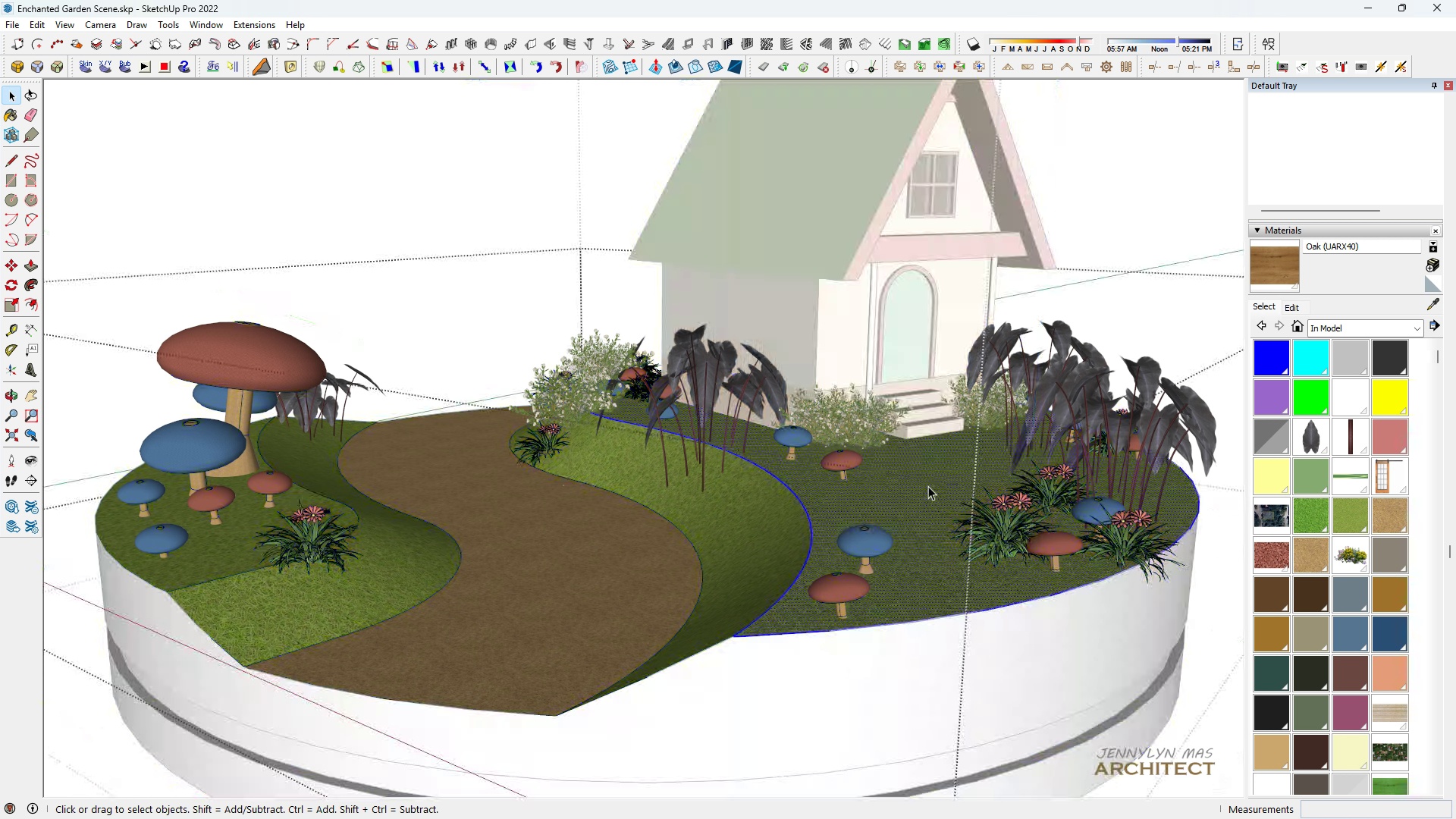 
left_click([928, 486])
 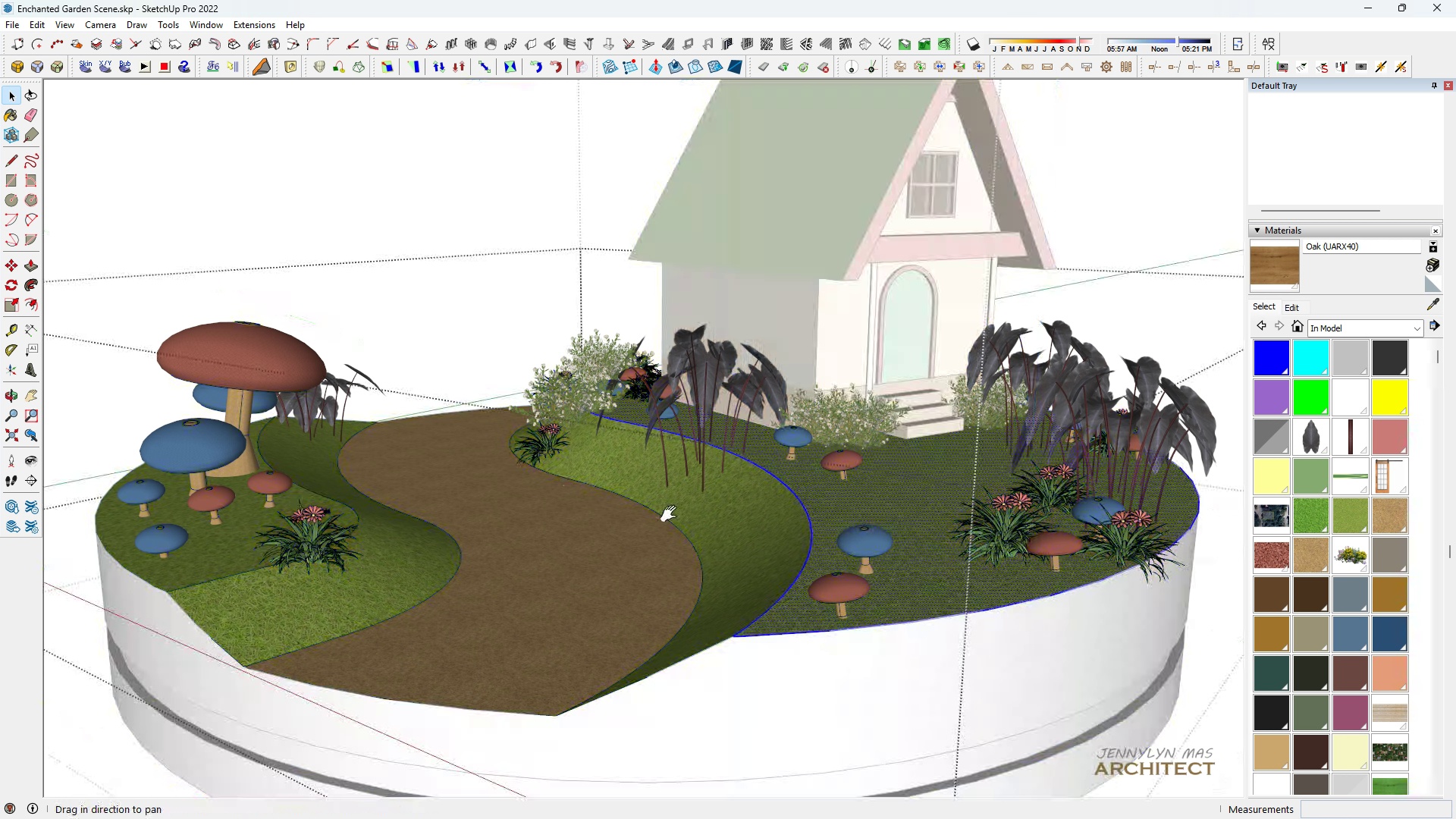 
key(H)
 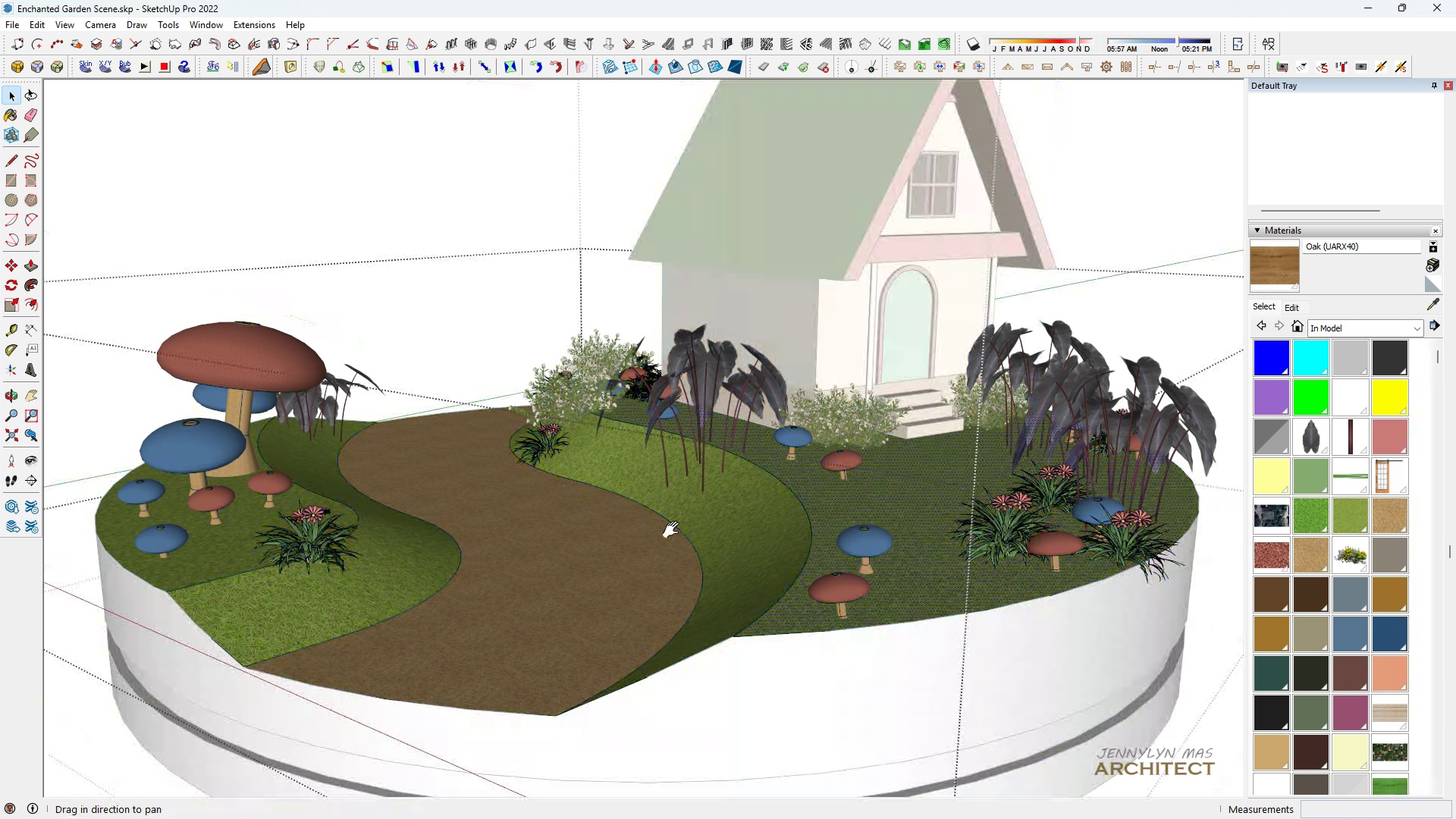 
left_click_drag(start_coordinate=[671, 513], to_coordinate=[675, 533])
 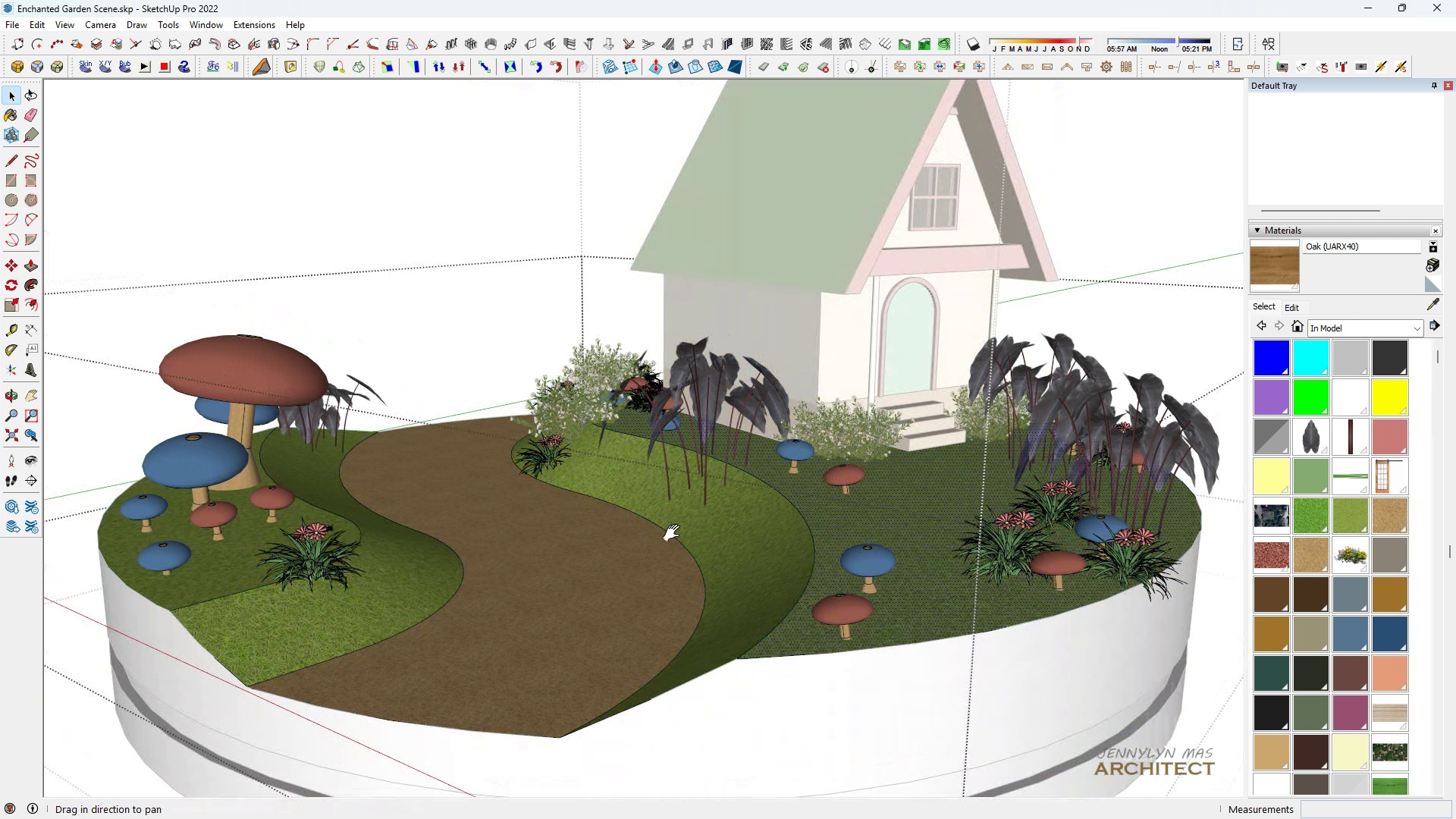 
key(Space)
 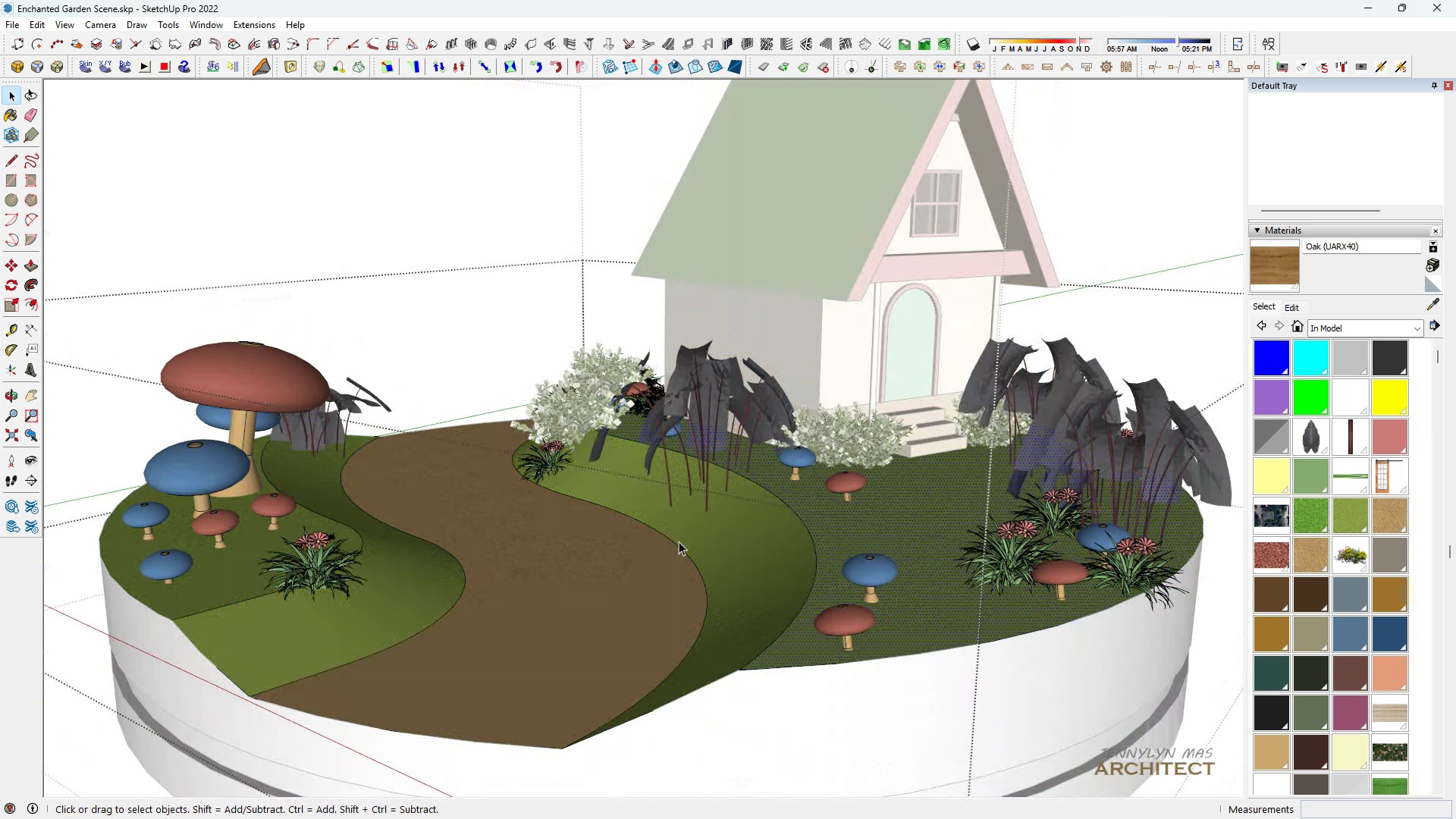 
key(Control+ControlLeft)
 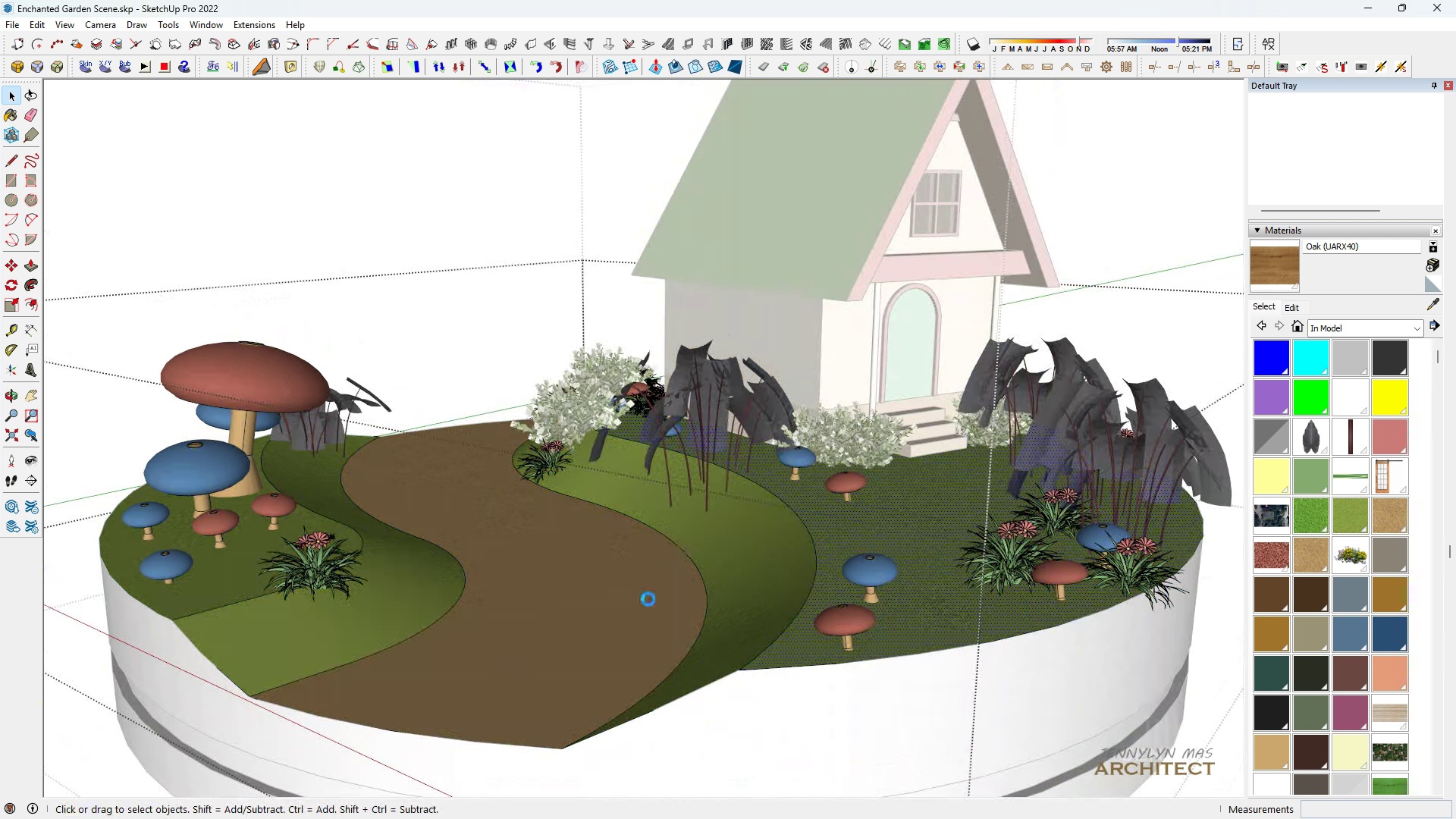 
key(Control+S)
 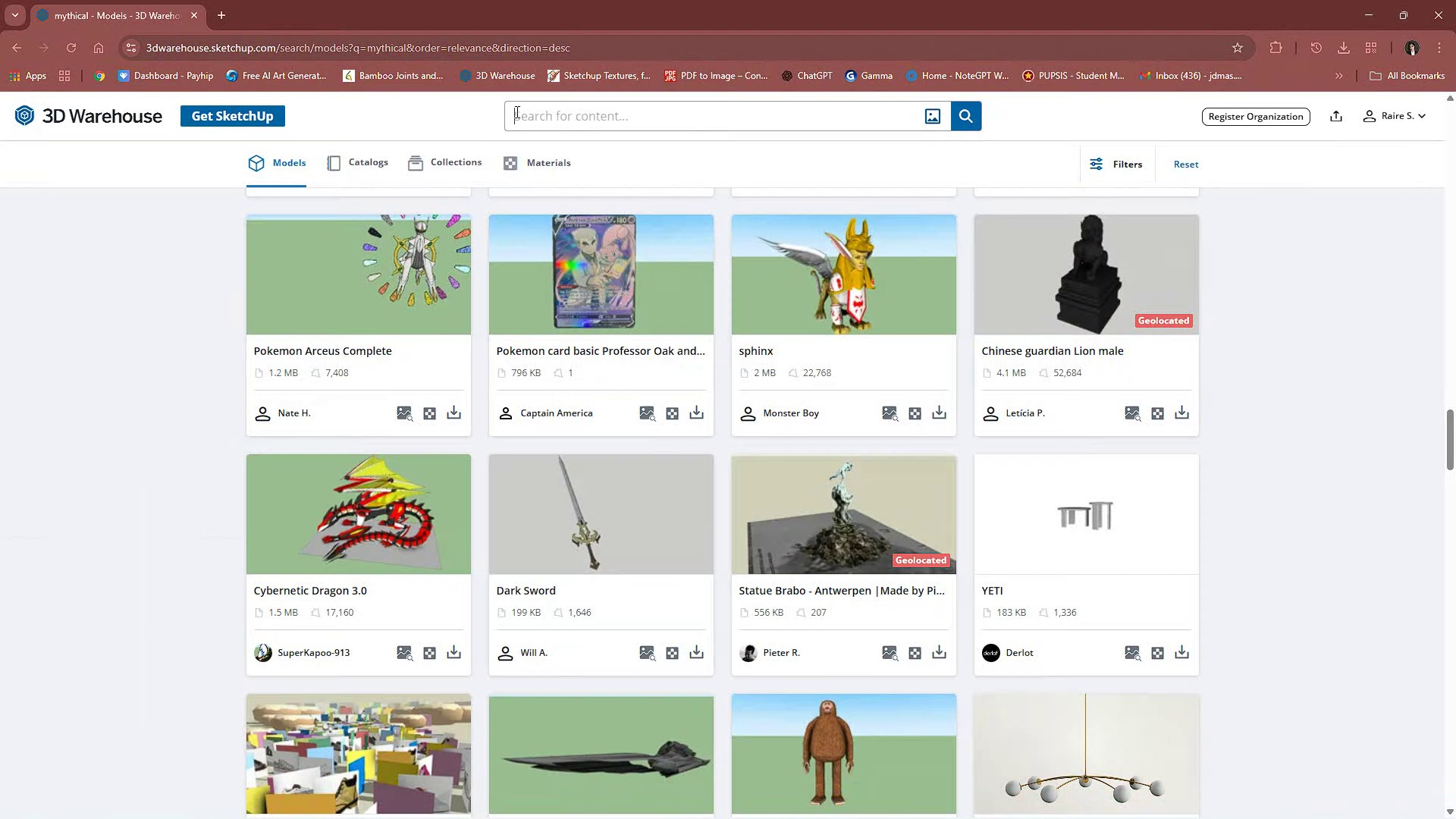 
type(tree)
 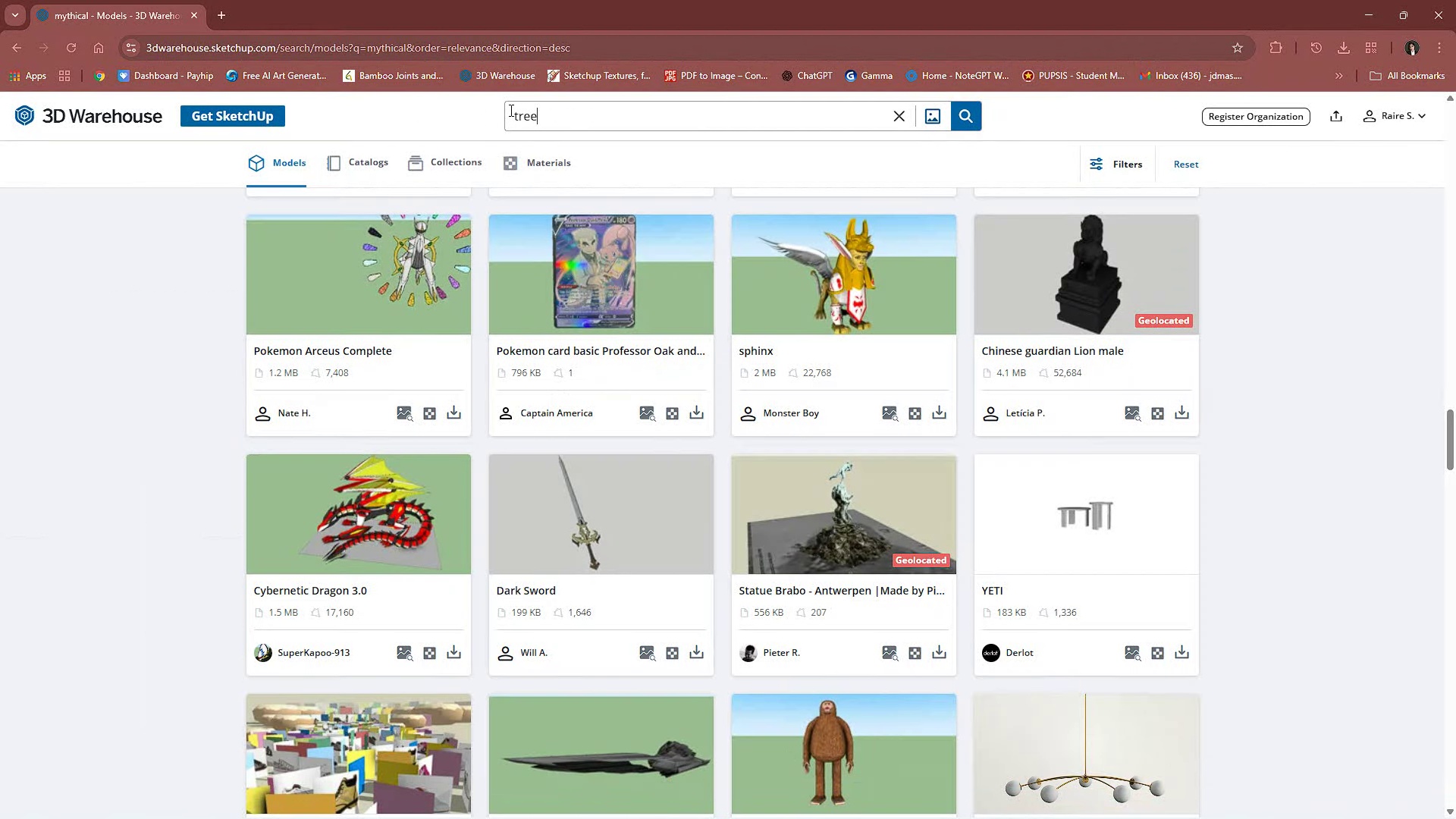 
key(Enter)
 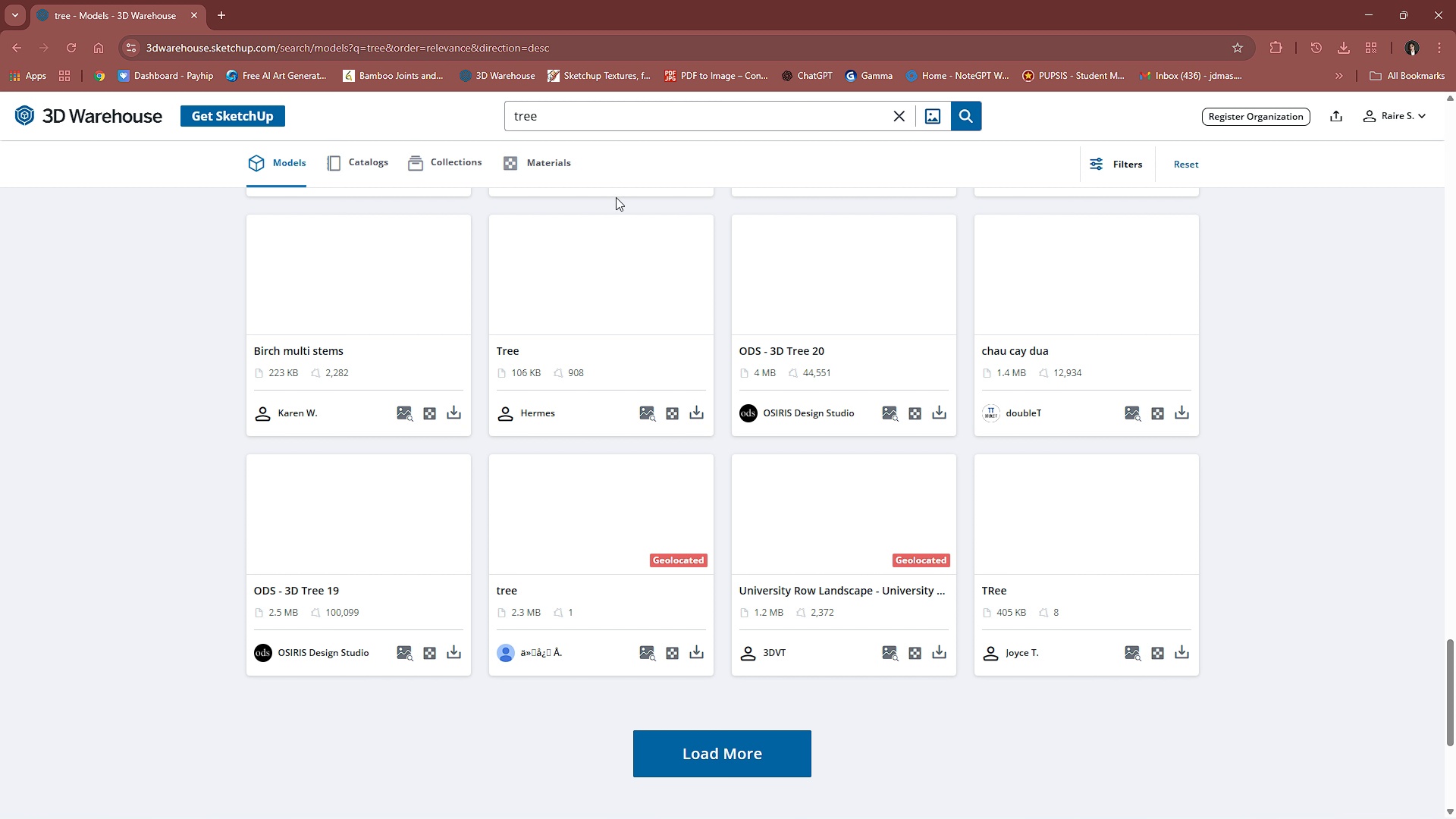 
left_click([608, 104])
 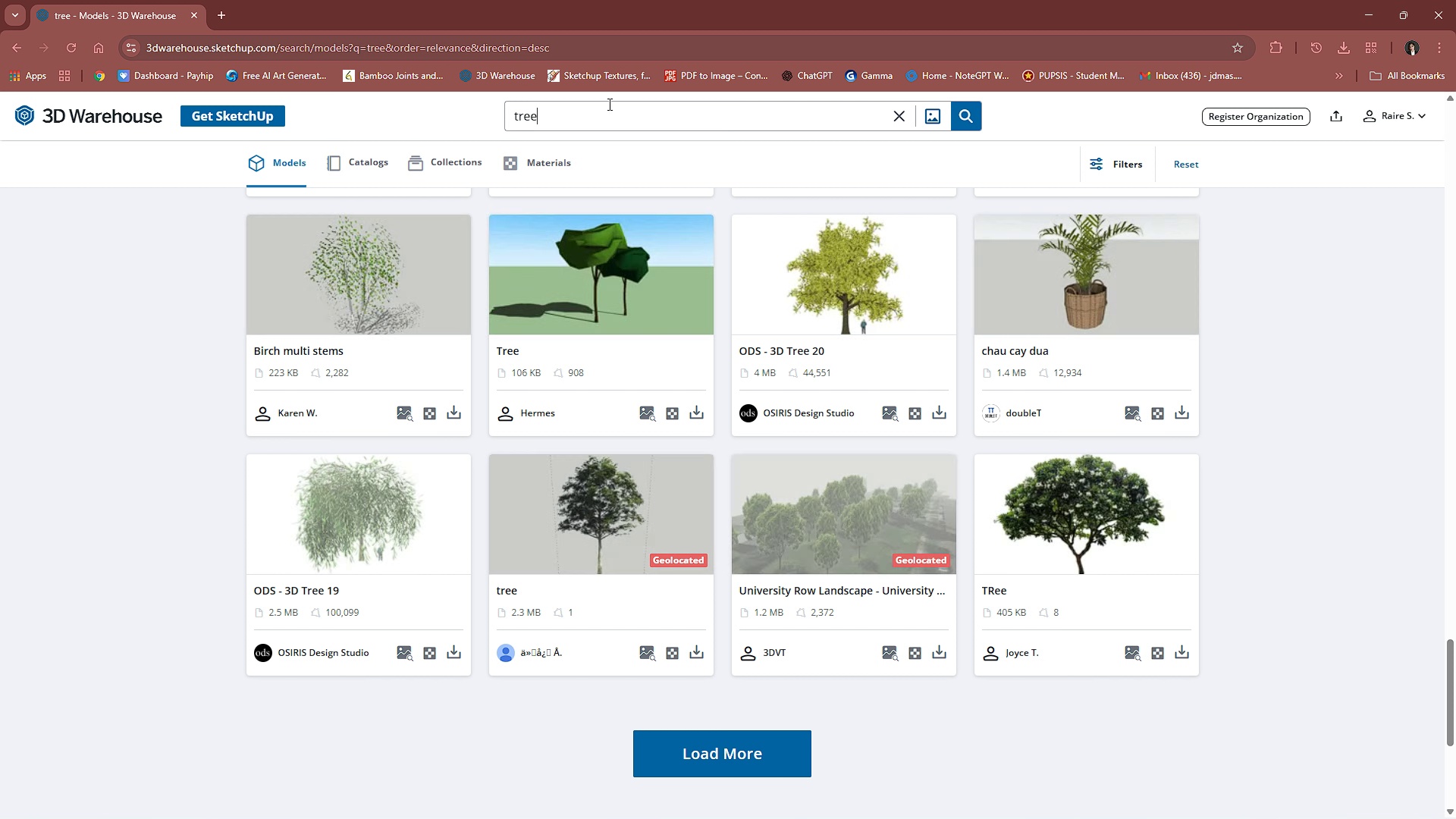 
key(Control+ControlLeft)
 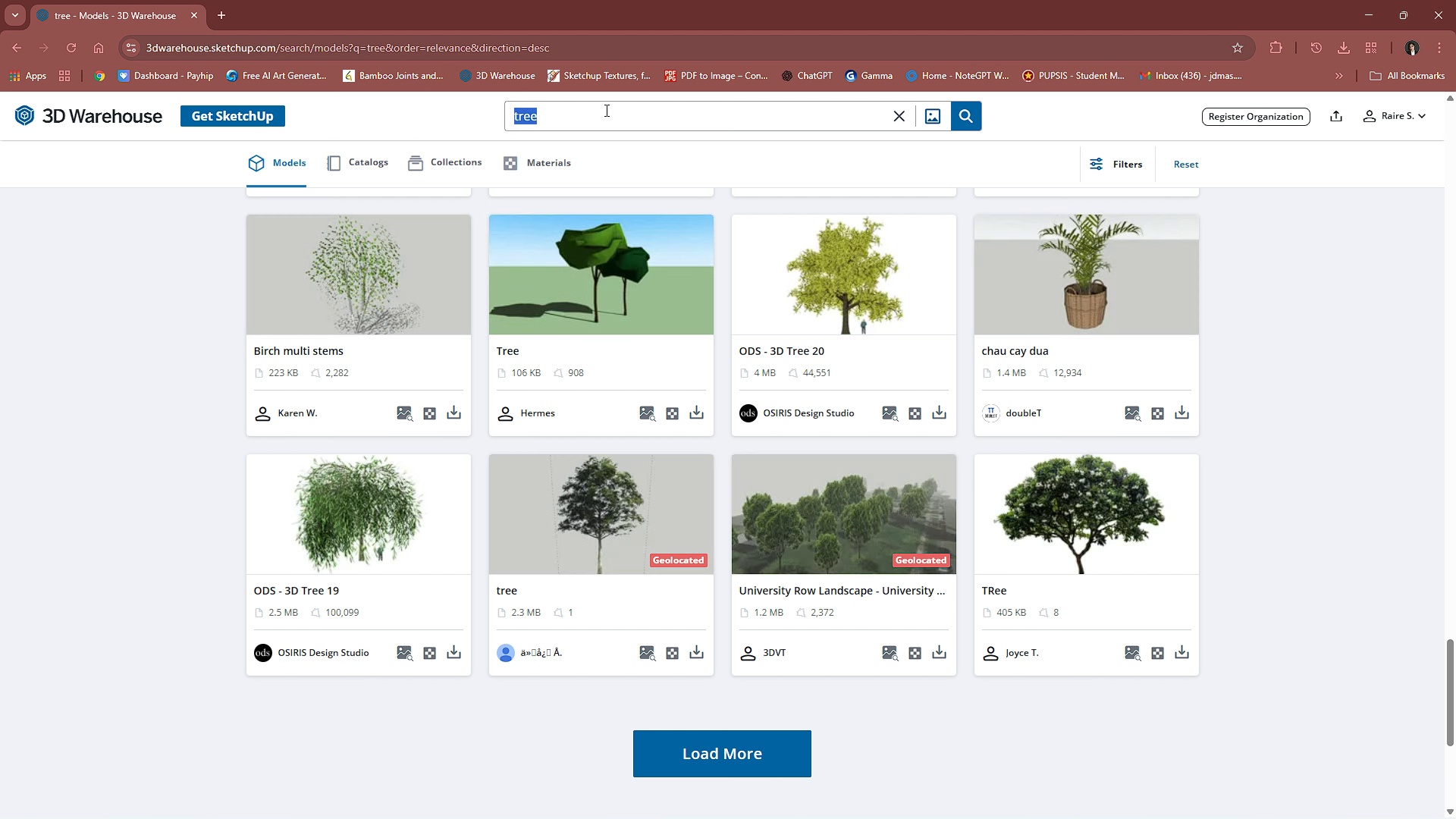 
key(Control+A)
 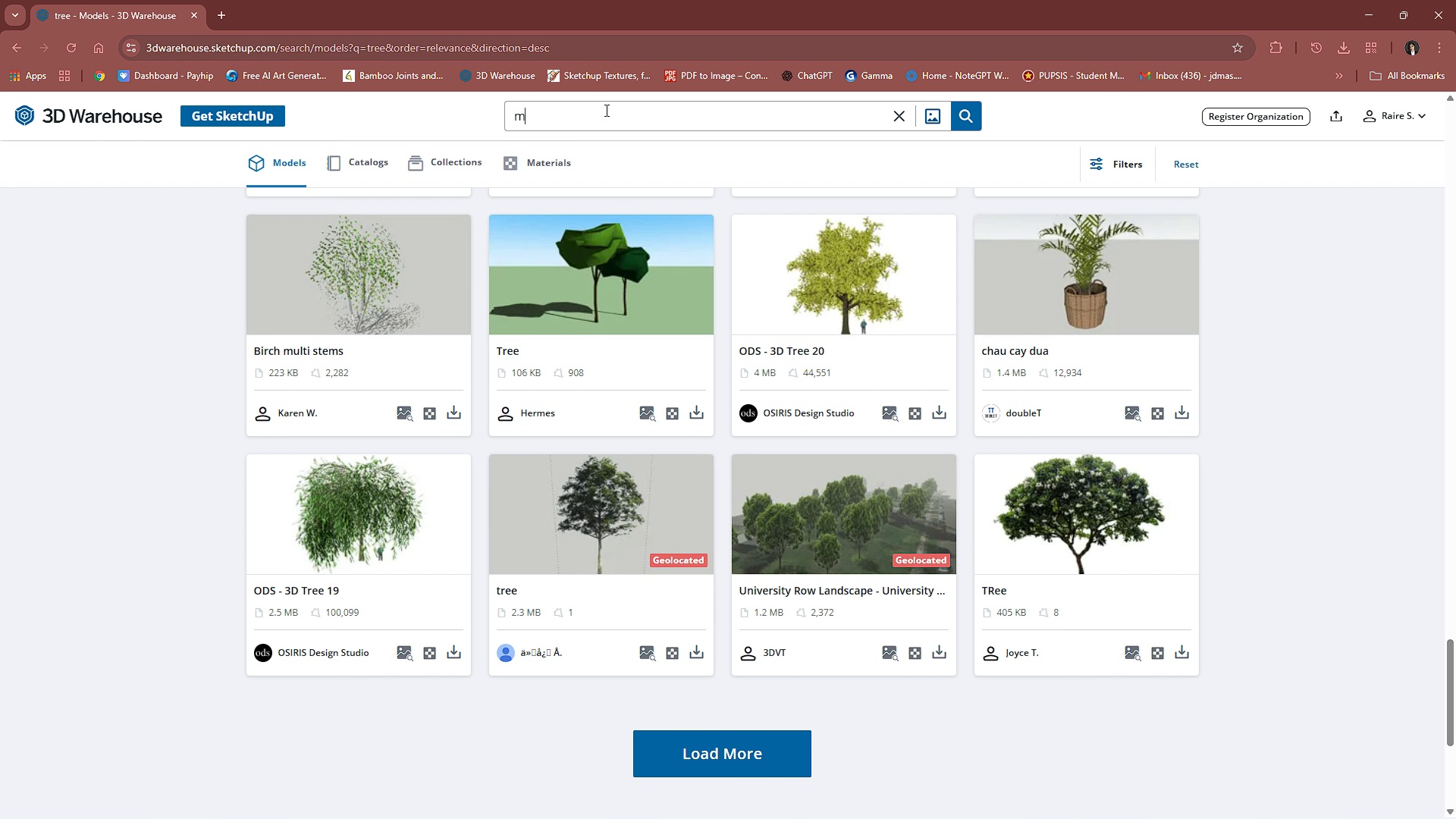 
type(magical tree)
 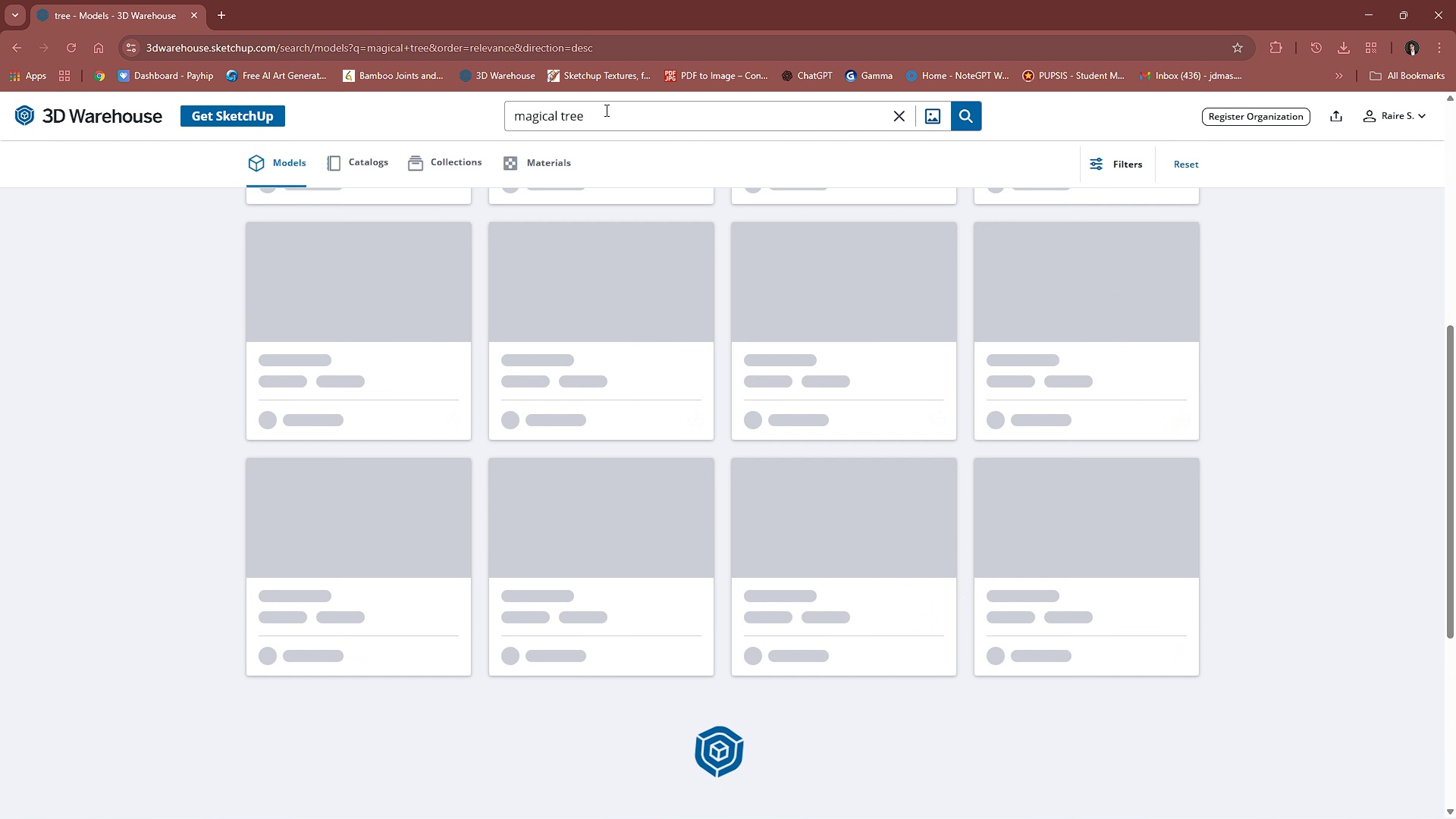 
key(Enter)
 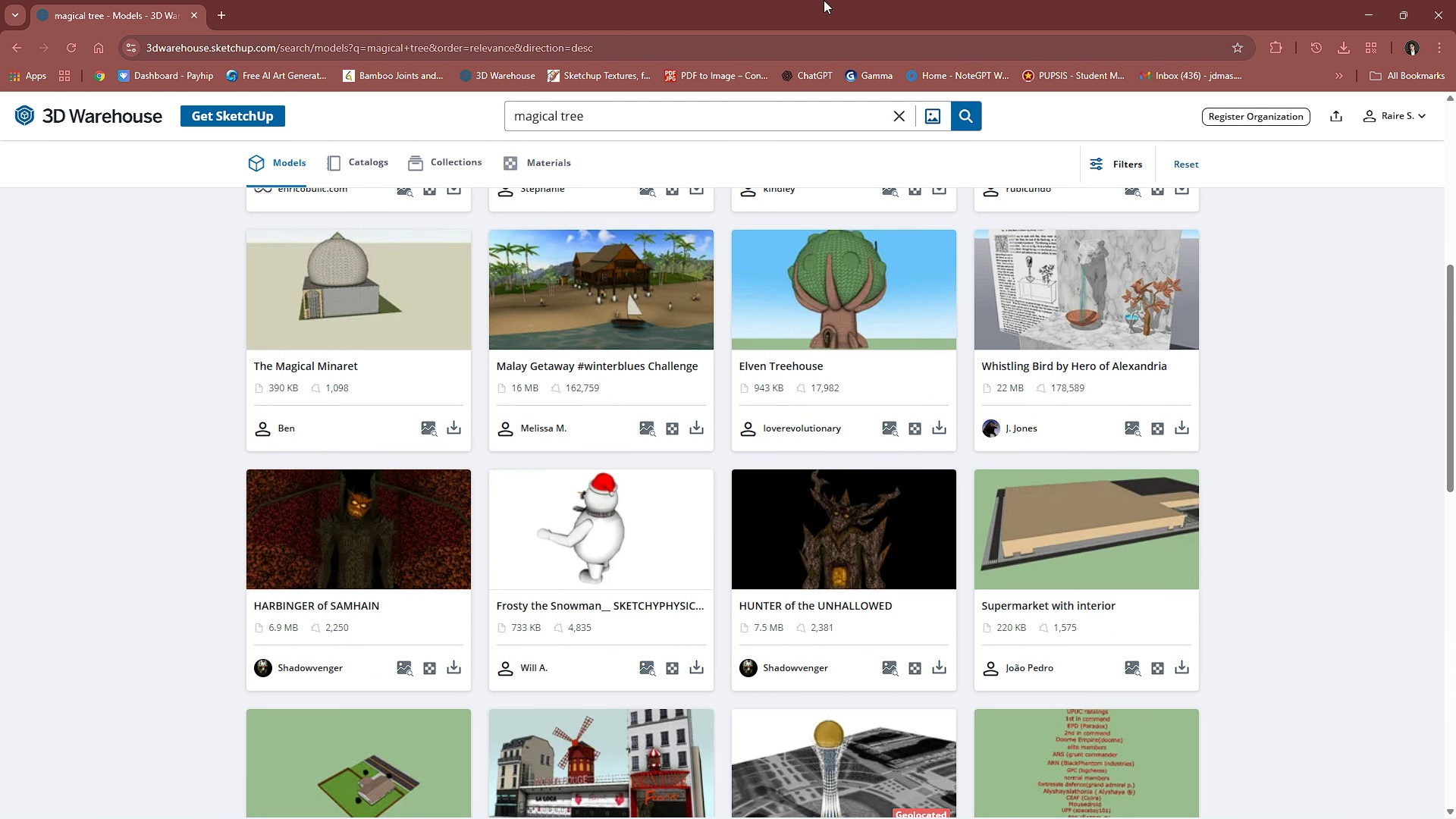 
wait(5.18)
 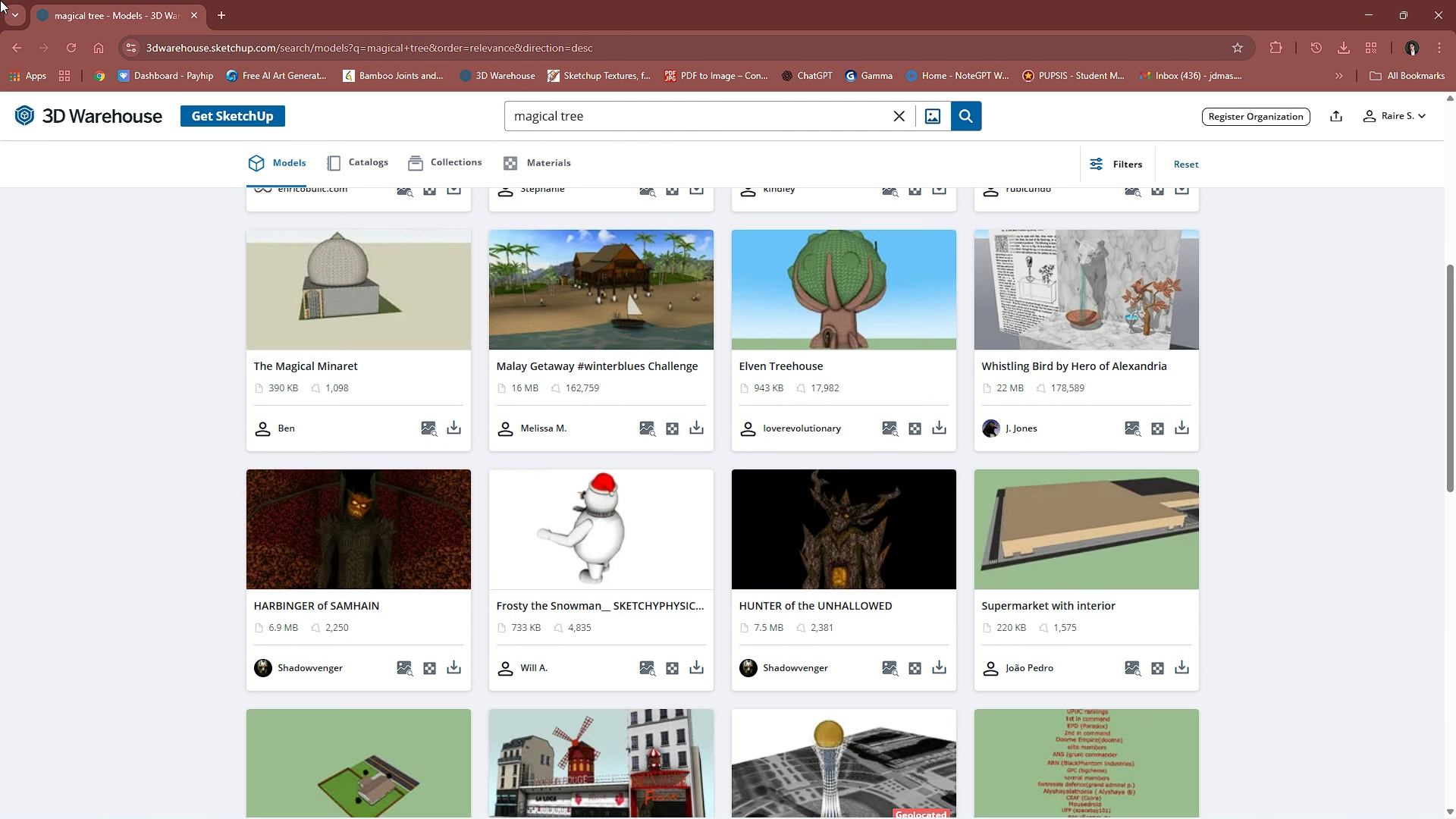 
scroll: coordinate [813, 441], scroll_direction: down, amount: 5.0
 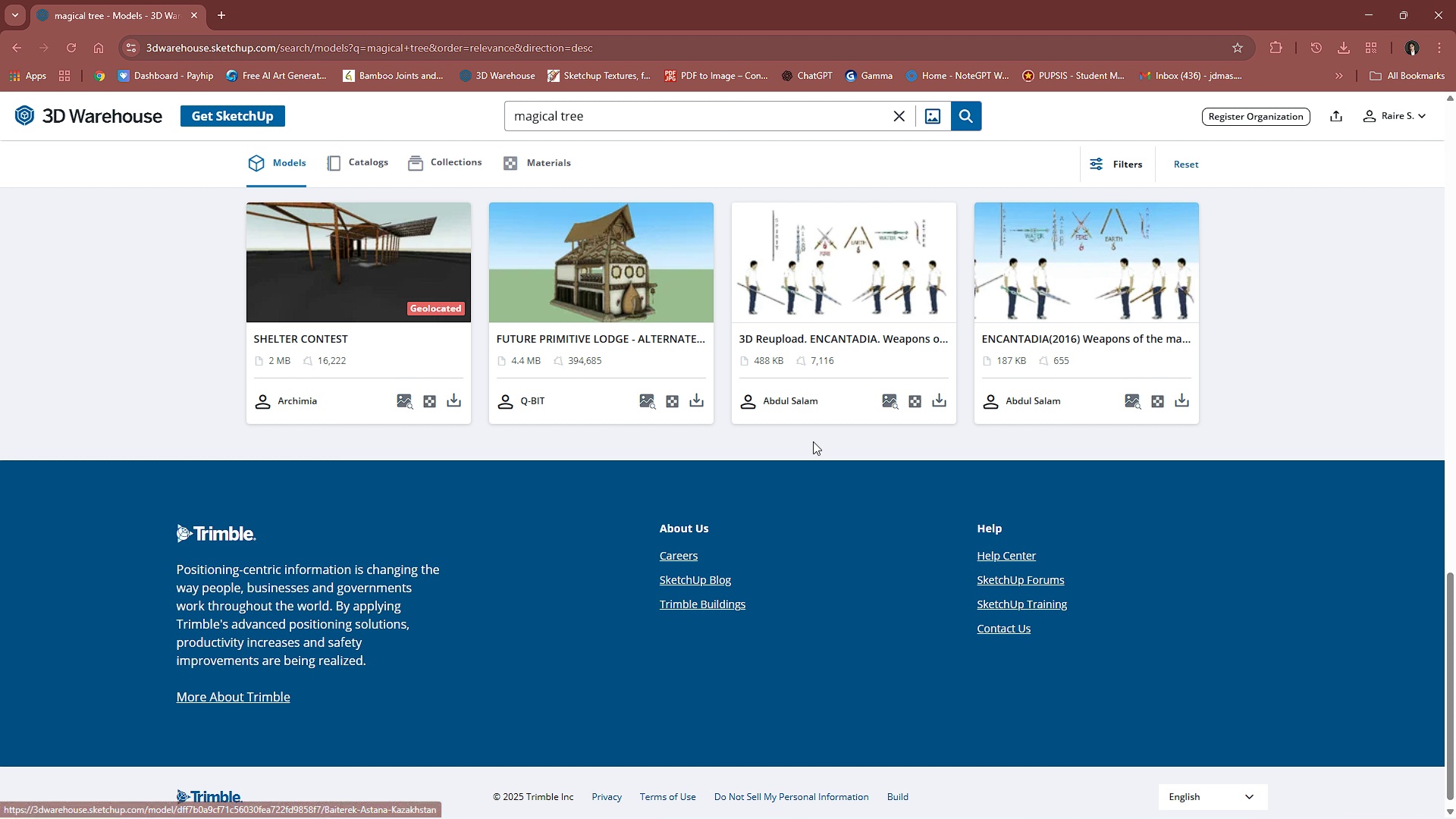 
scroll: coordinate [783, 425], scroll_direction: up, amount: 13.0
 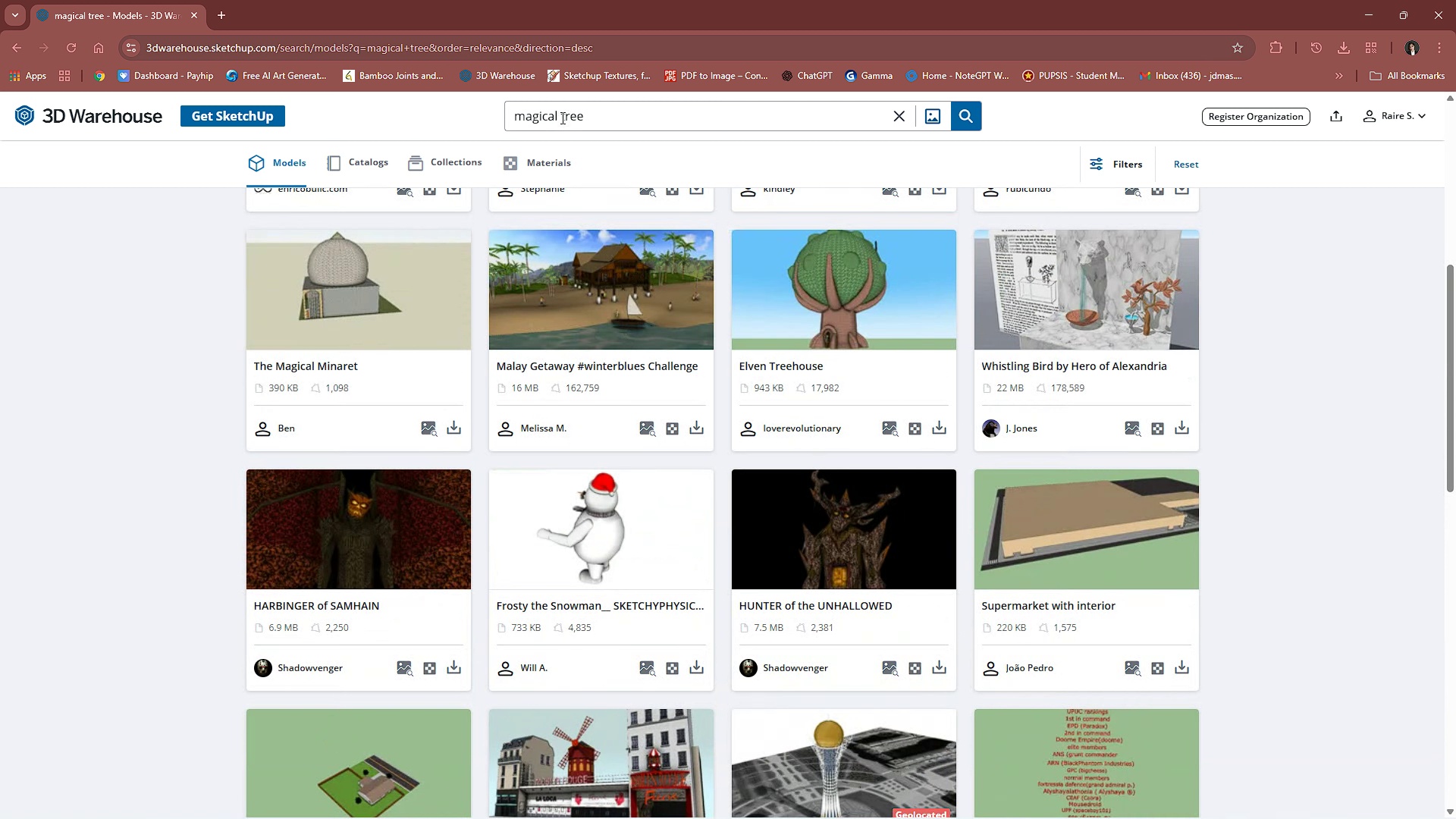 
left_click_drag(start_coordinate=[561, 118], to_coordinate=[486, 118])
 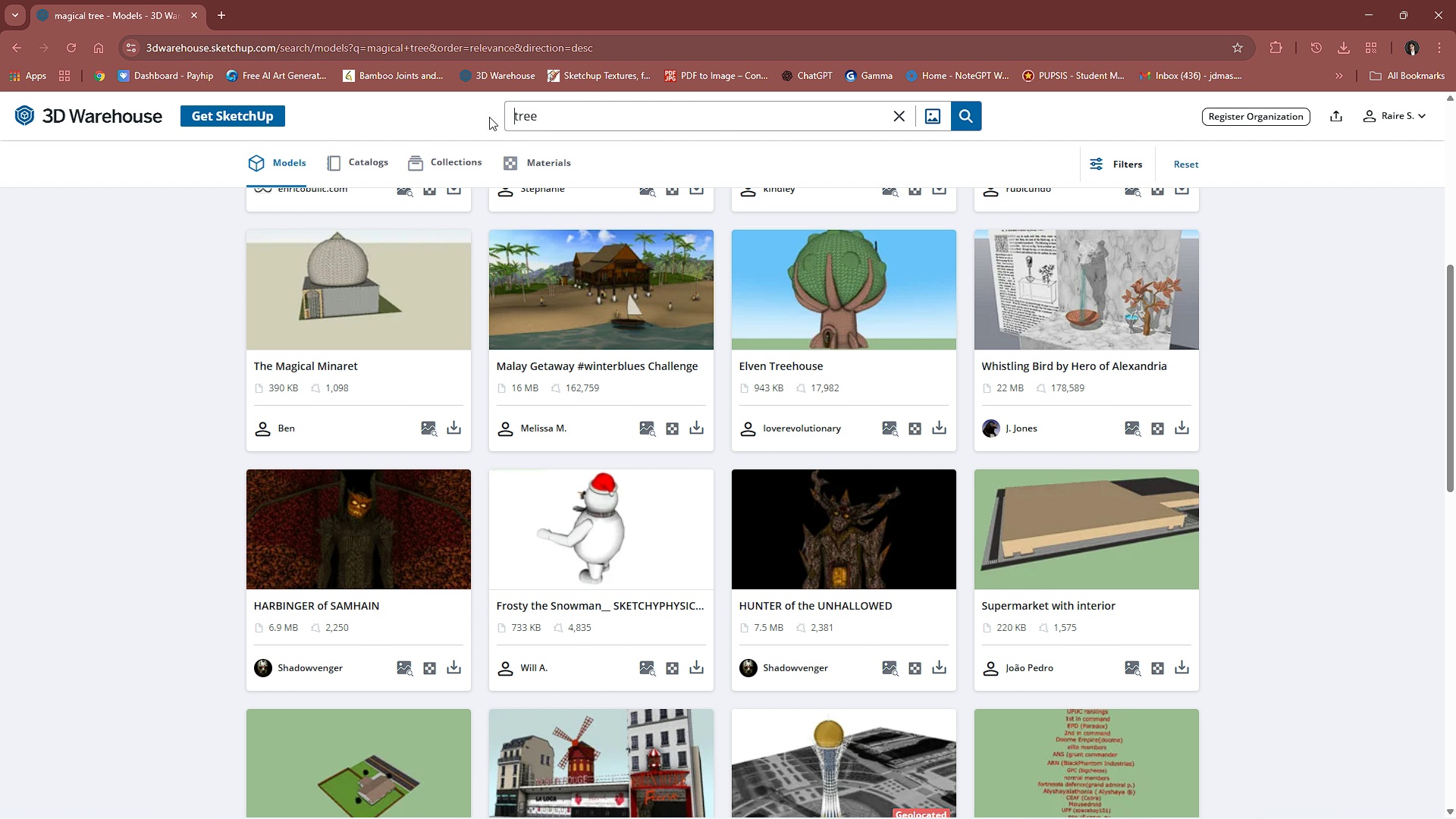 
key(Backspace)
 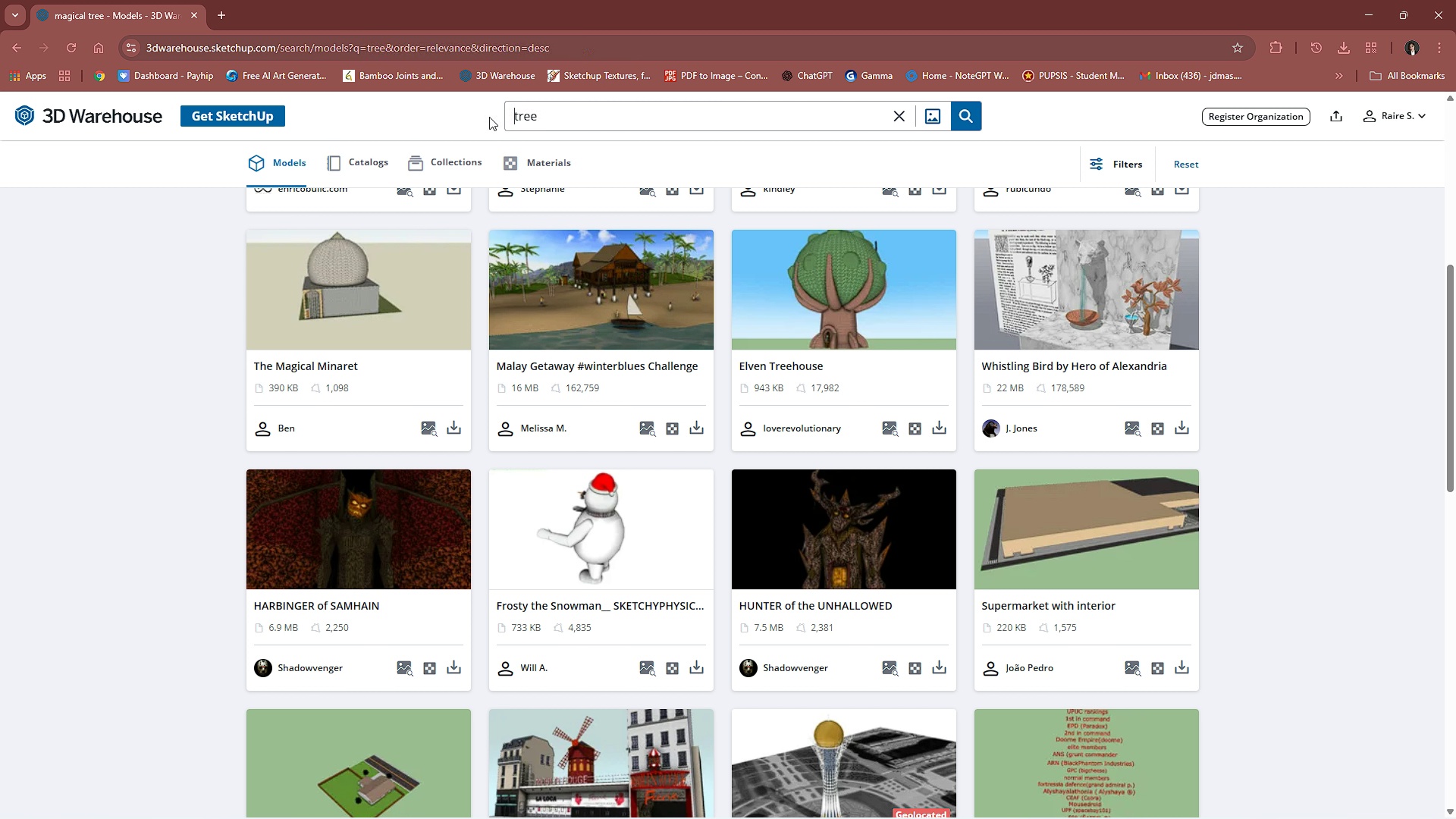 
key(Enter)
 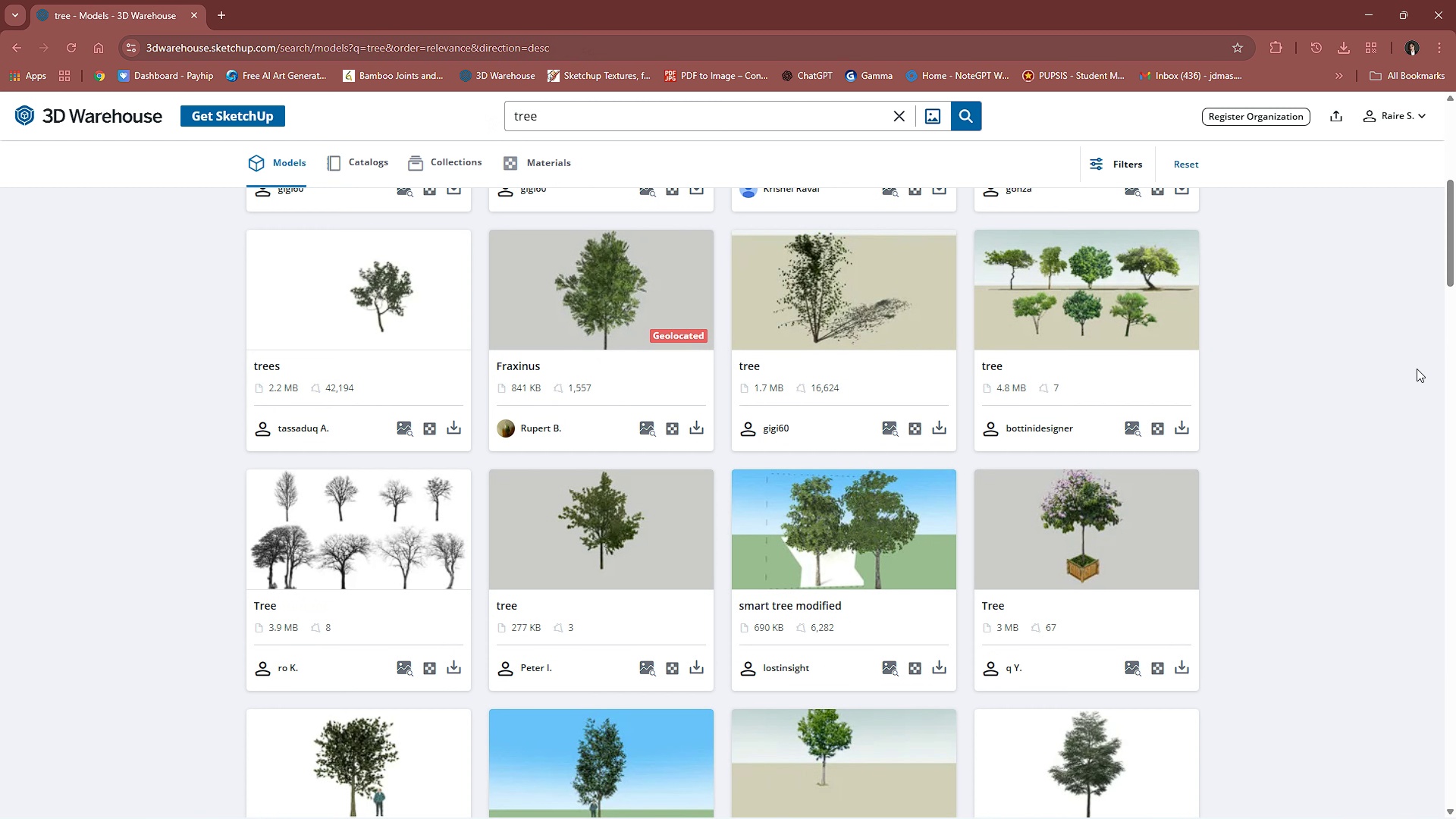 
left_click_drag(start_coordinate=[1451, 260], to_coordinate=[1441, 428])
 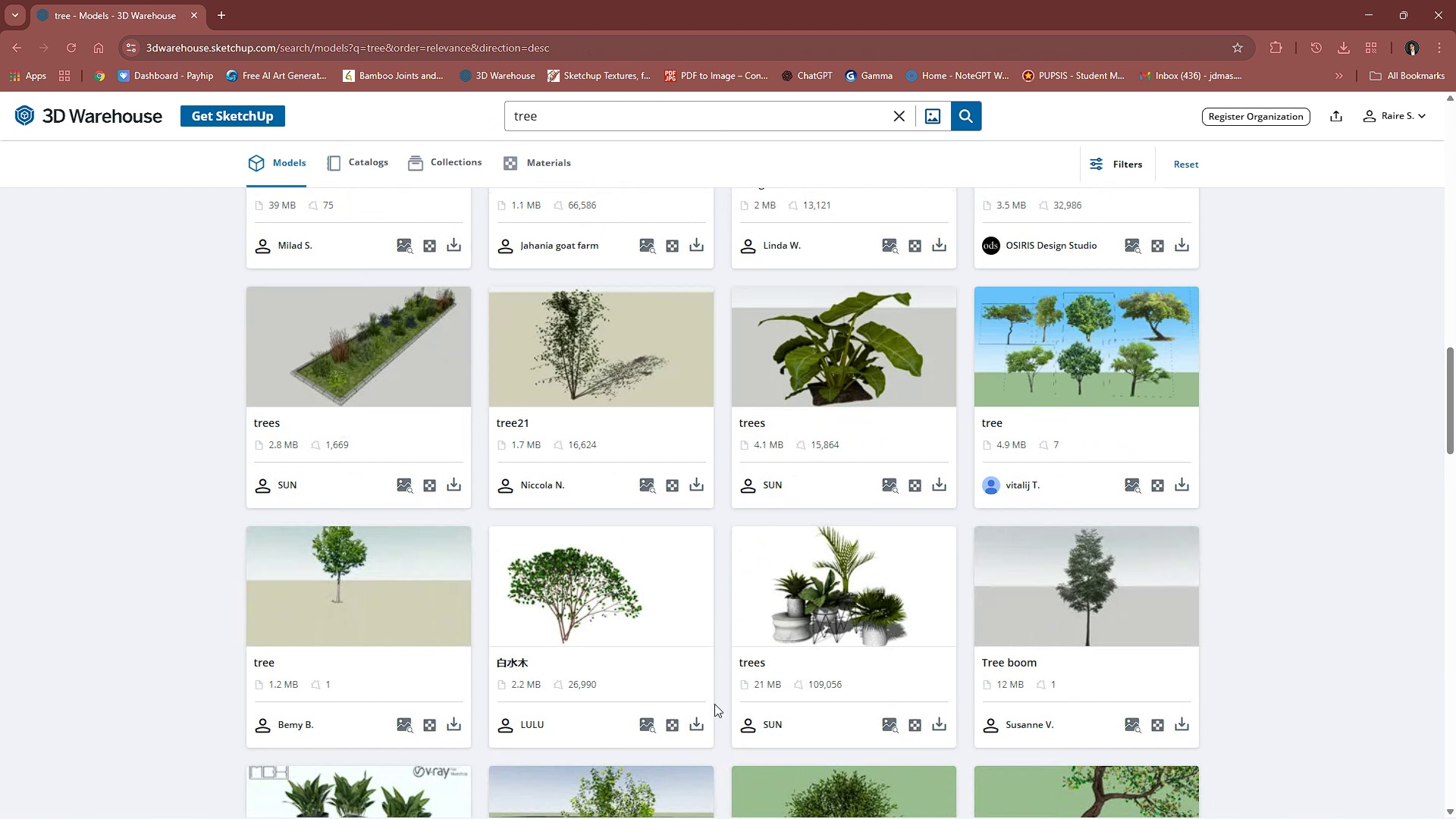 
left_click([697, 738])
 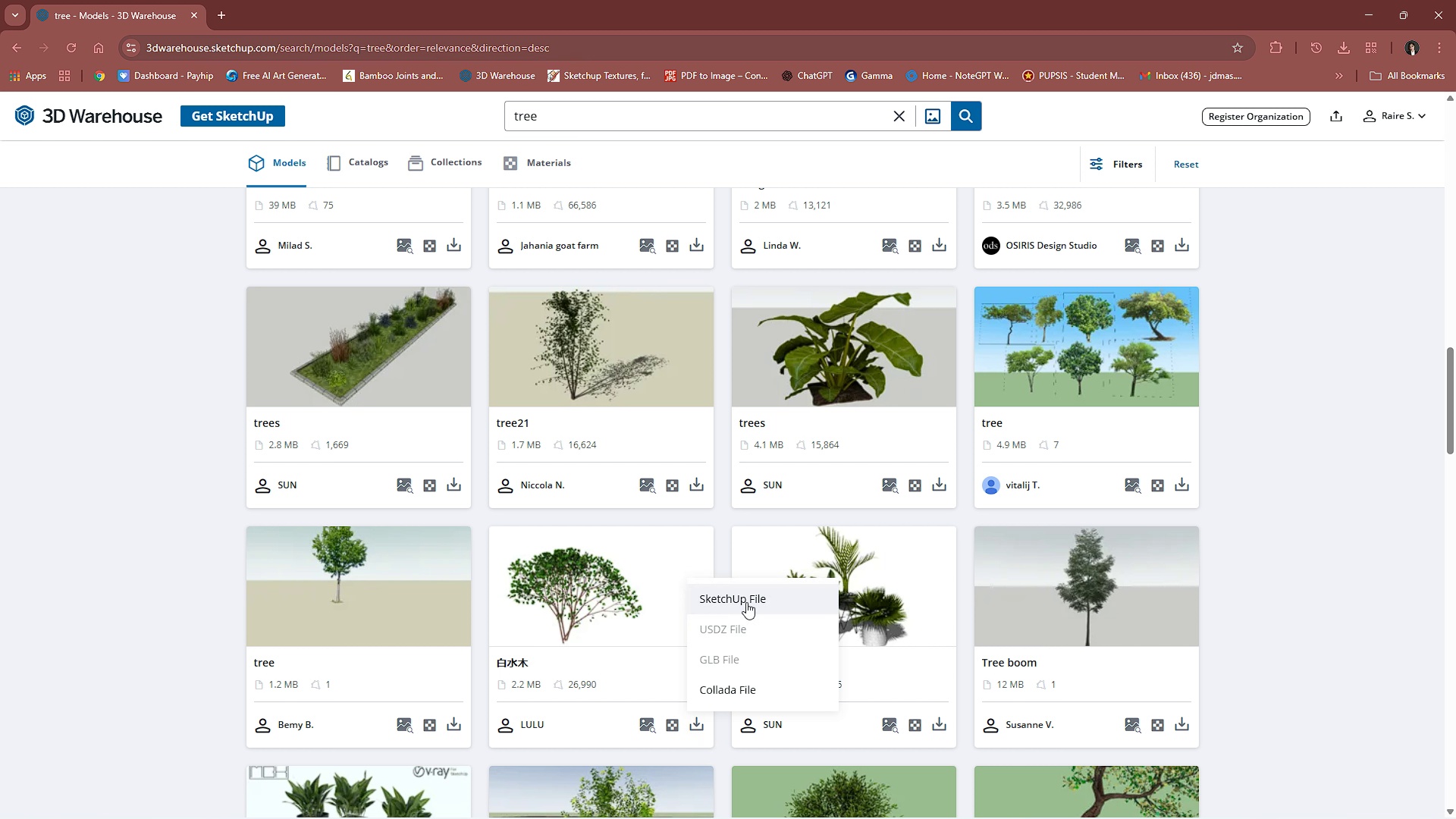 
left_click([745, 601])
 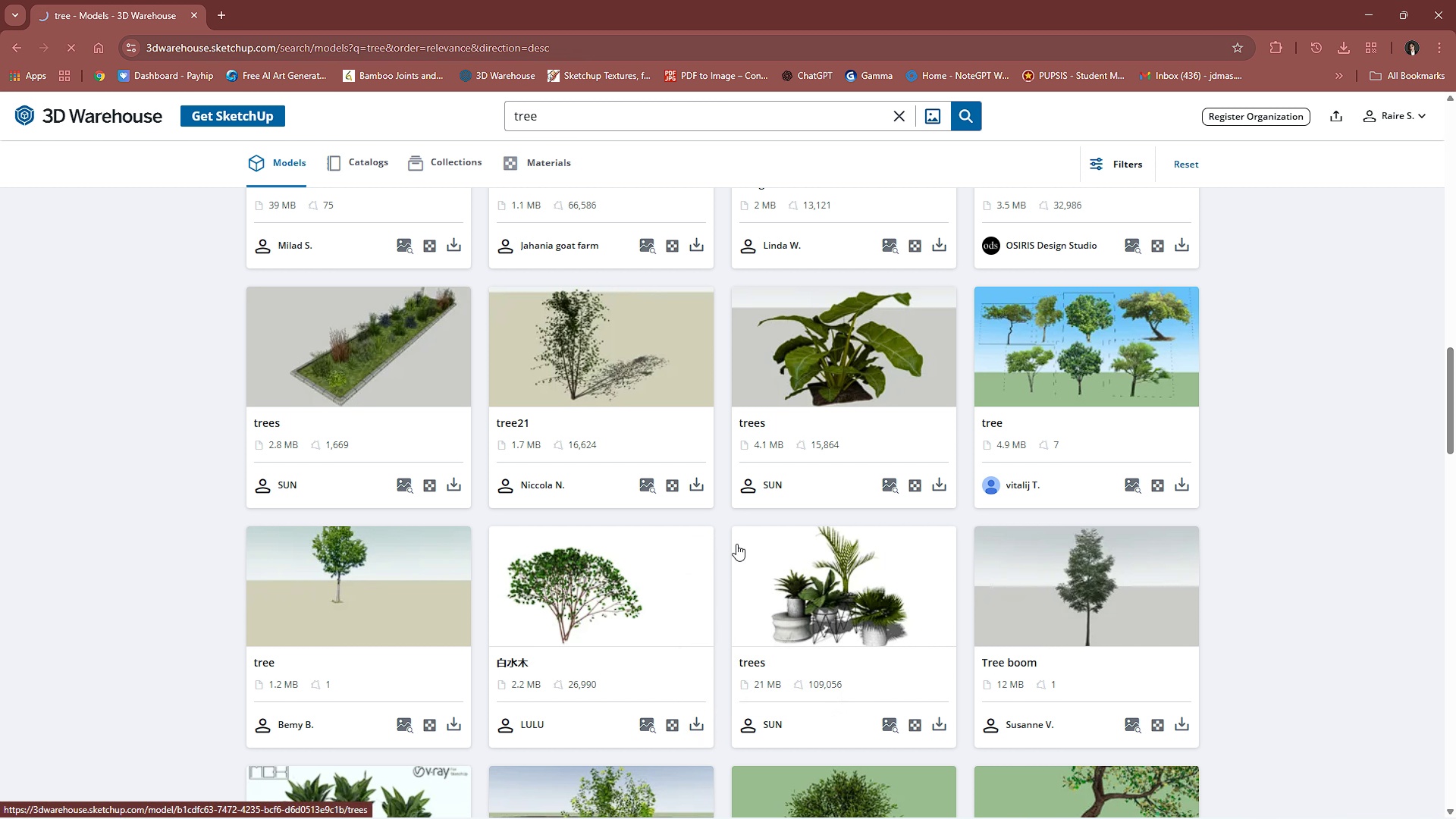 
scroll: coordinate [736, 541], scroll_direction: down, amount: 3.0
 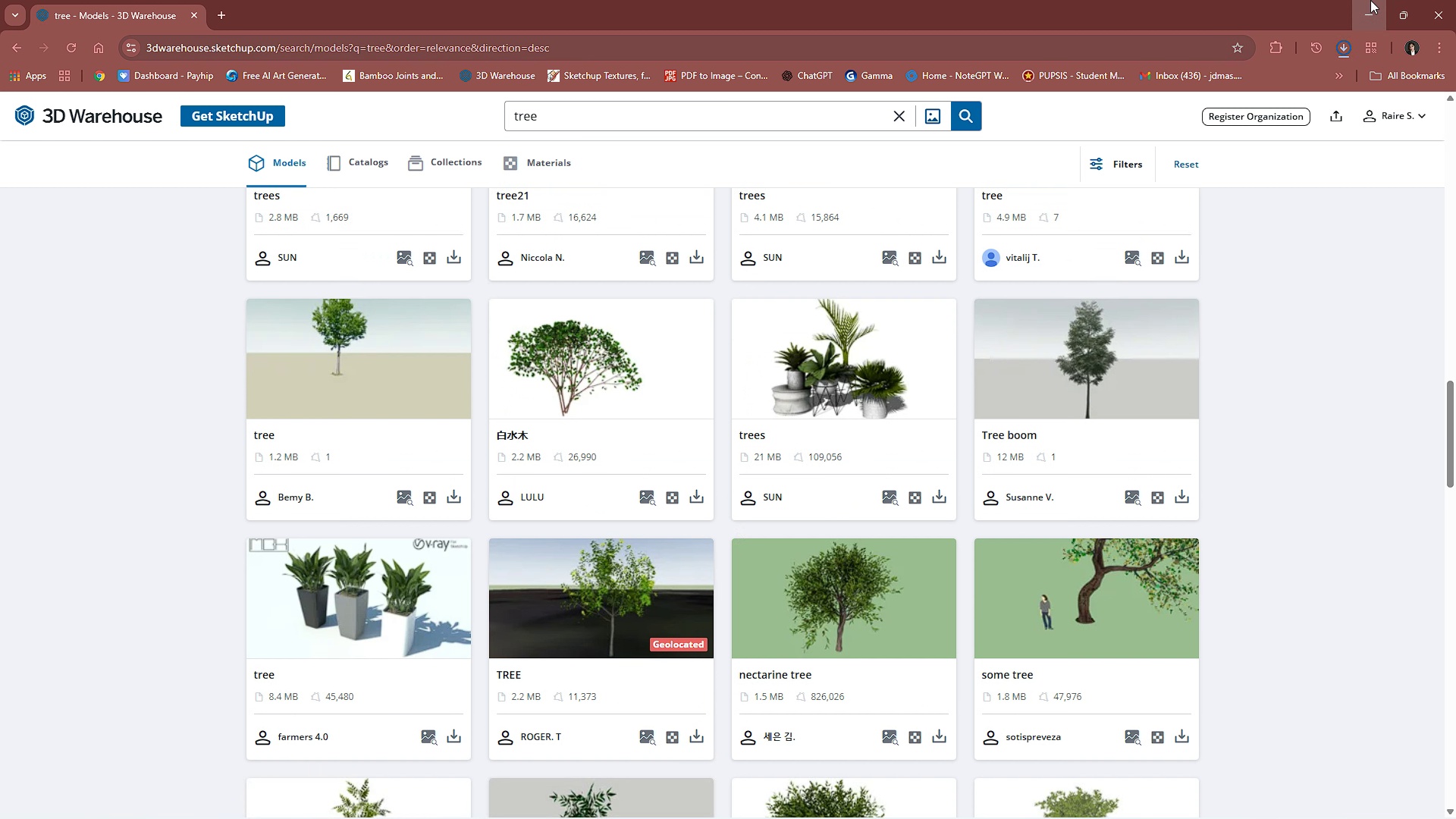 
left_click([1370, 0])
 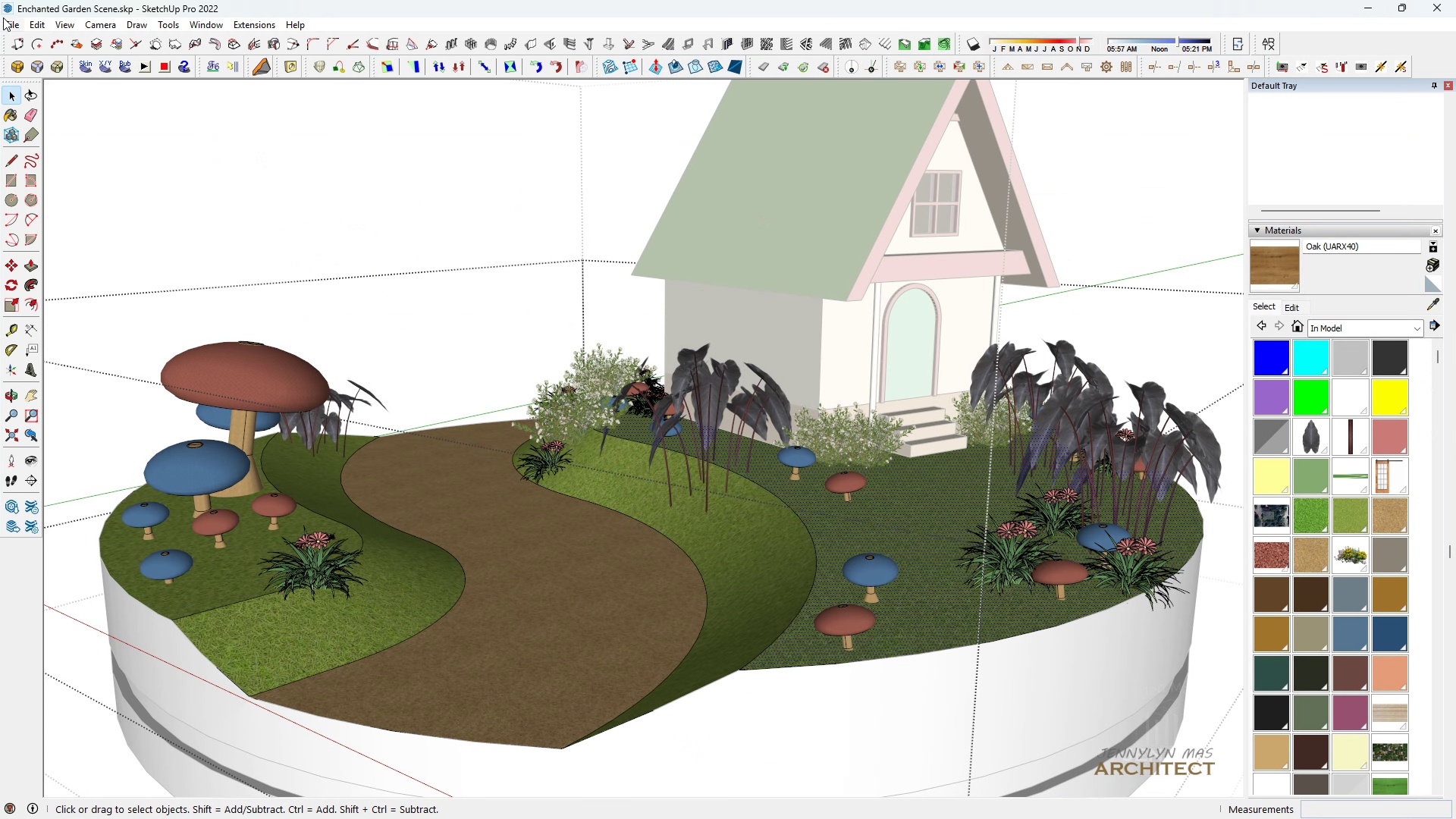 
left_click([11, 26])
 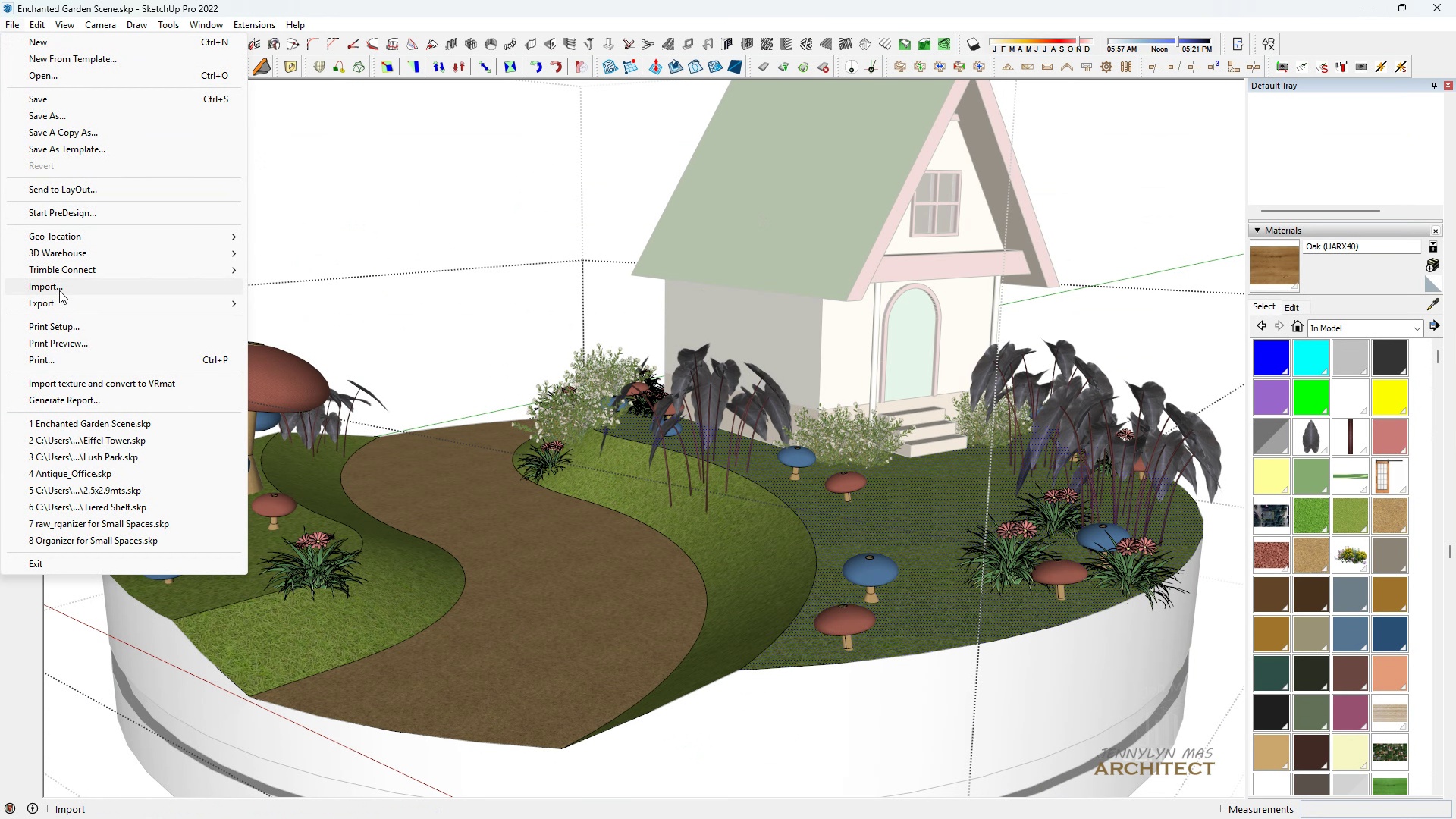 
left_click([59, 290])
 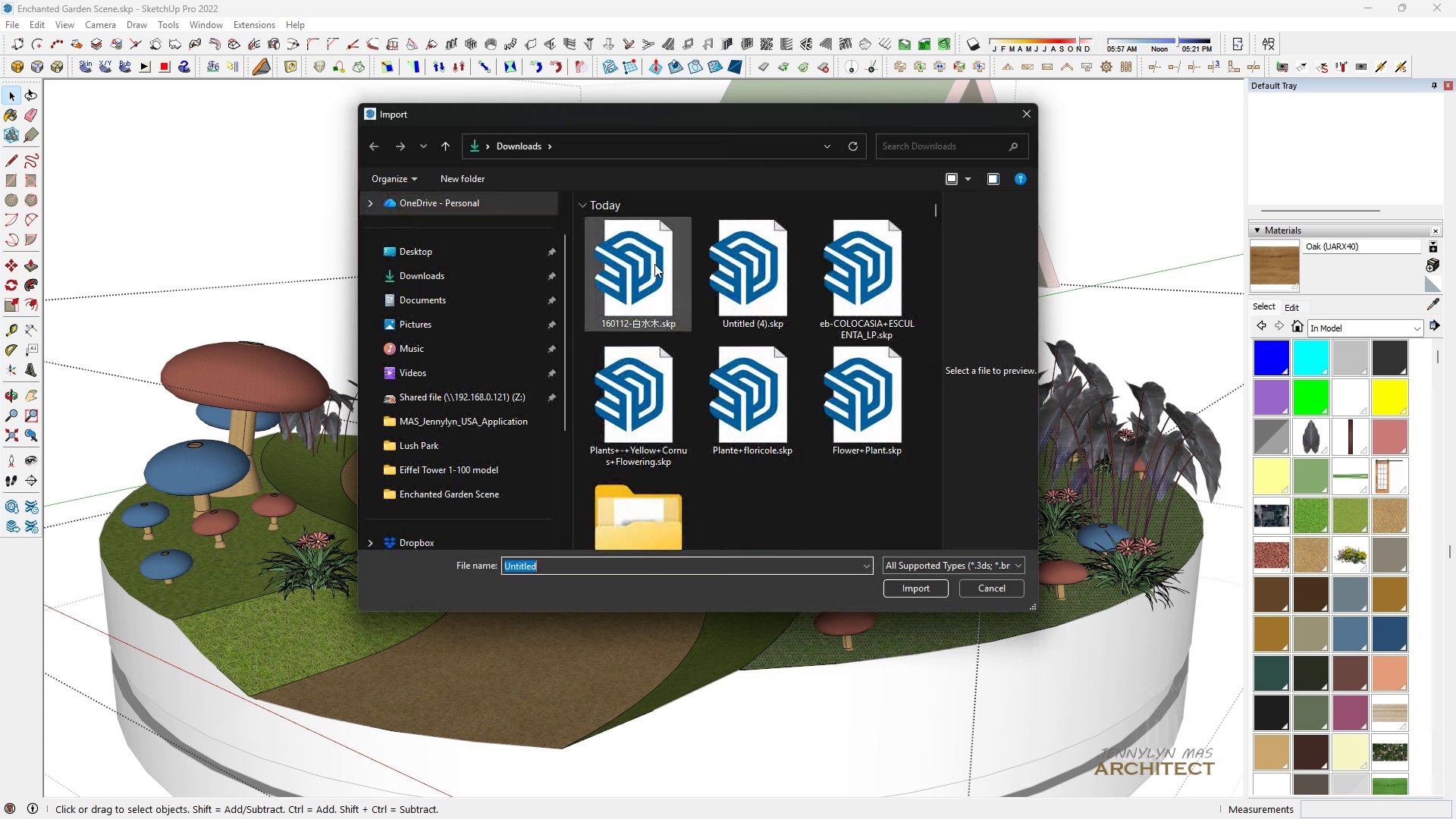 
double_click([654, 264])
 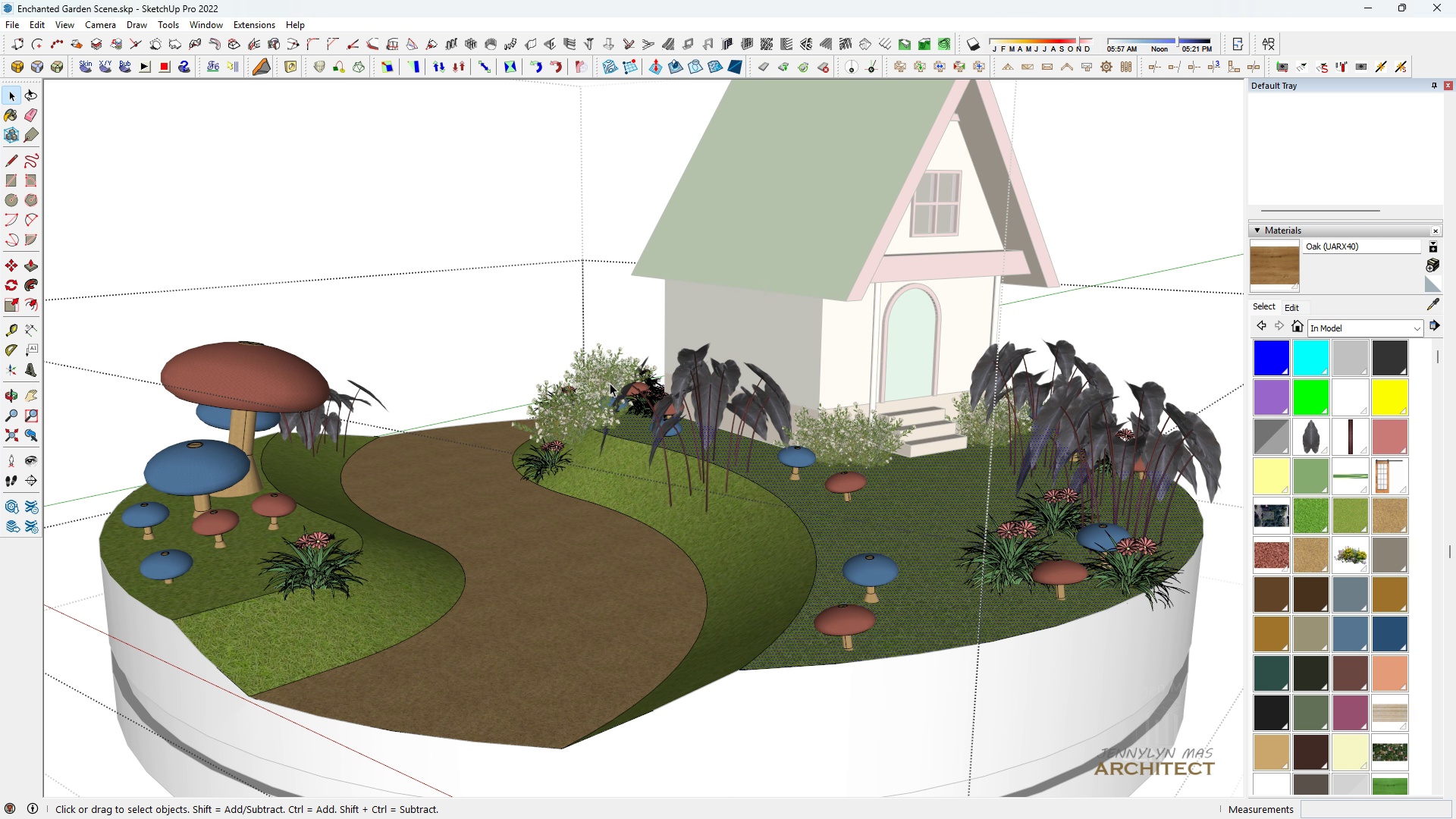 
wait(8.98)
 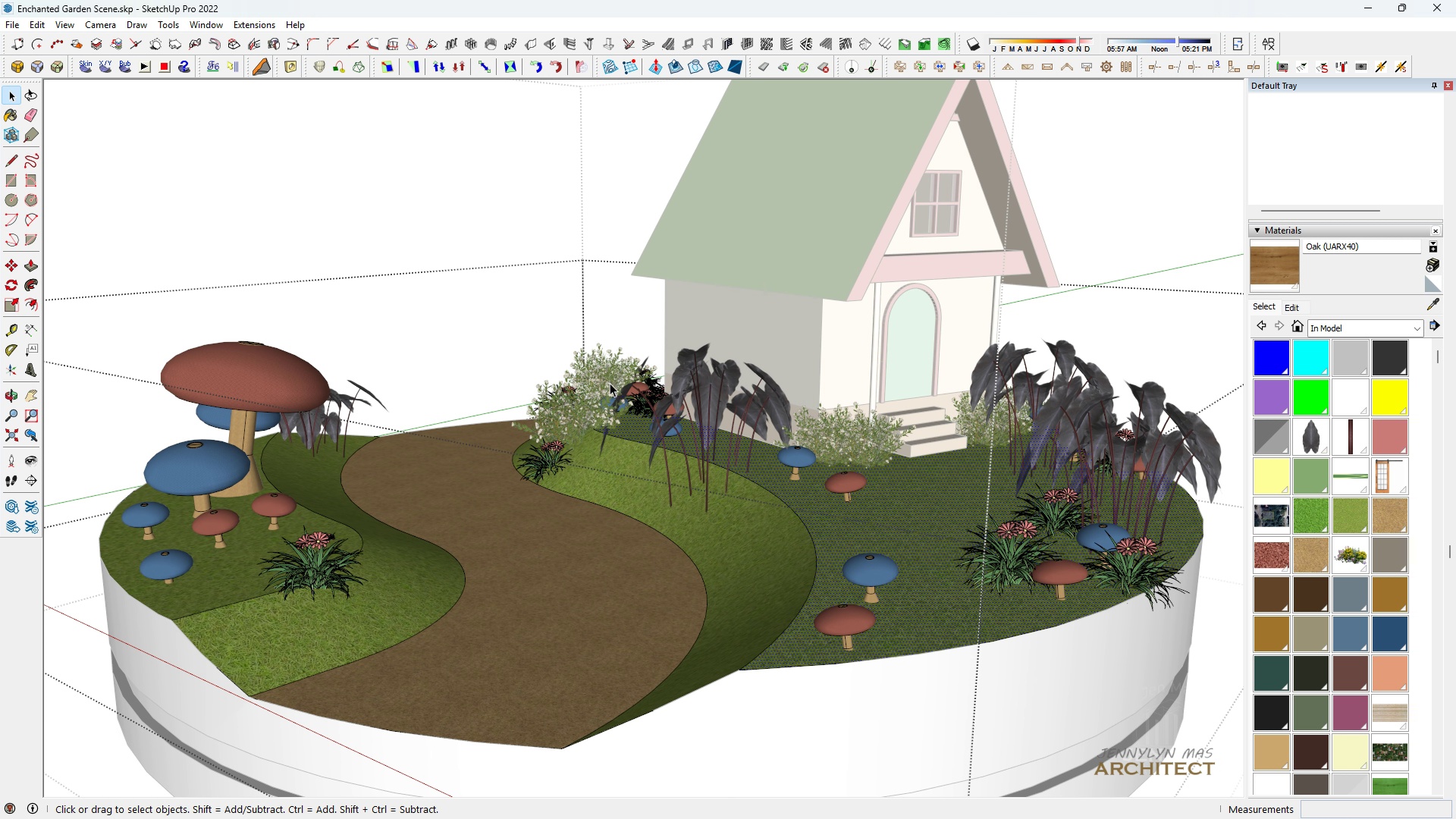 
scroll: coordinate [578, 511], scroll_direction: down, amount: 38.0
 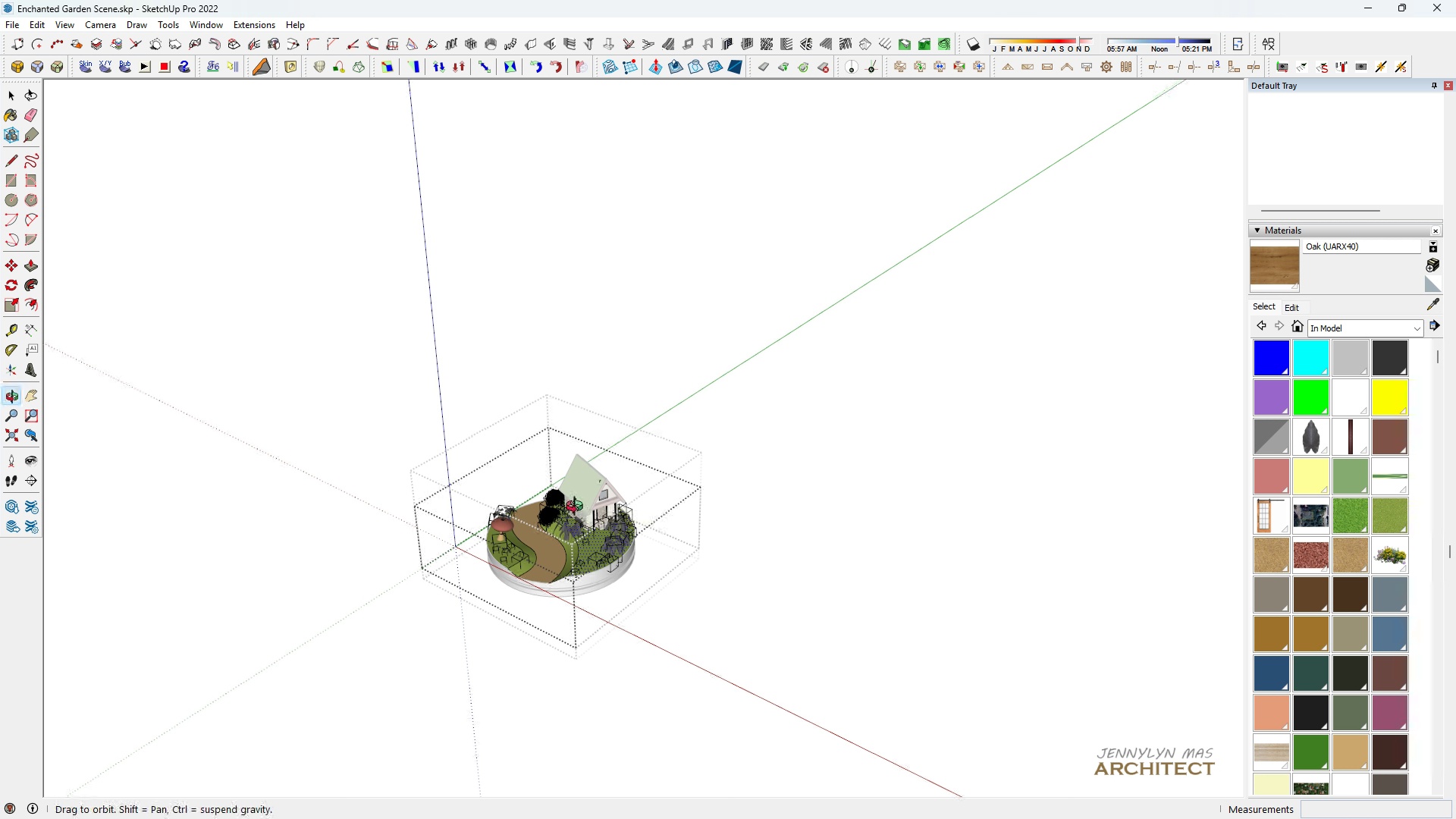 
scroll: coordinate [592, 497], scroll_direction: up, amount: 8.0
 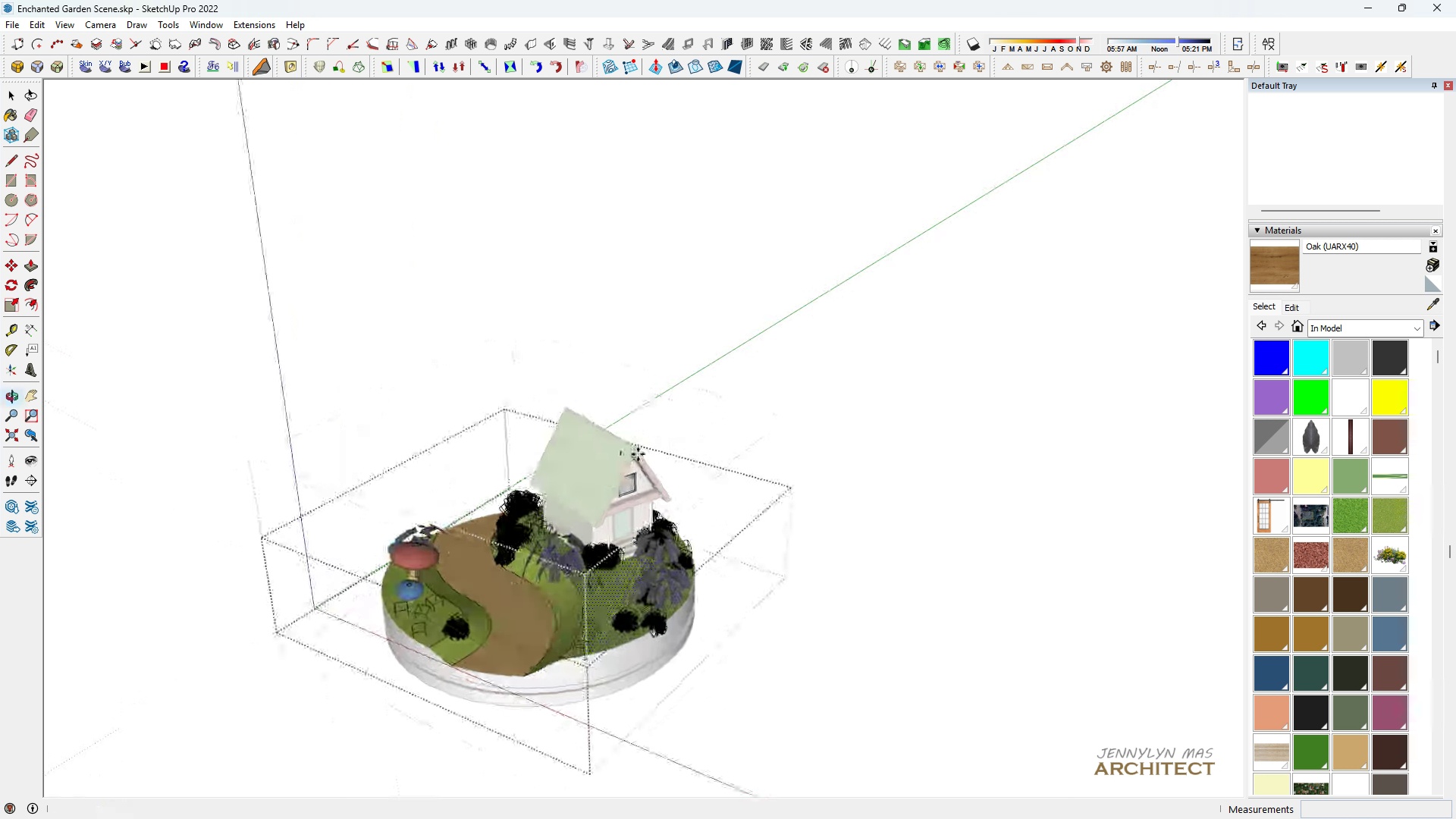 
scroll: coordinate [689, 579], scroll_direction: down, amount: 22.0
 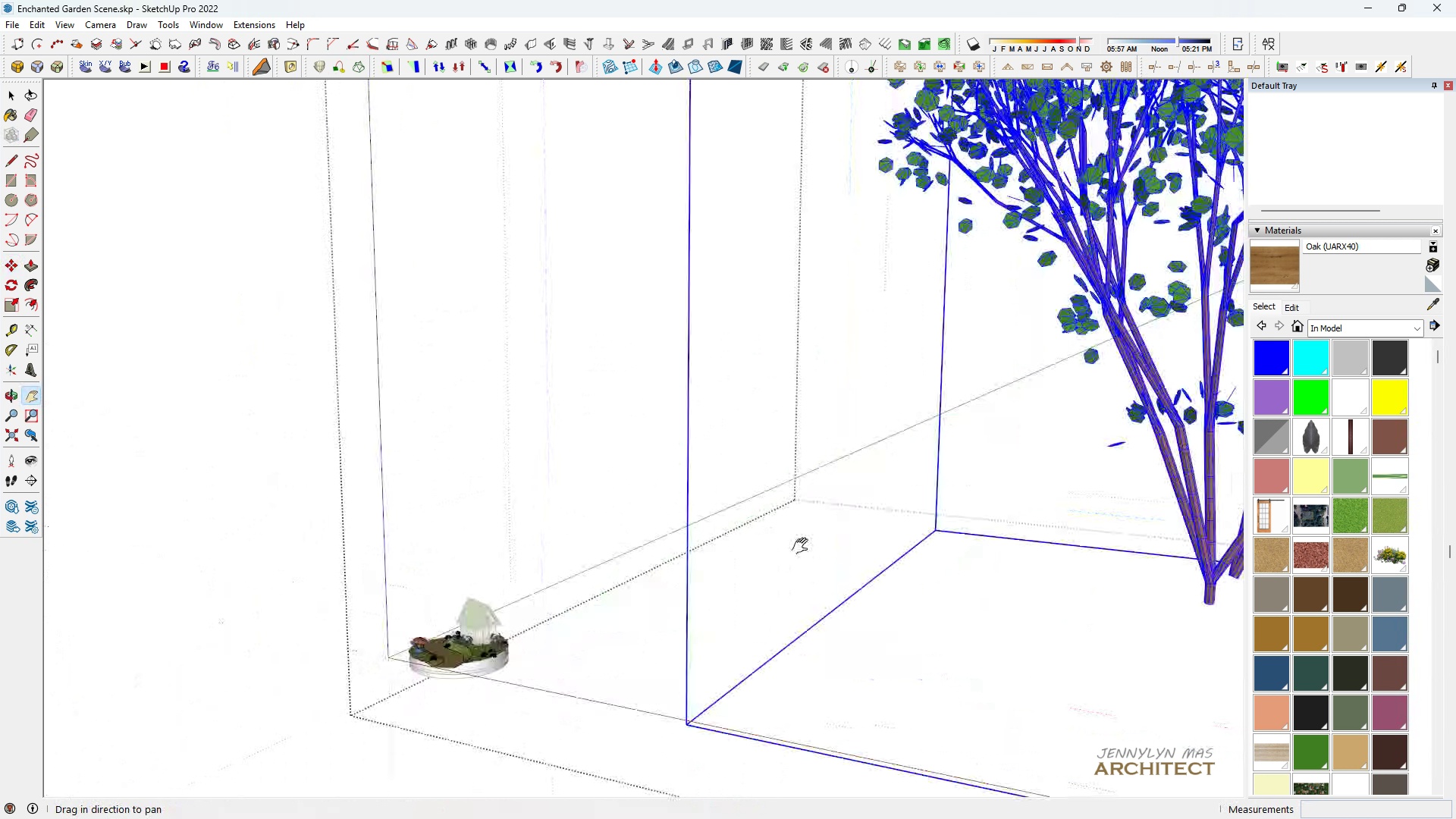 
type( hhs)
 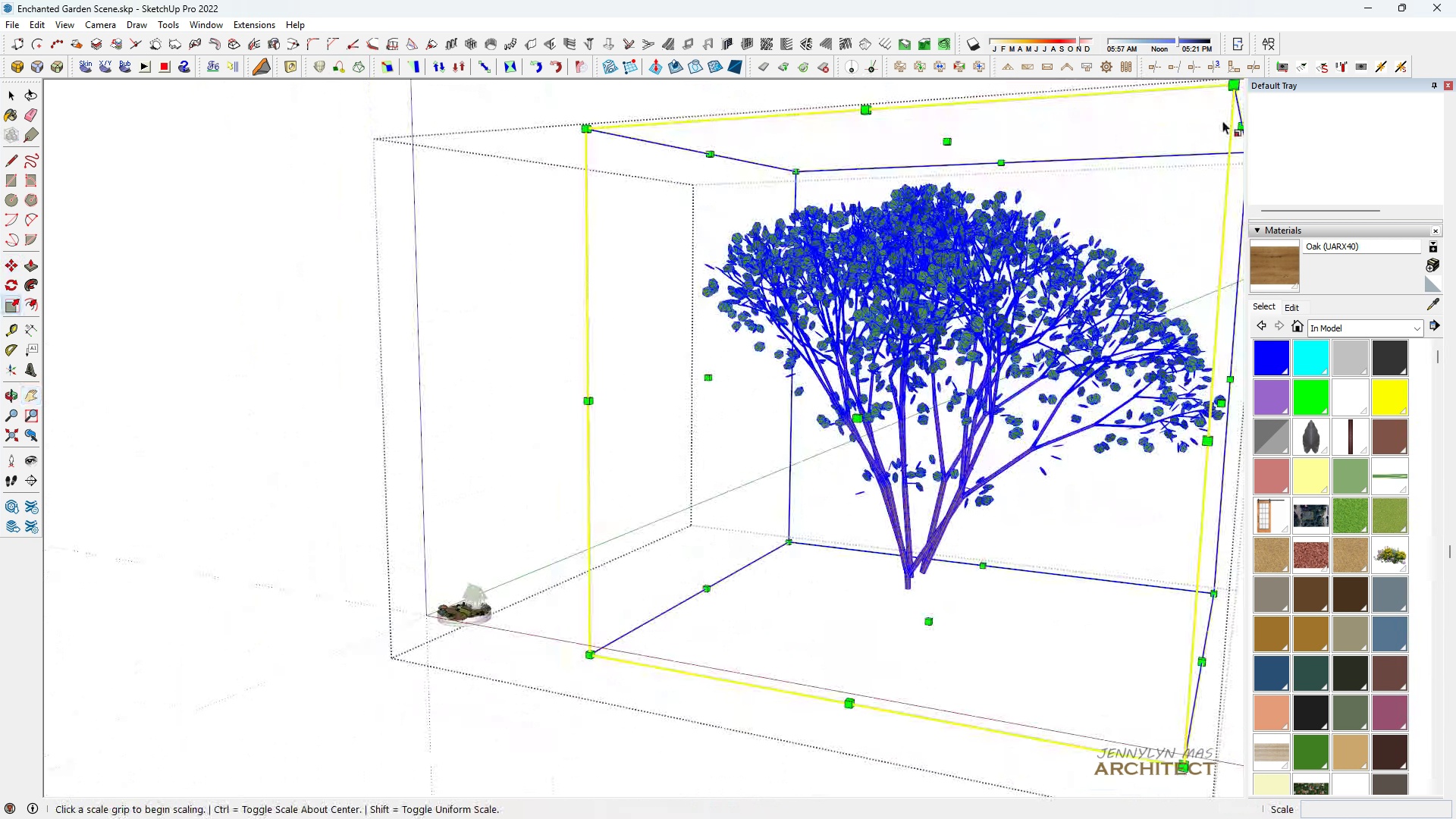 
left_click_drag(start_coordinate=[968, 544], to_coordinate=[852, 576])
 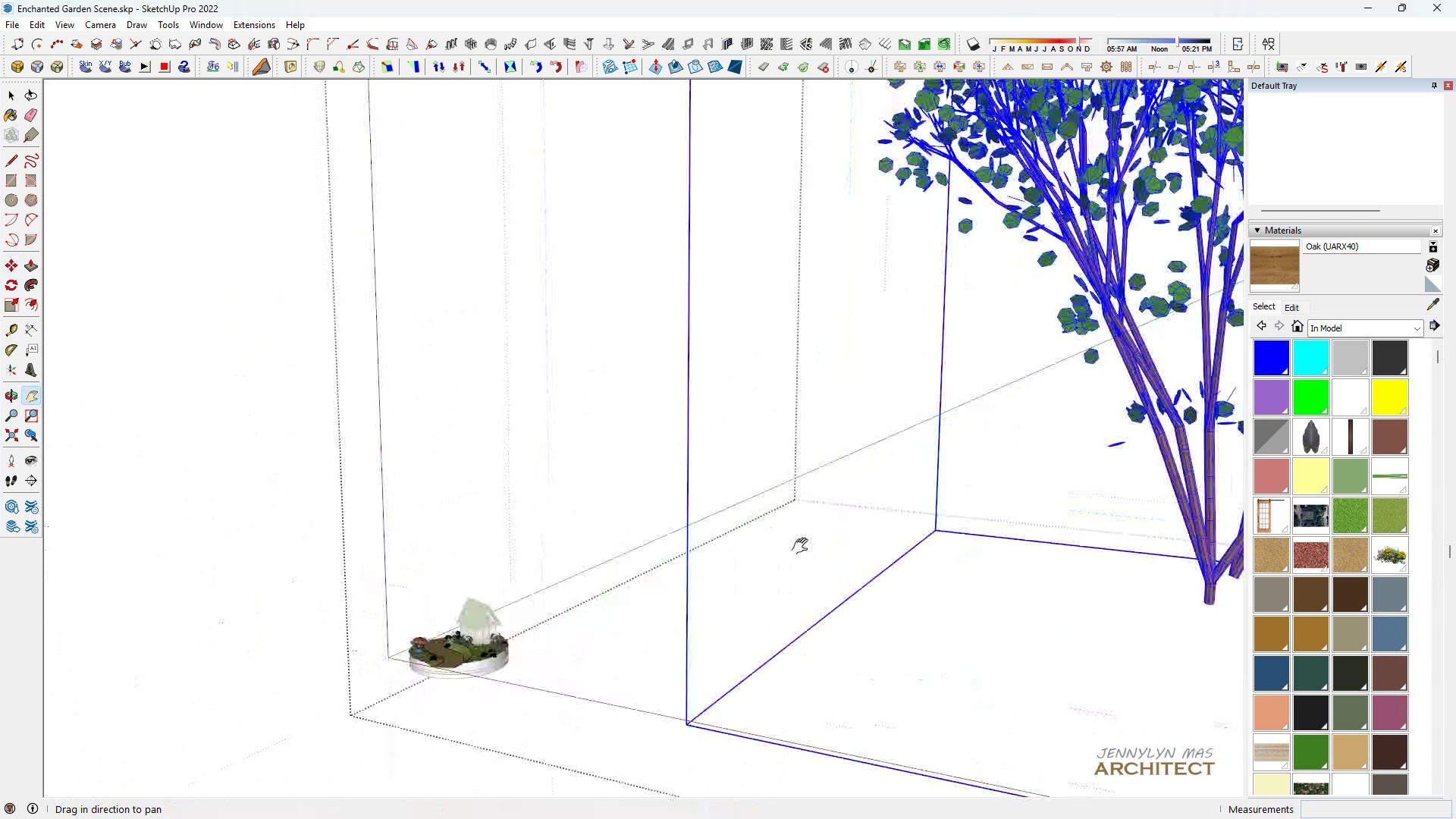 
scroll: coordinate [803, 547], scroll_direction: down, amount: 5.0
 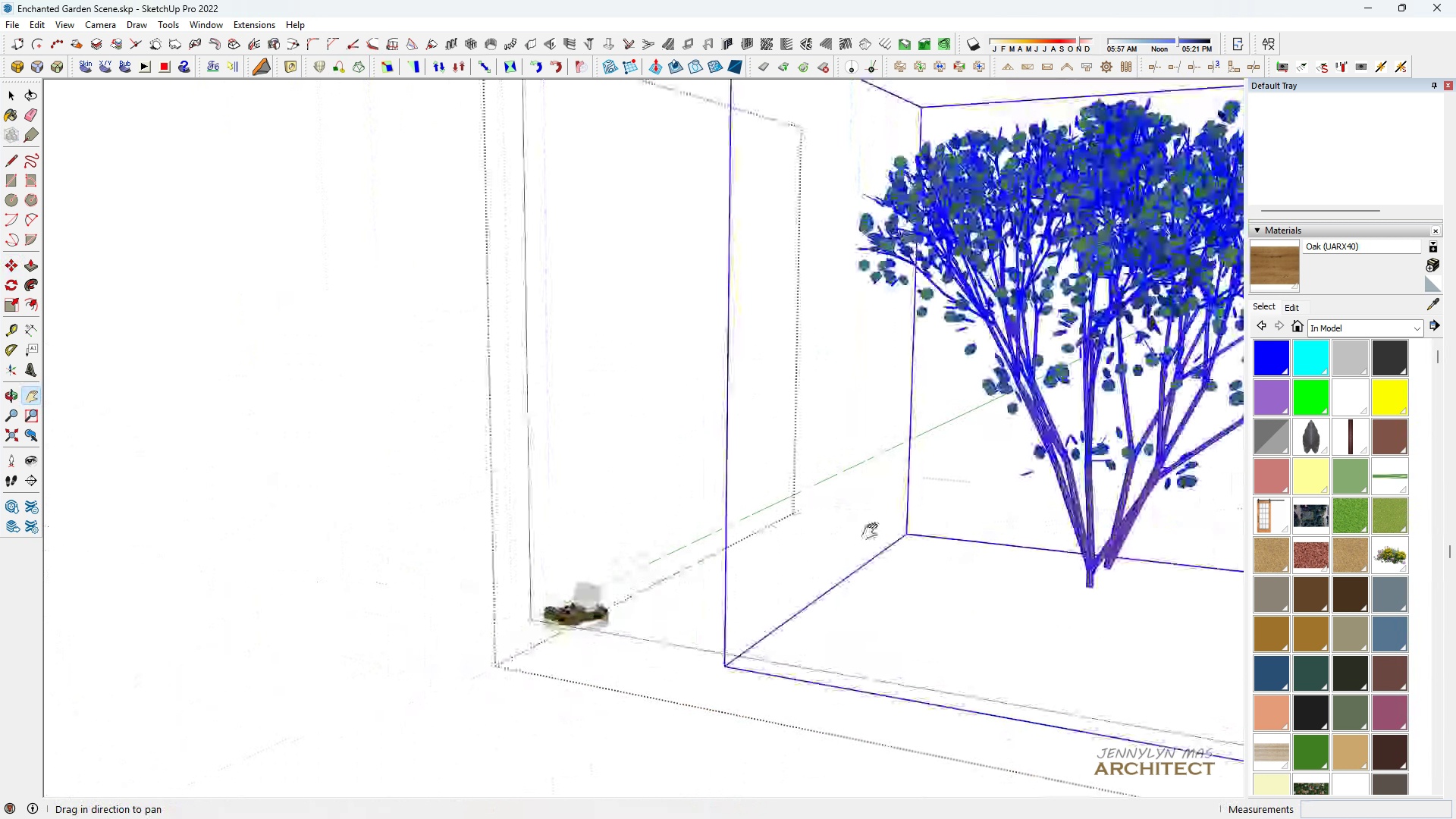 
left_click_drag(start_coordinate=[875, 532], to_coordinate=[736, 542])
 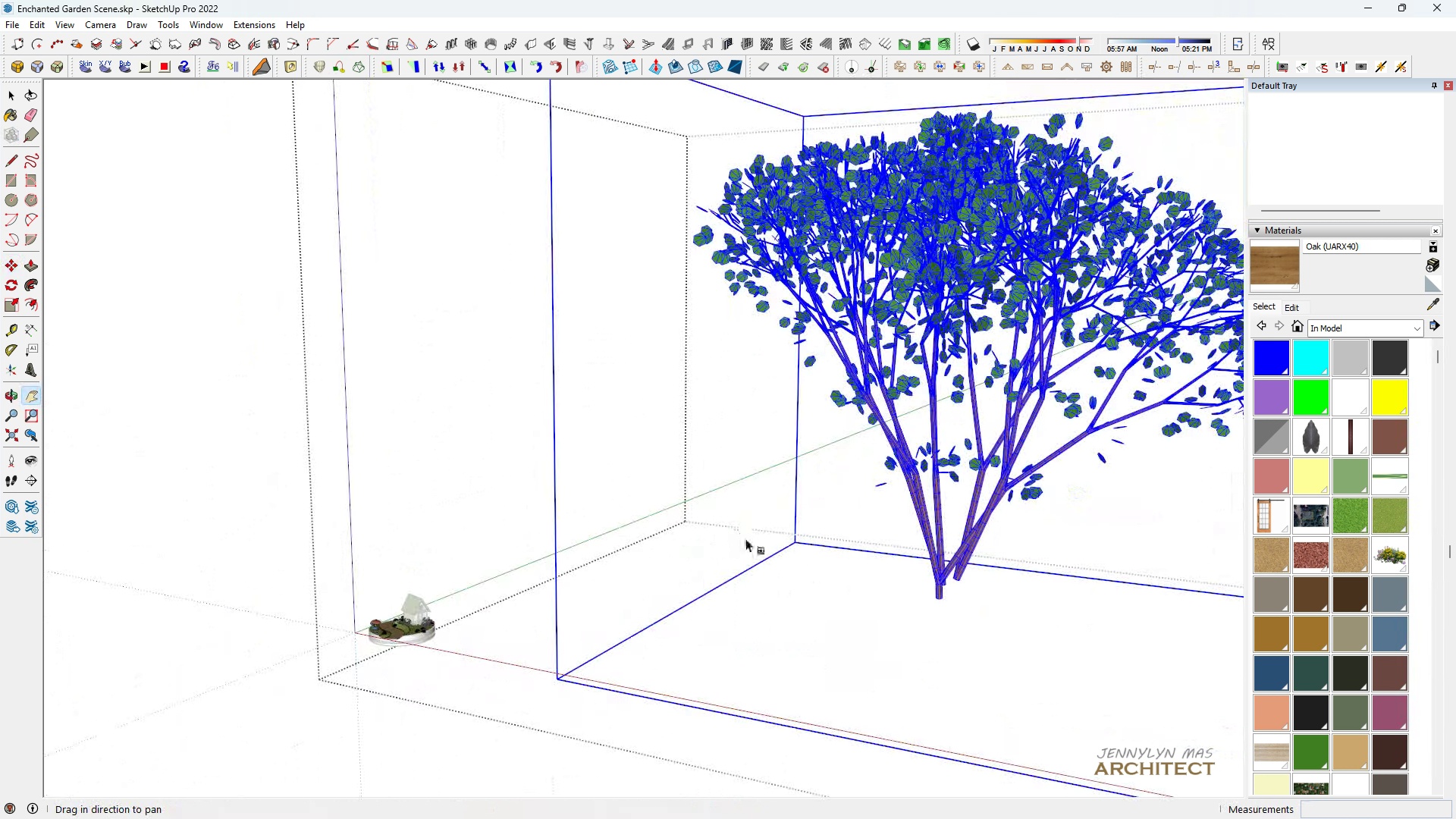 
scroll: coordinate [745, 538], scroll_direction: down, amount: 2.0
 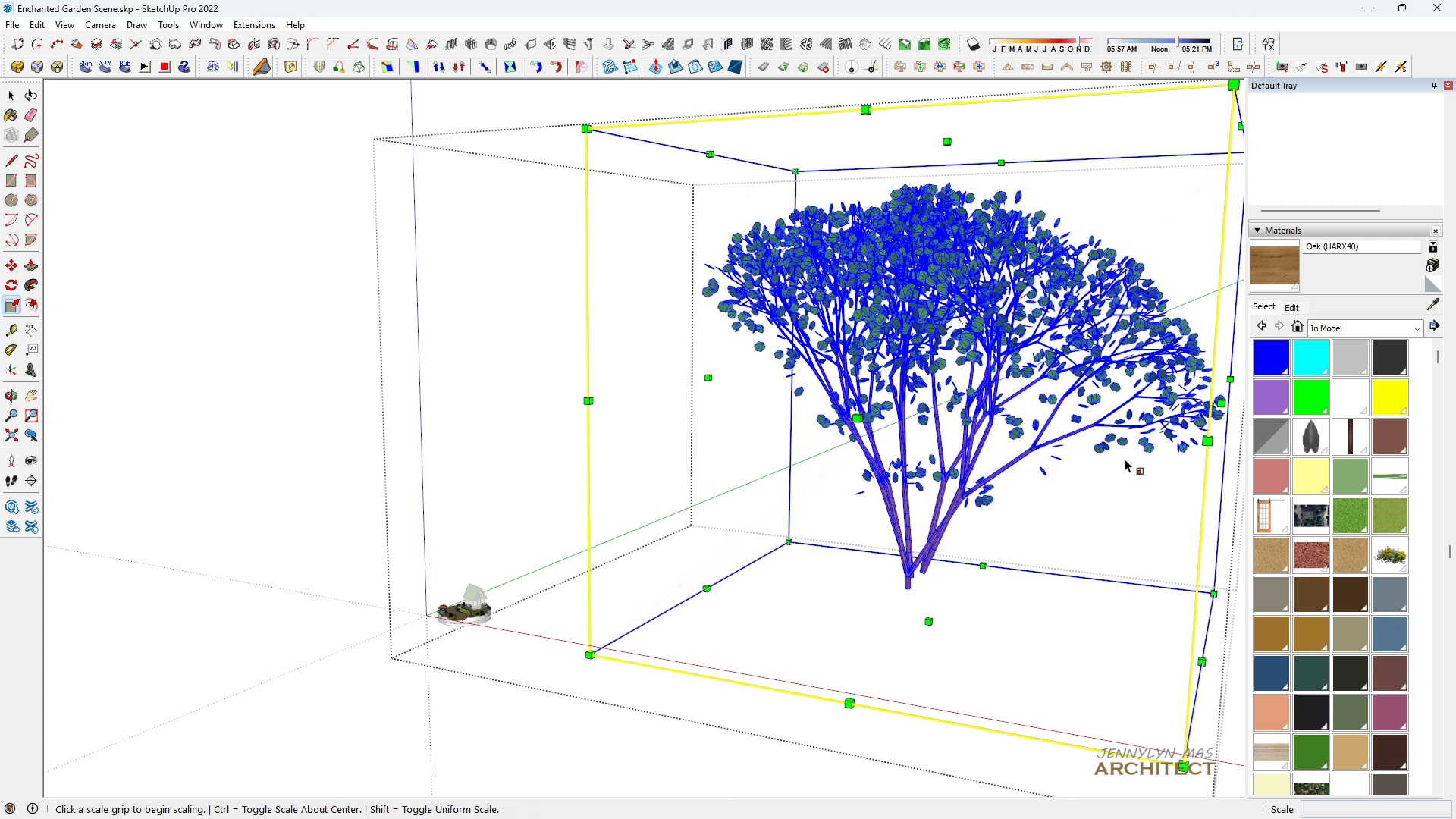 
left_click([1184, 770])
 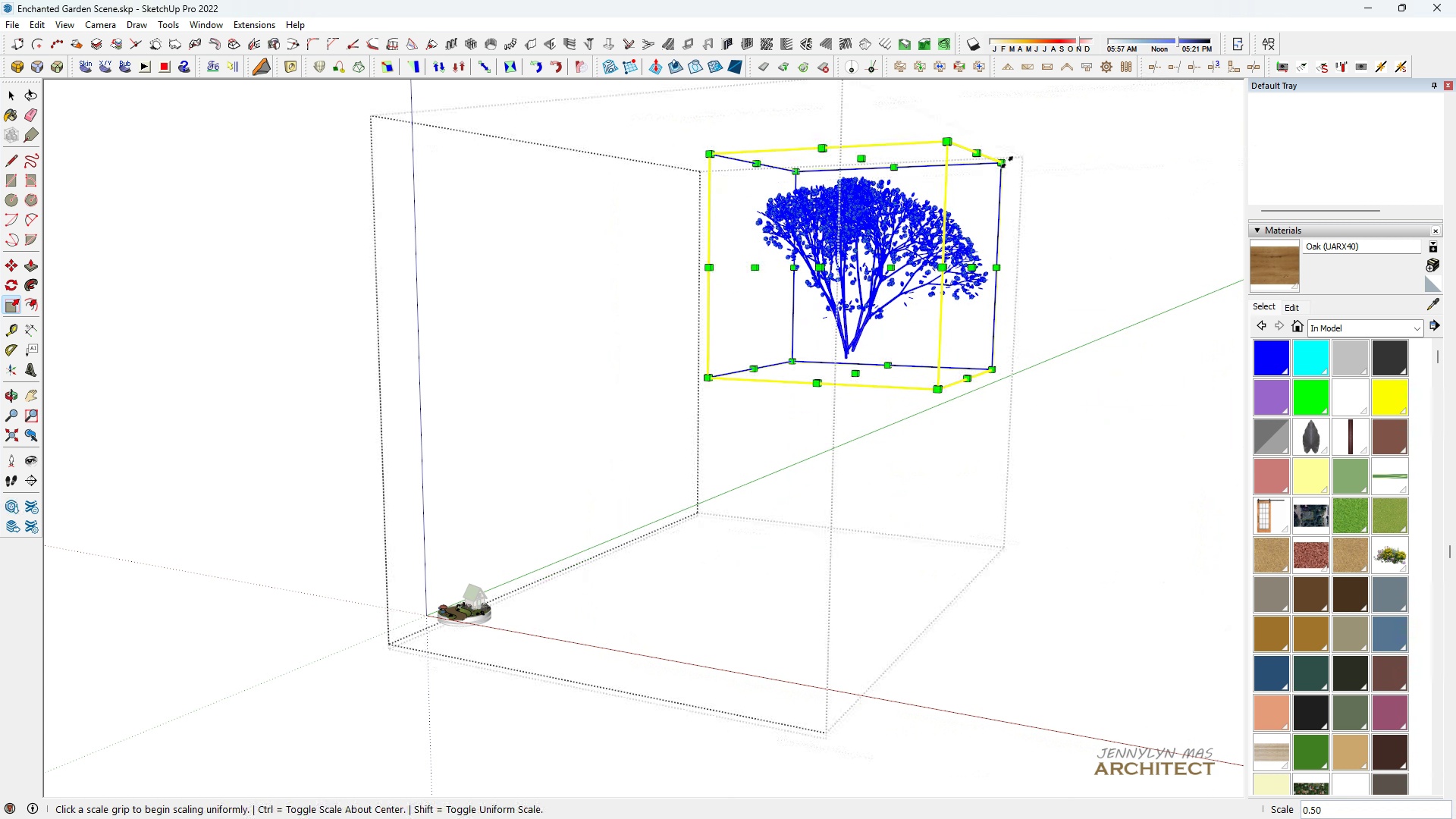 
left_click([1006, 162])
 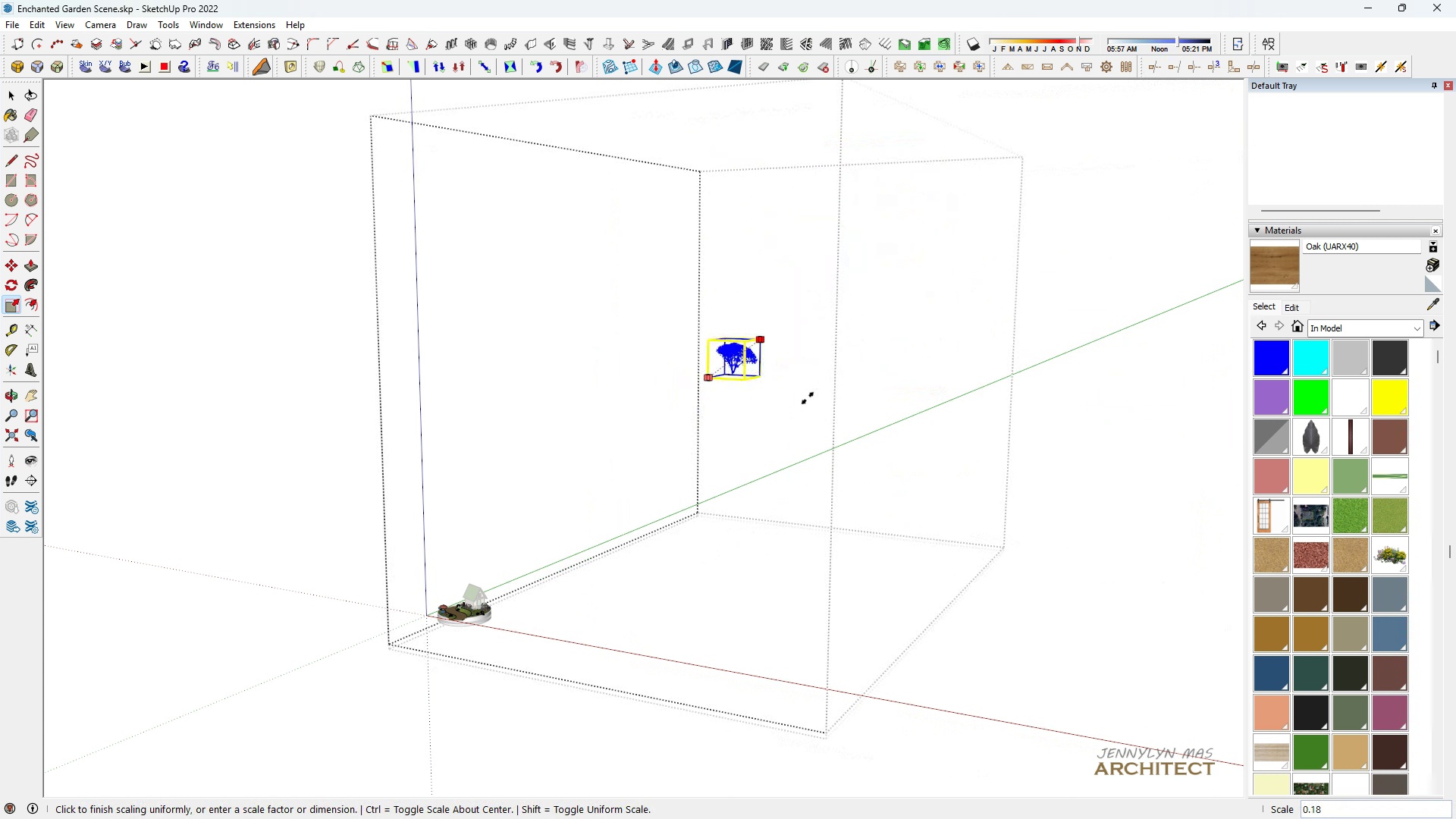 
left_click([808, 393])
 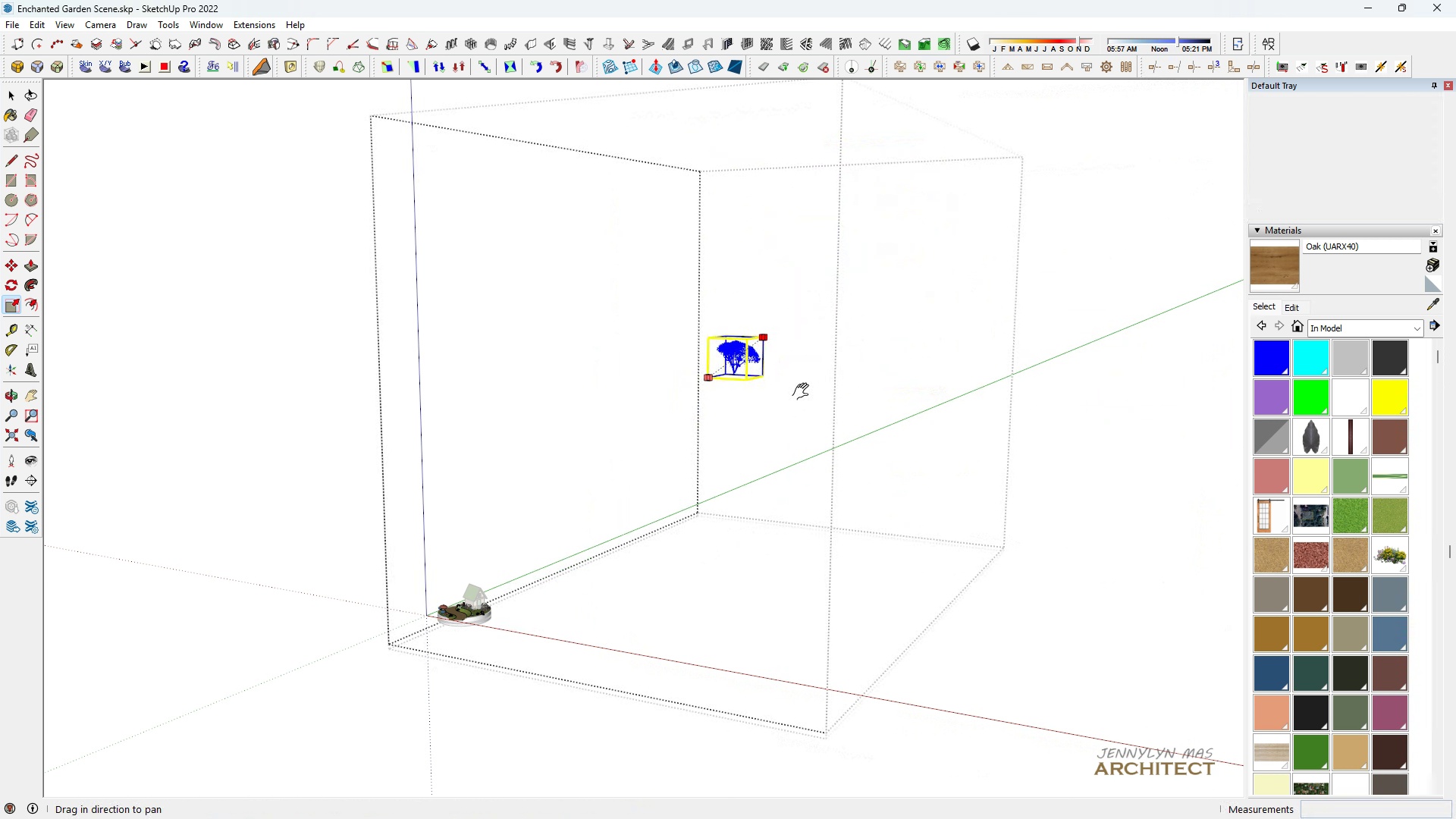 
key(H)
 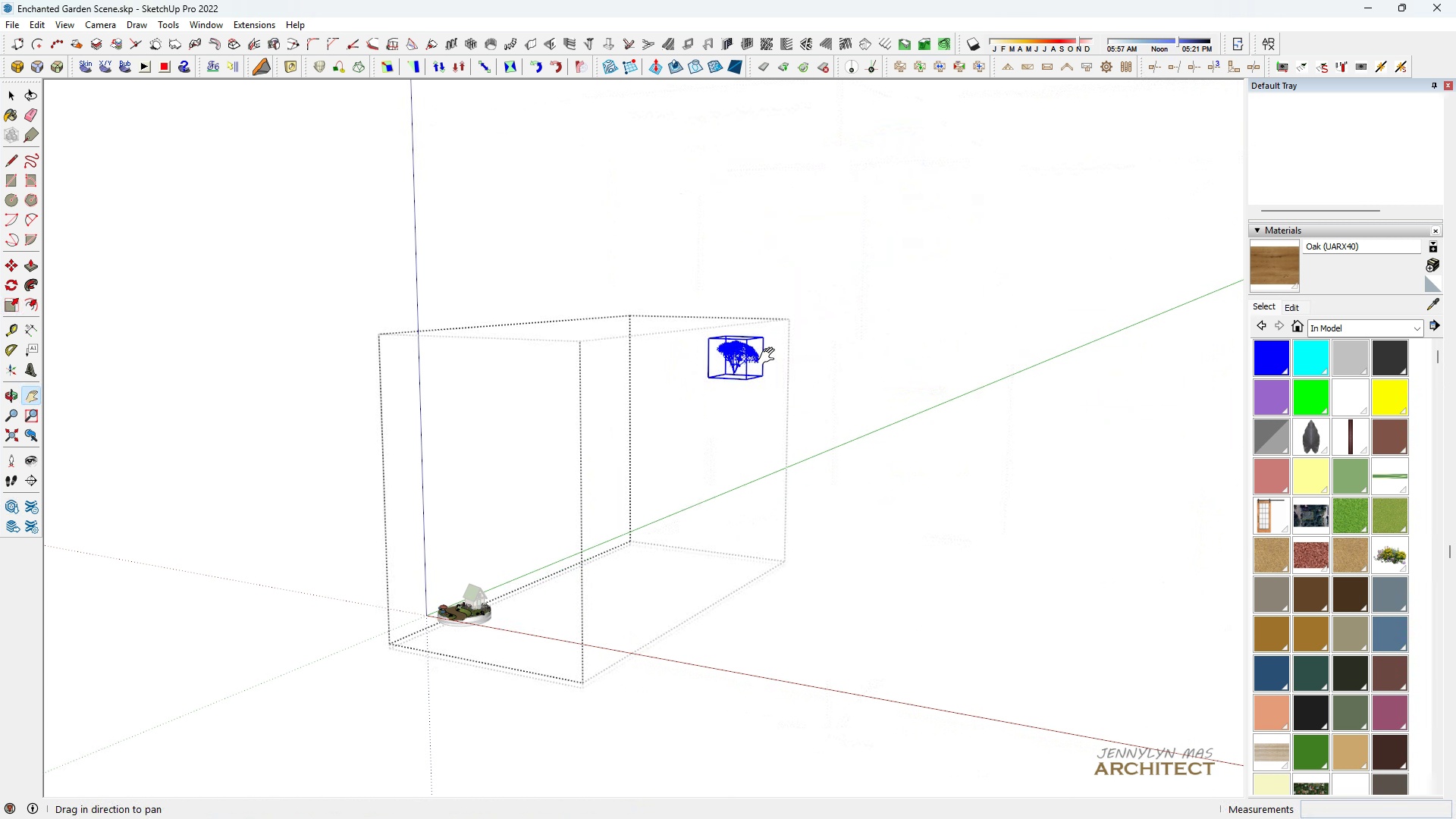 
scroll: coordinate [768, 355], scroll_direction: up, amount: 4.0
 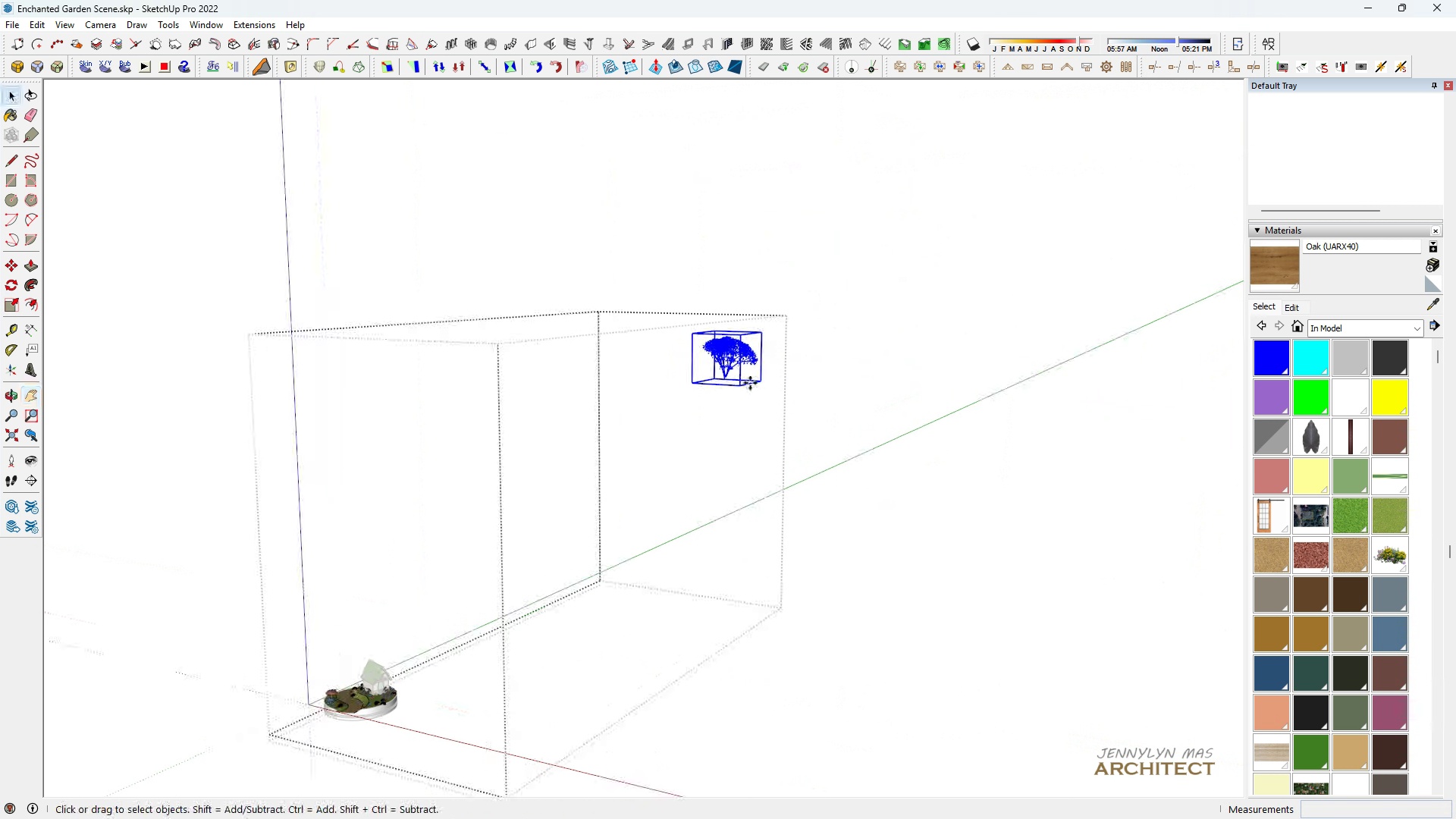 
key(Space)
 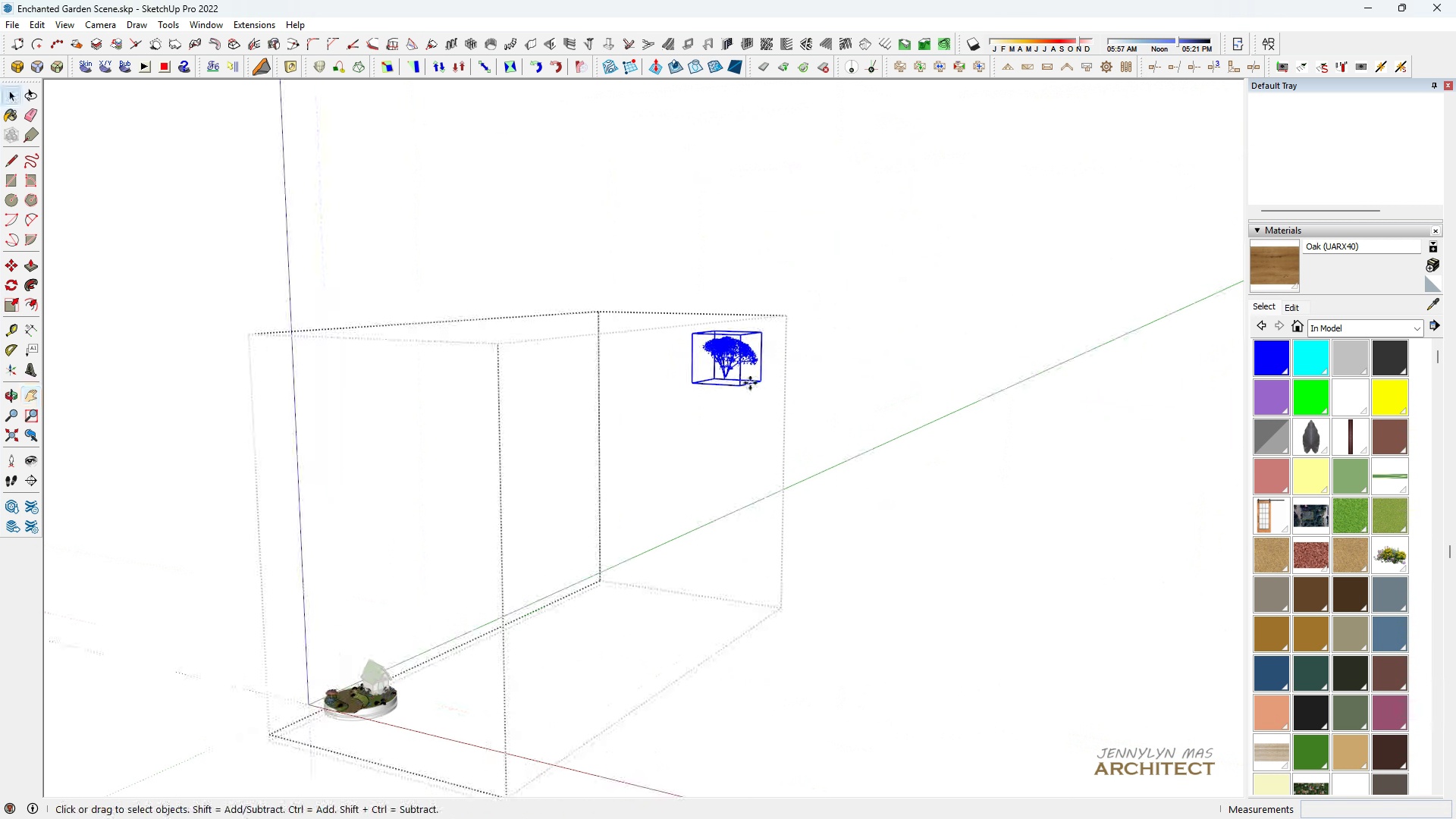 
key(M)
 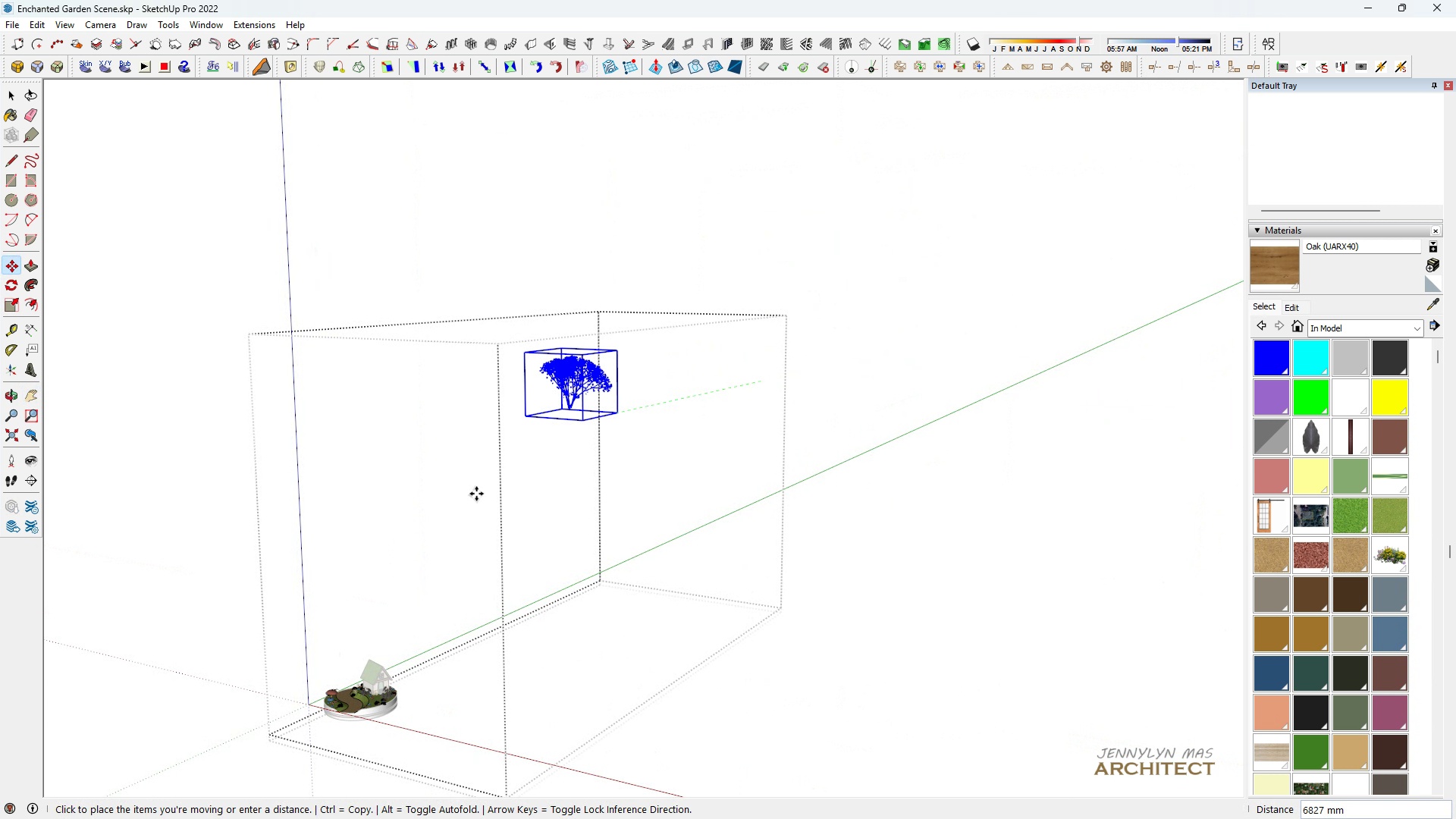 
scroll: coordinate [369, 692], scroll_direction: up, amount: 5.0
 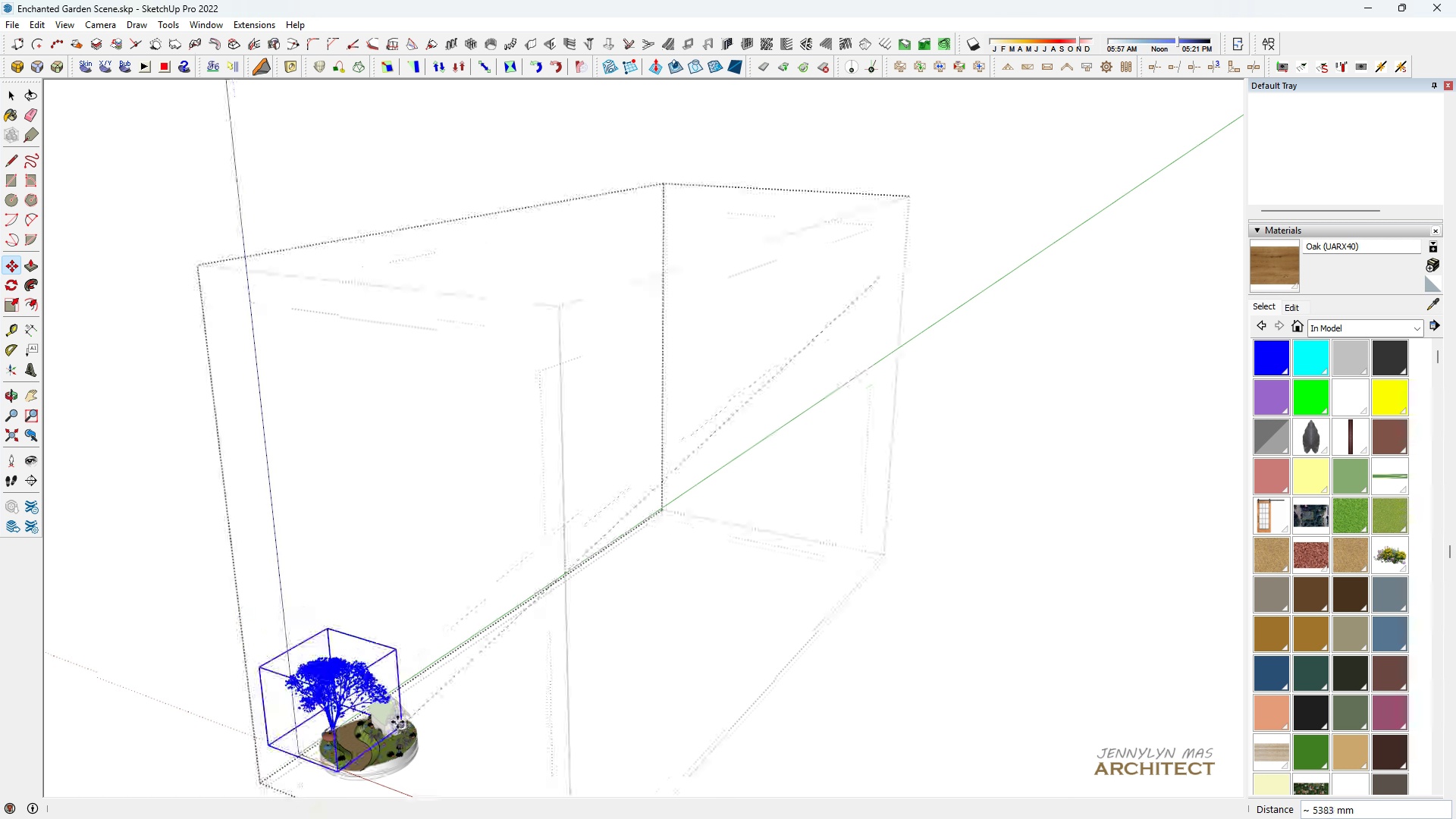 
left_click([397, 722])
 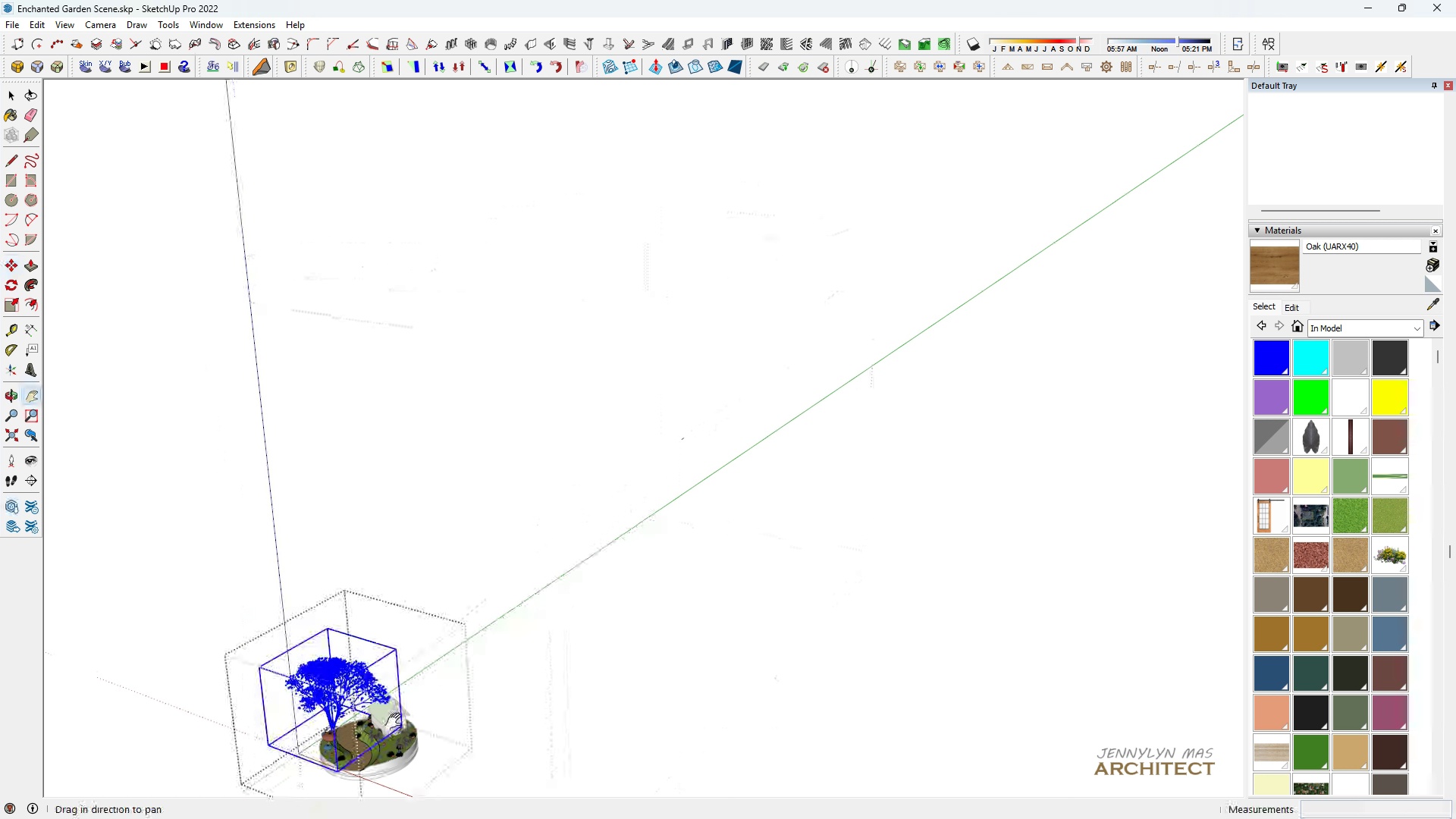 
type(hhhhhhhhhh m)
 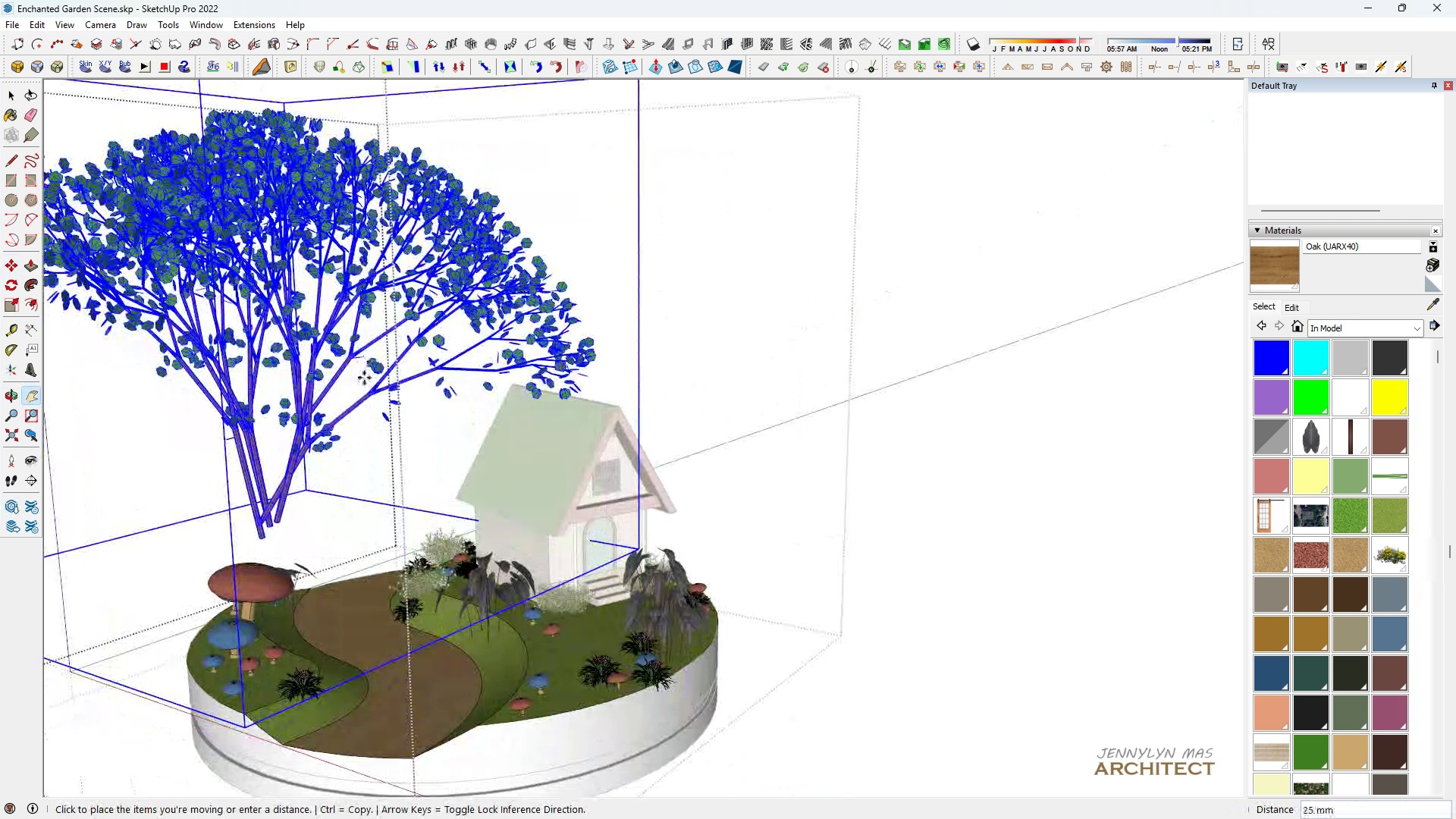 
left_click_drag(start_coordinate=[376, 717], to_coordinate=[423, 587])
 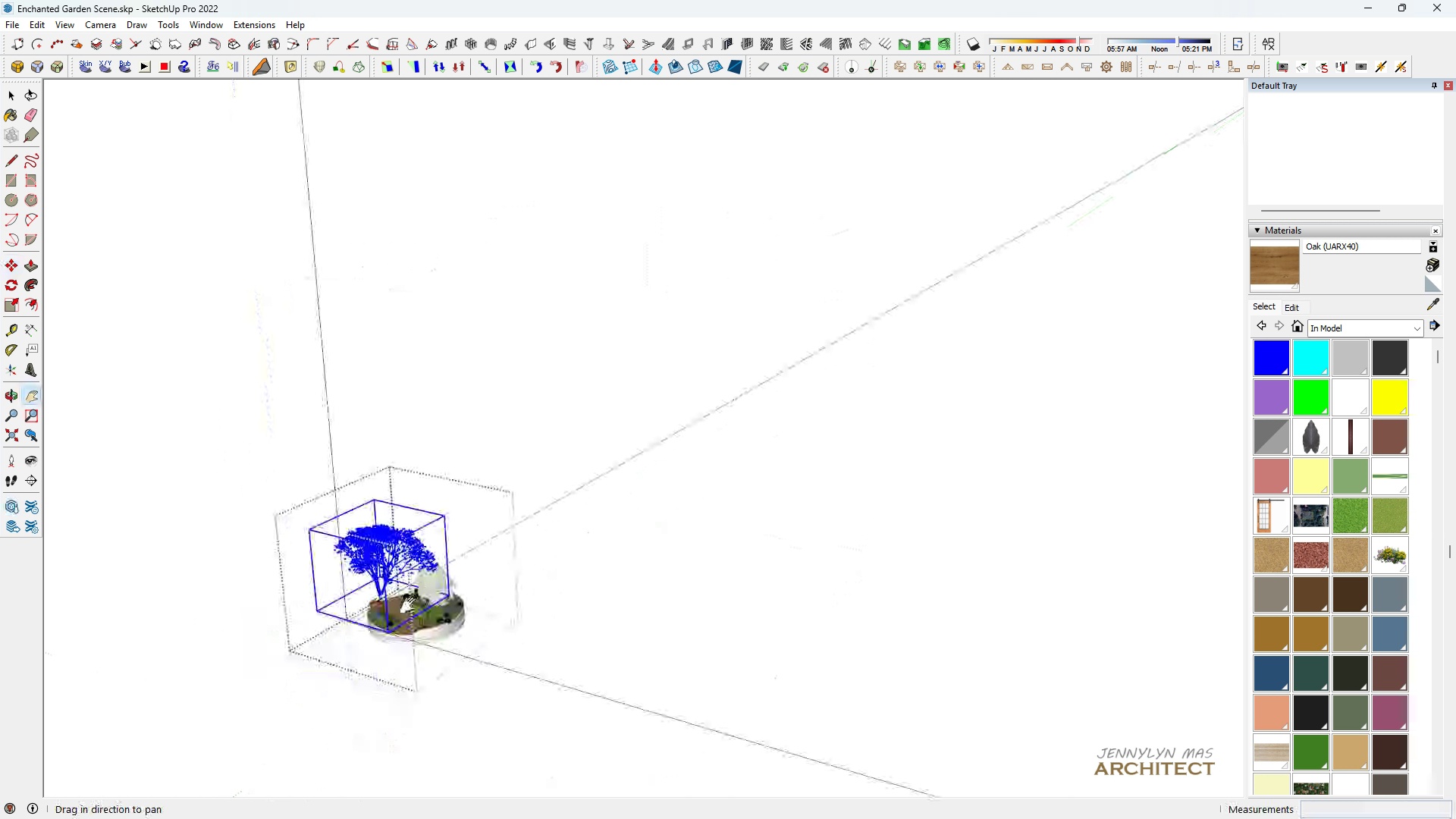 
scroll: coordinate [366, 588], scroll_direction: up, amount: 30.0
 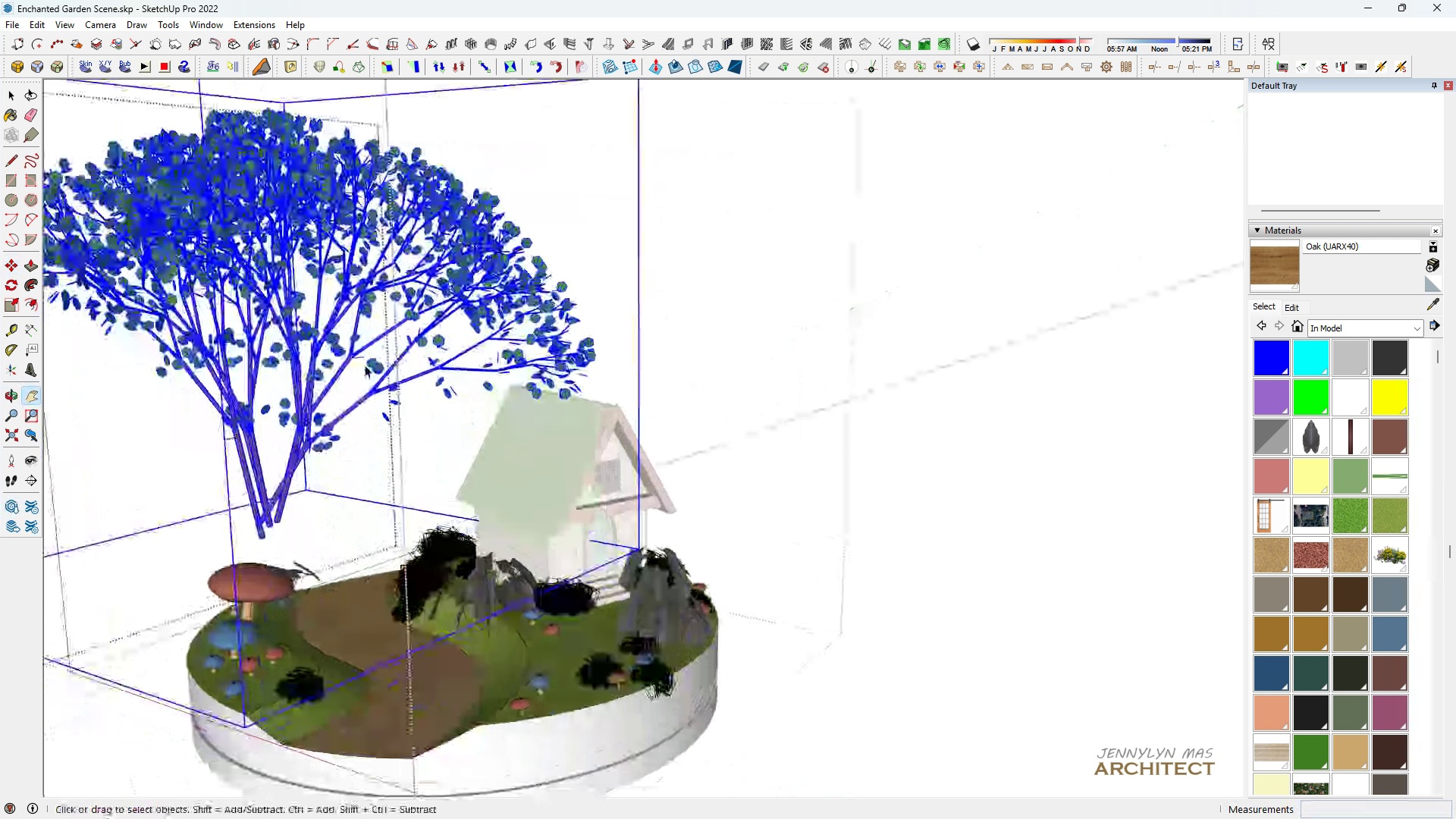 
left_click([365, 346])
 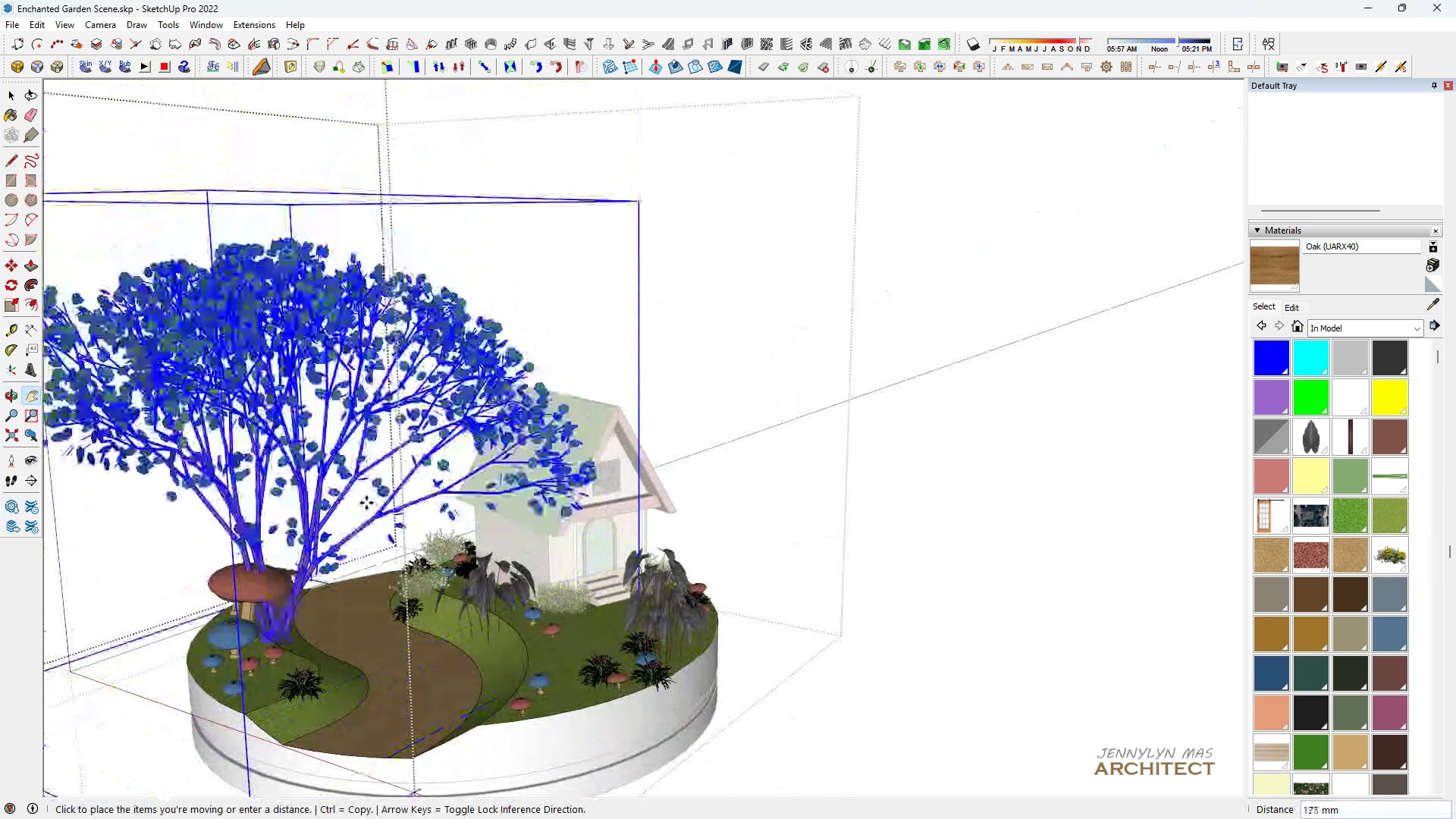 
left_click([366, 503])
 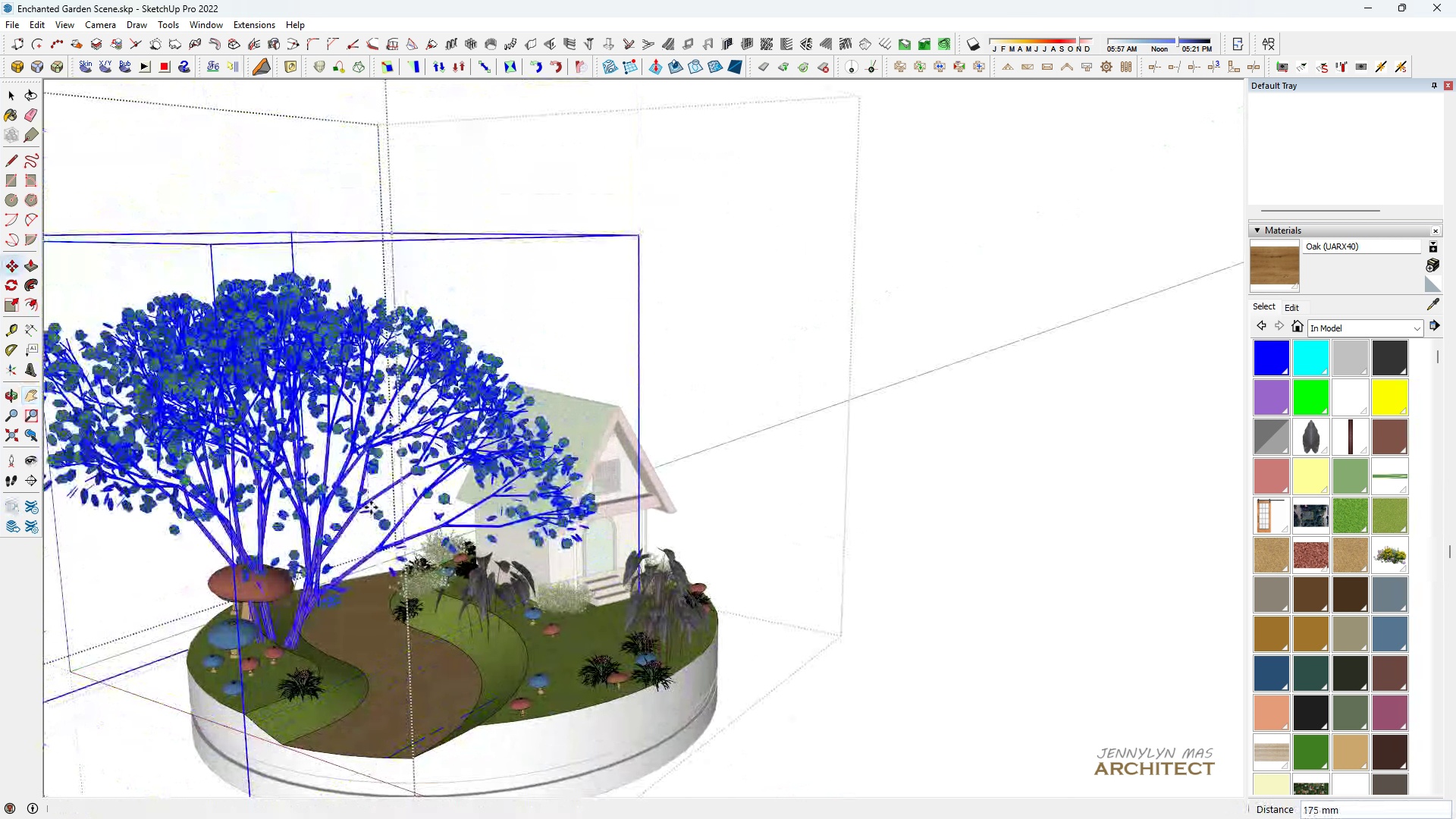 
type(hhhm)
 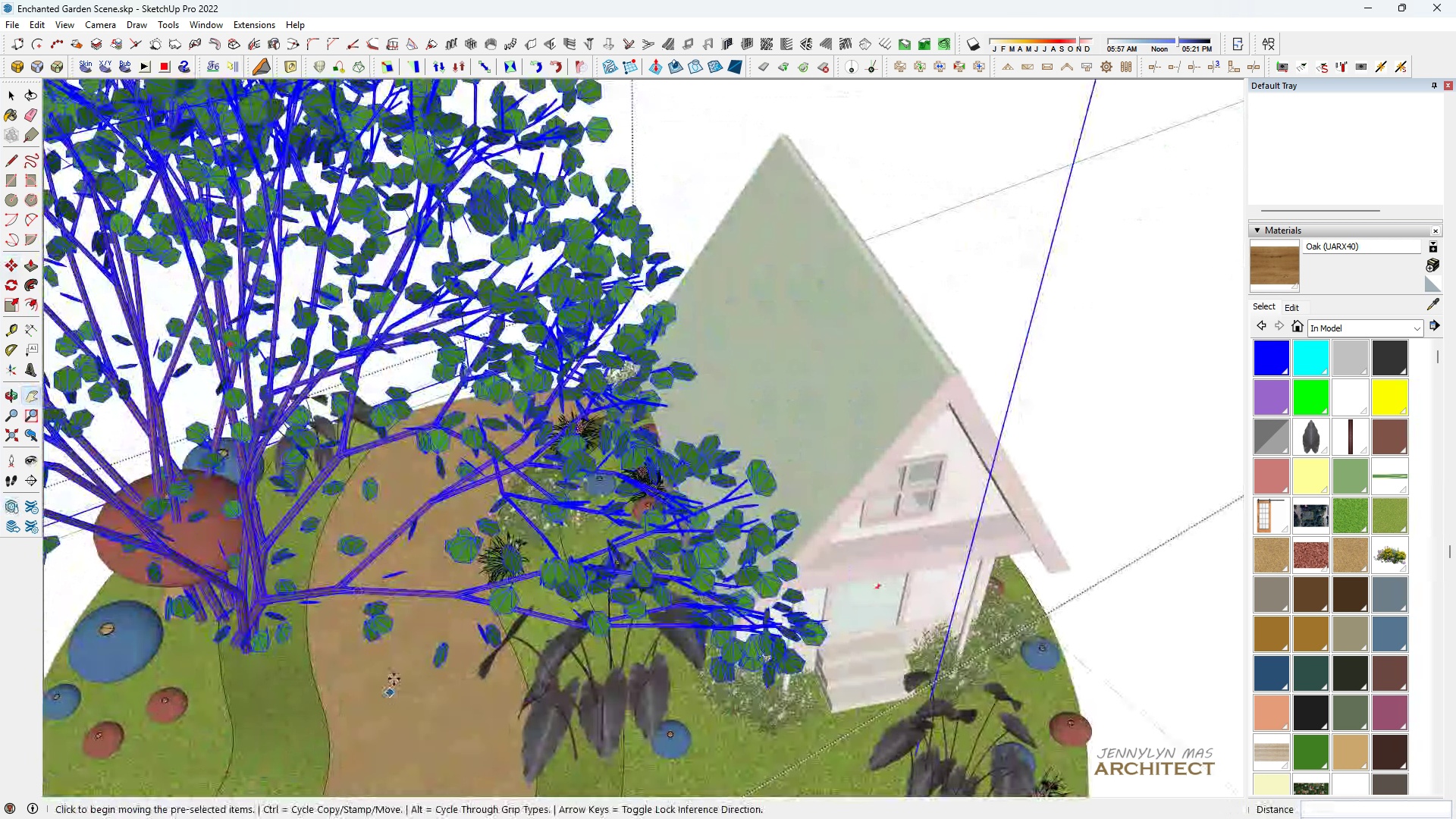 
scroll: coordinate [219, 711], scroll_direction: up, amount: 4.0
 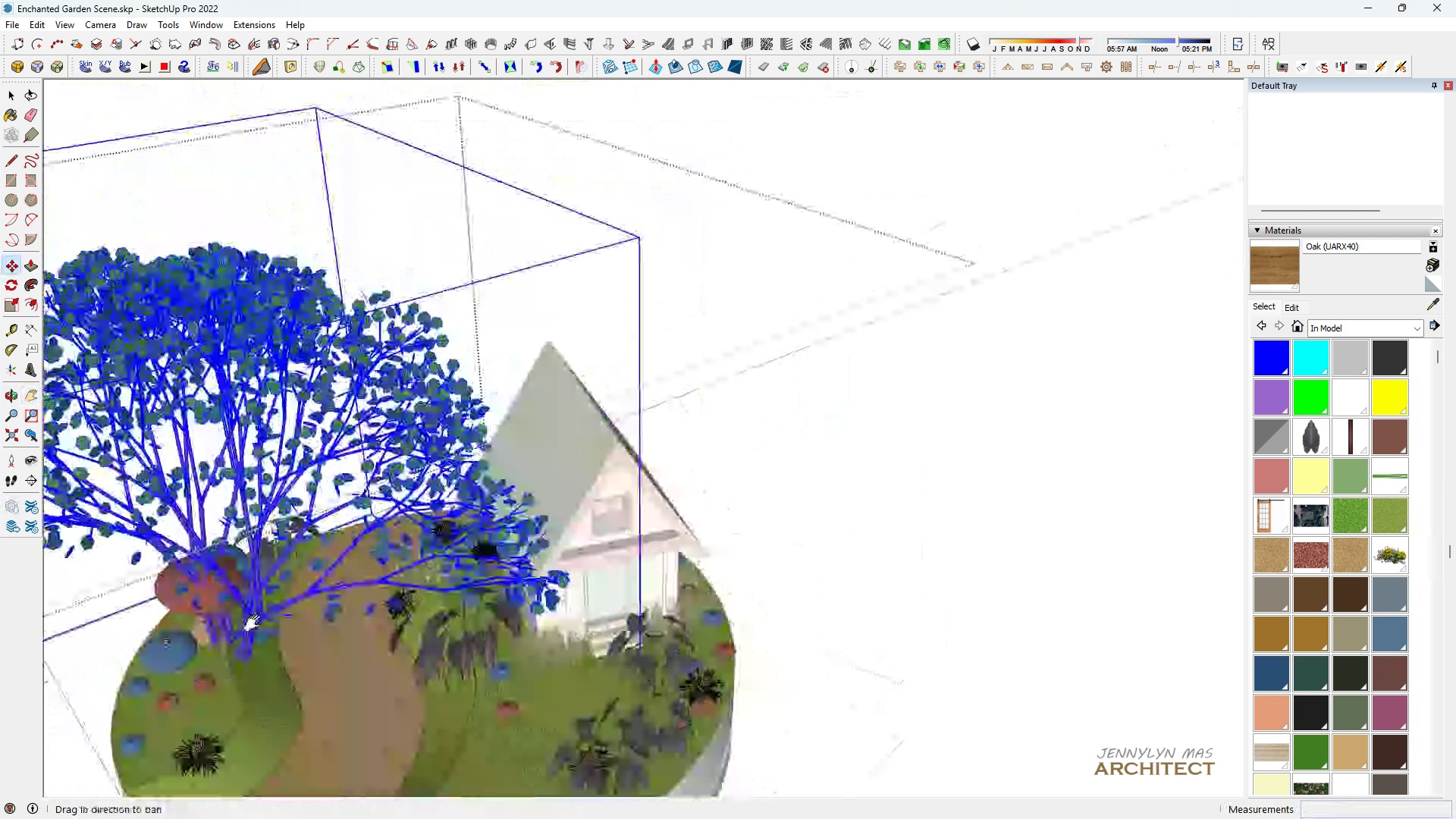 
left_click_drag(start_coordinate=[238, 668], to_coordinate=[284, 565])
 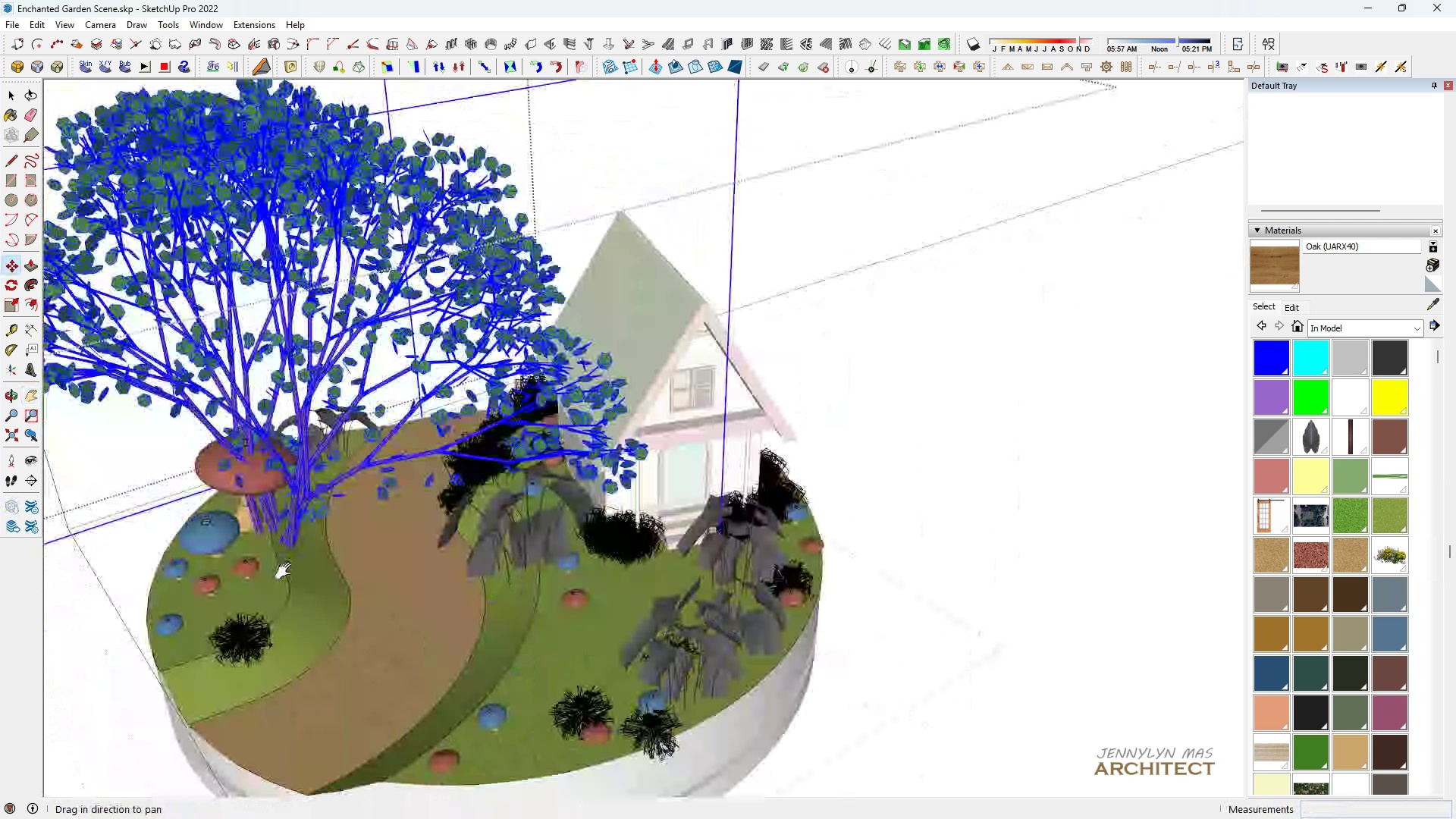 
scroll: coordinate [289, 583], scroll_direction: up, amount: 5.0
 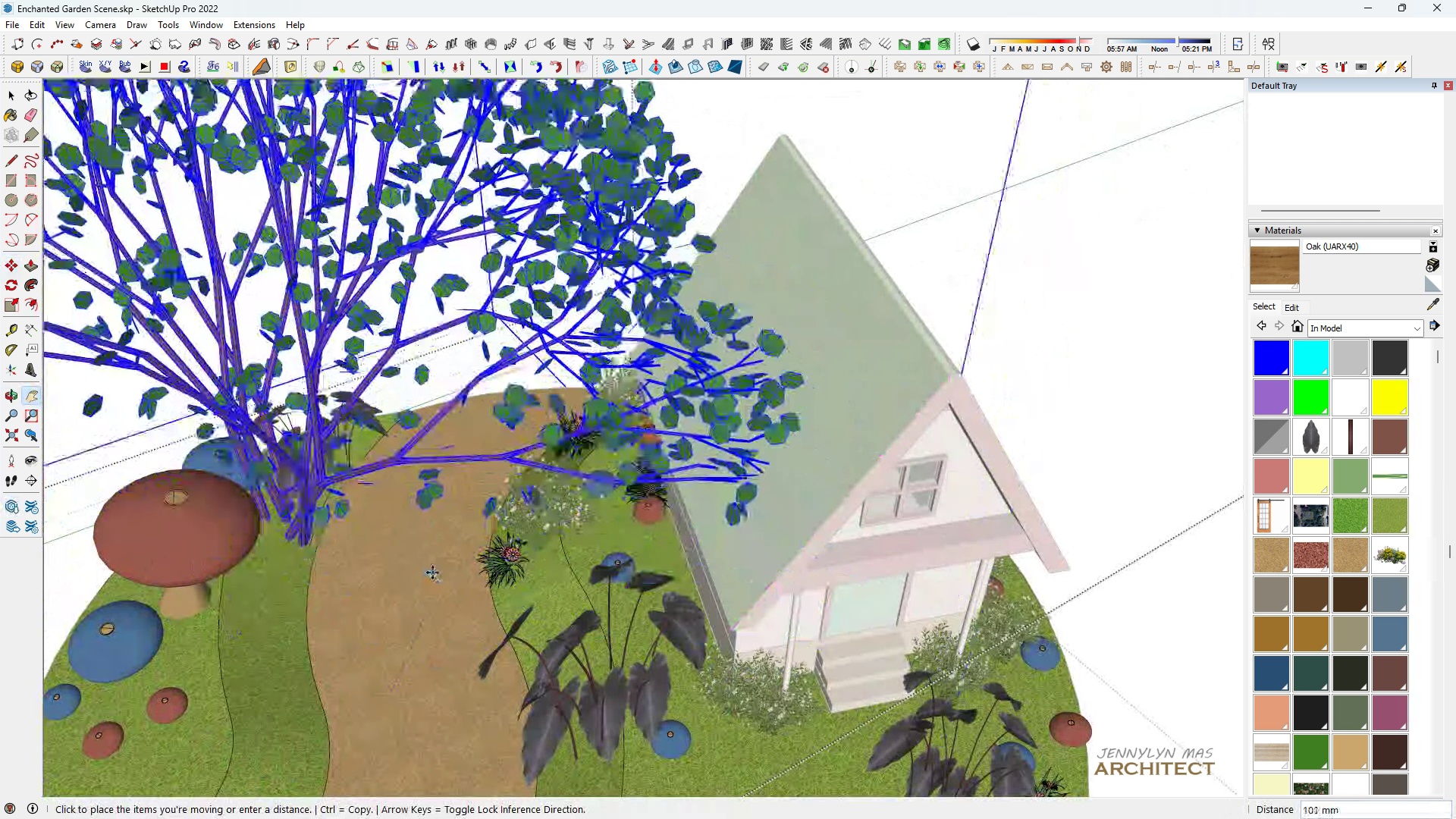 
left_click([426, 573])
 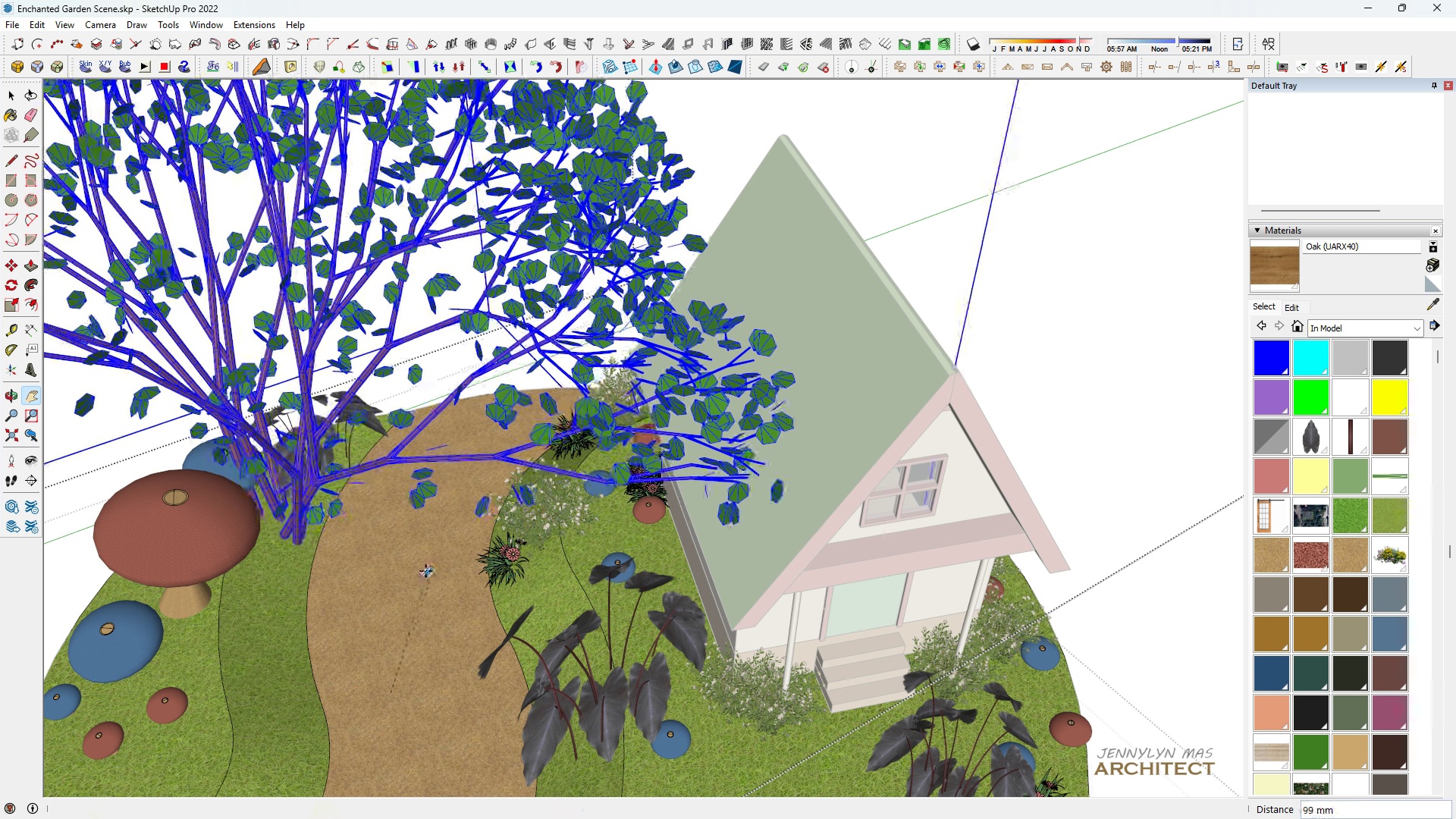 
type(hhhh m)
 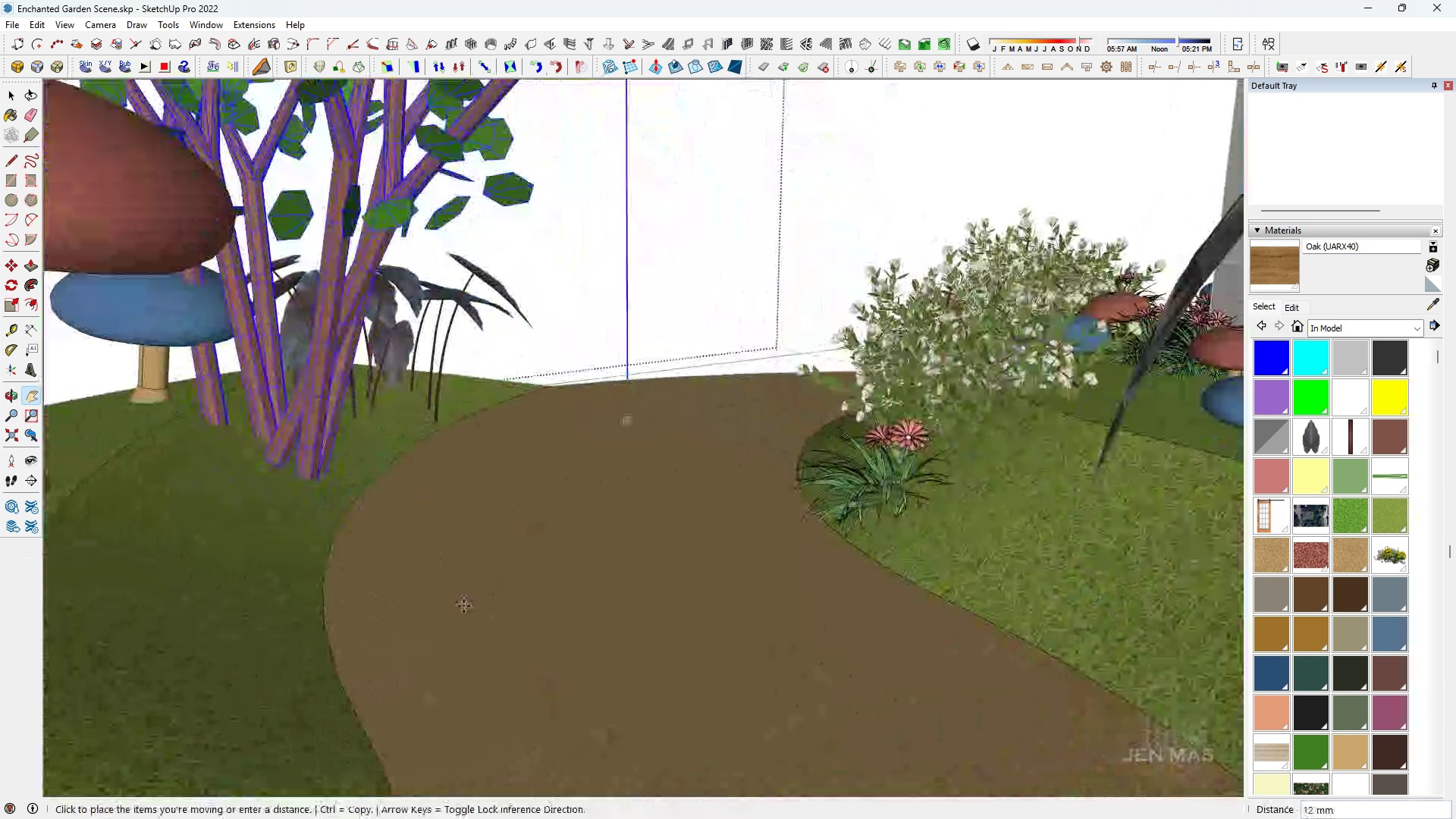 
scroll: coordinate [431, 357], scroll_direction: down, amount: 4.0
 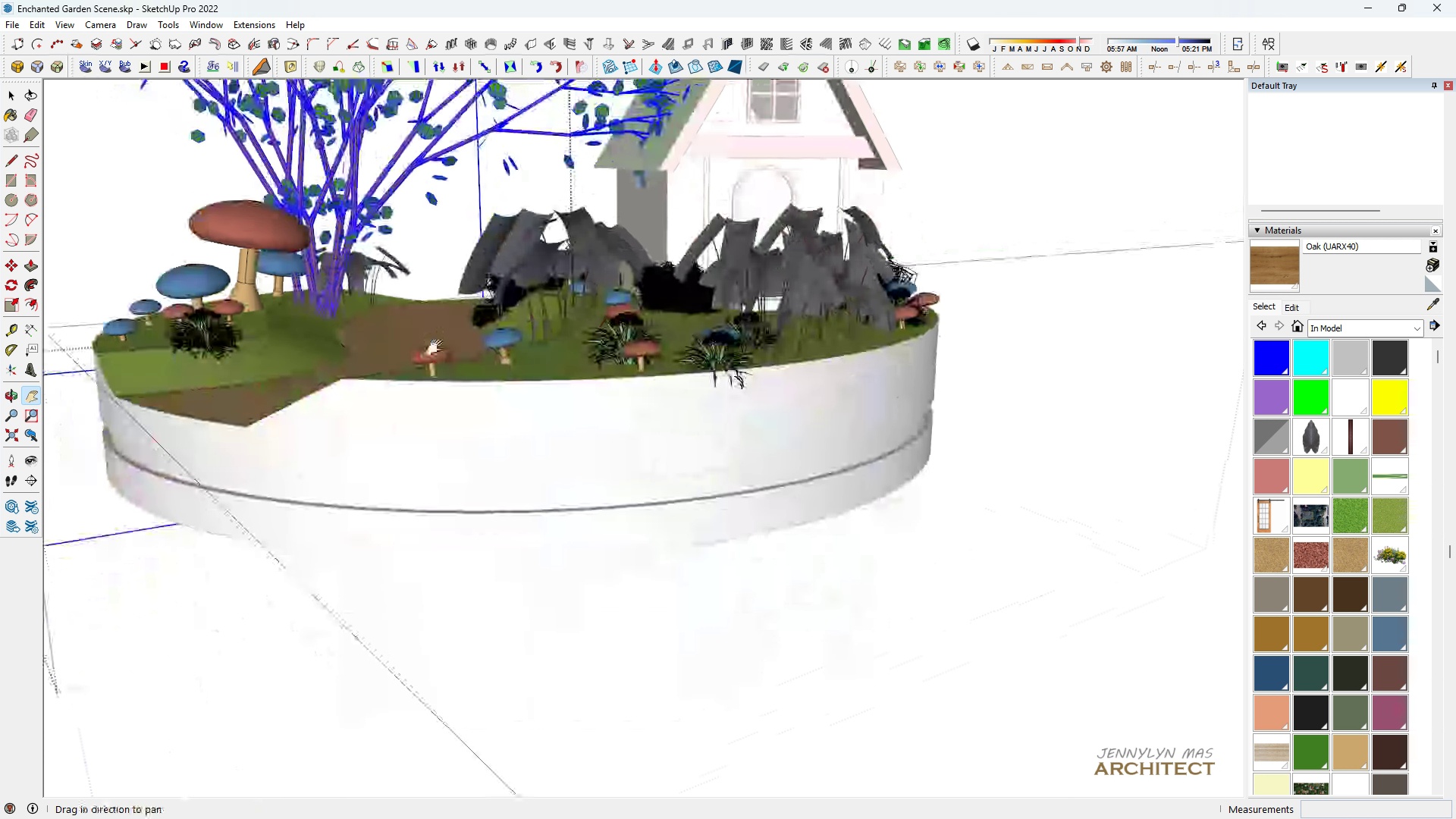 
left_click_drag(start_coordinate=[438, 345], to_coordinate=[472, 645])
 